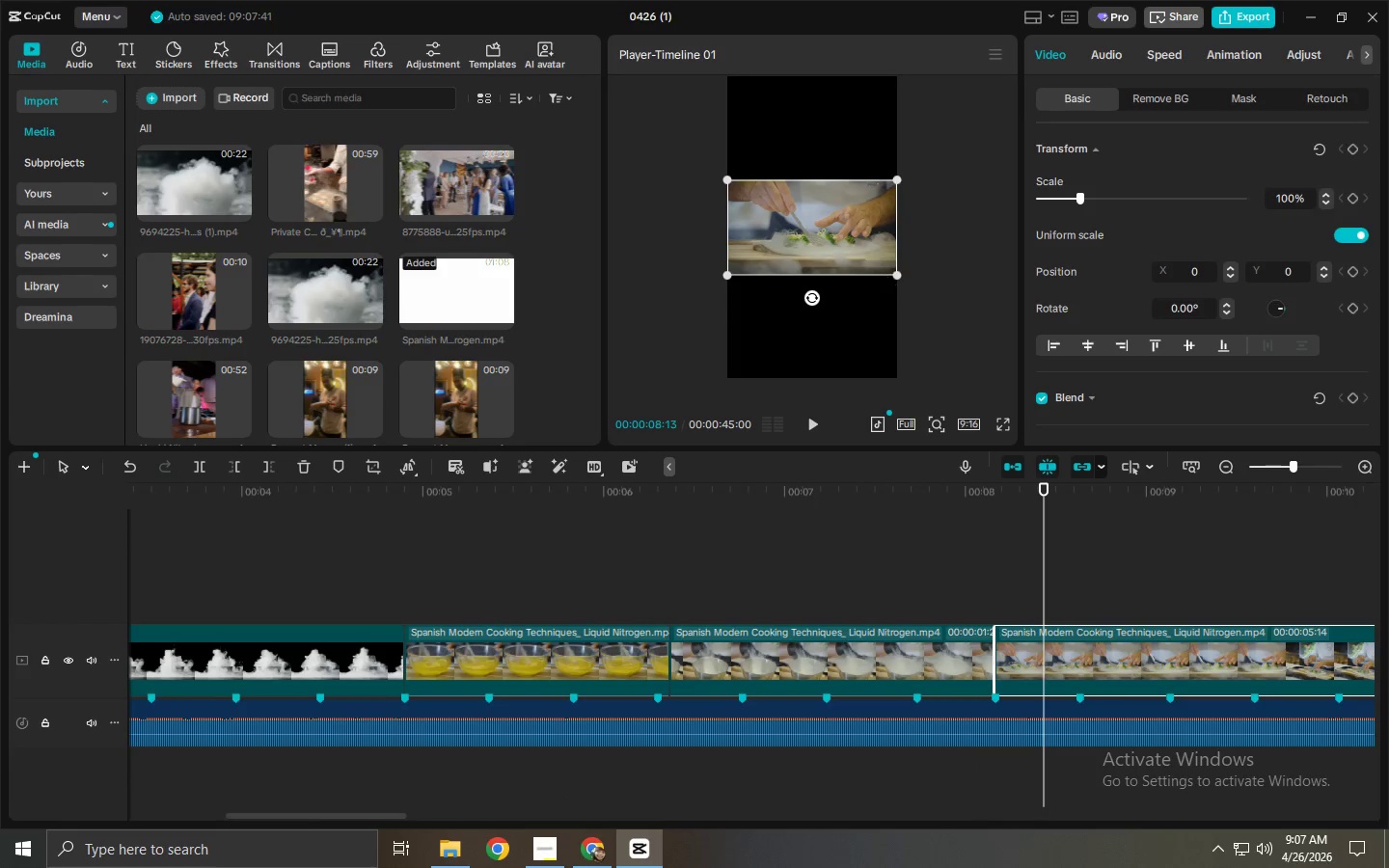 
left_click_drag(start_coordinate=[895, 275], to_coordinate=[1137, 464])
 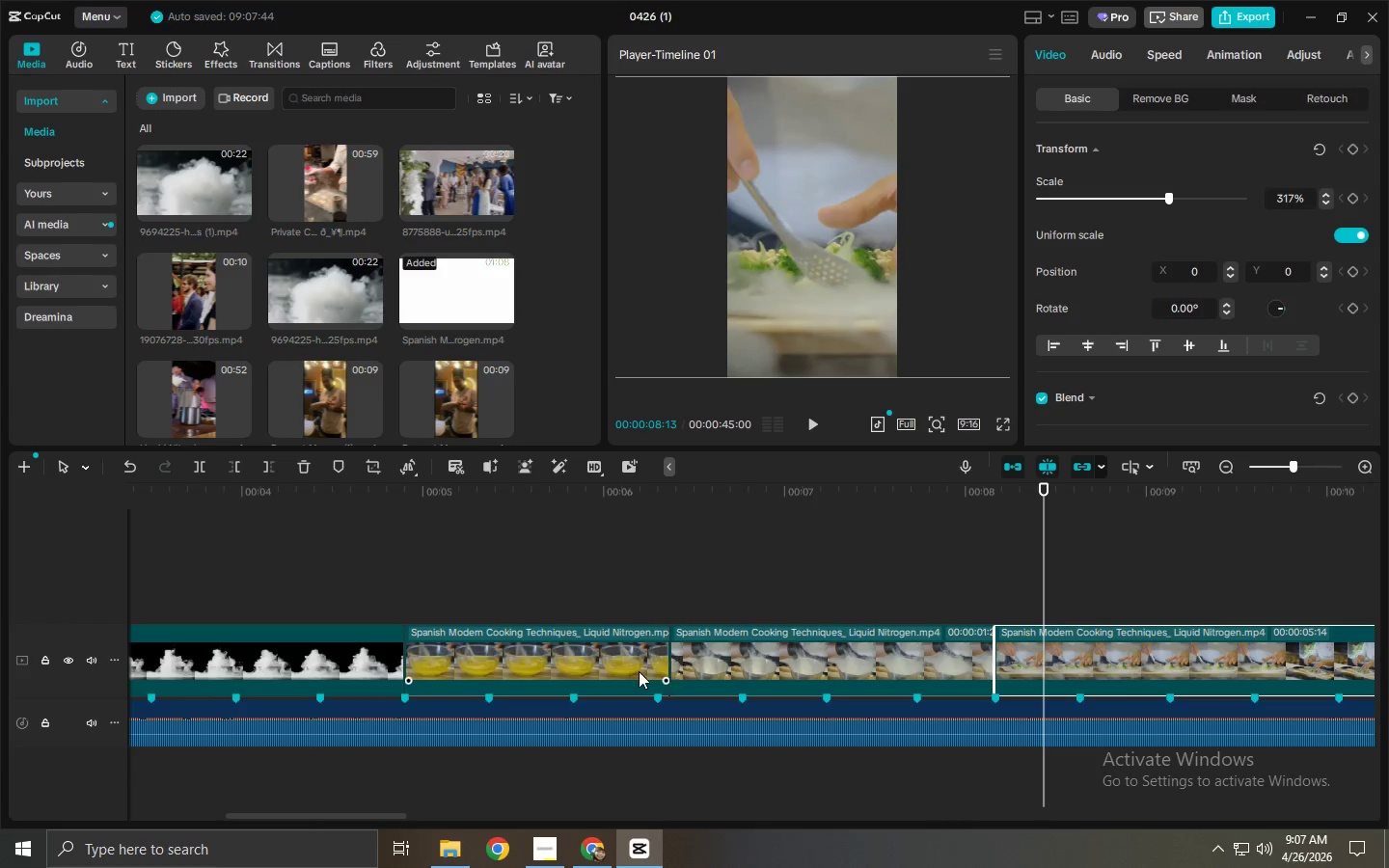 
left_click([633, 671])
 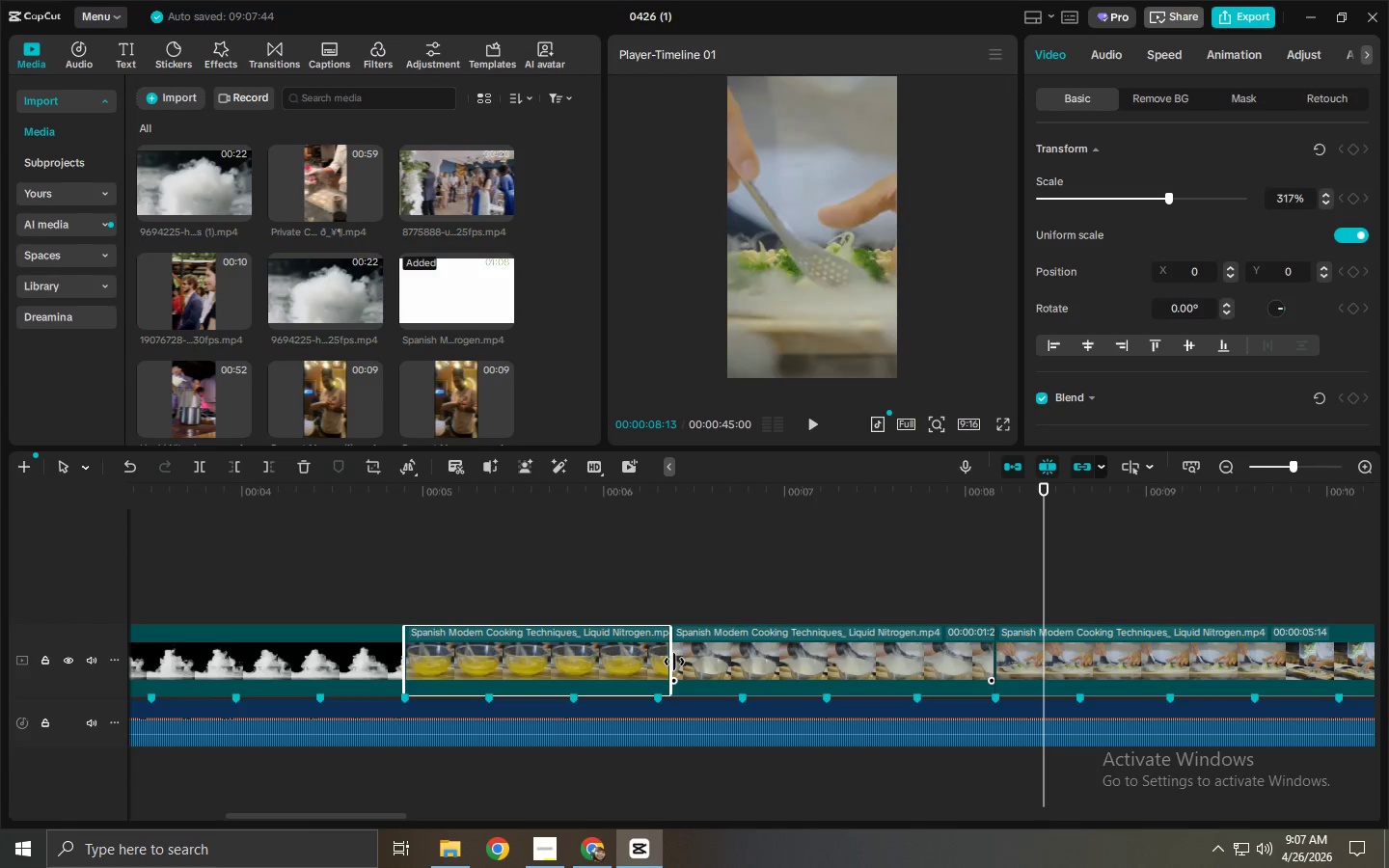 
left_click_drag(start_coordinate=[674, 662], to_coordinate=[744, 668])
 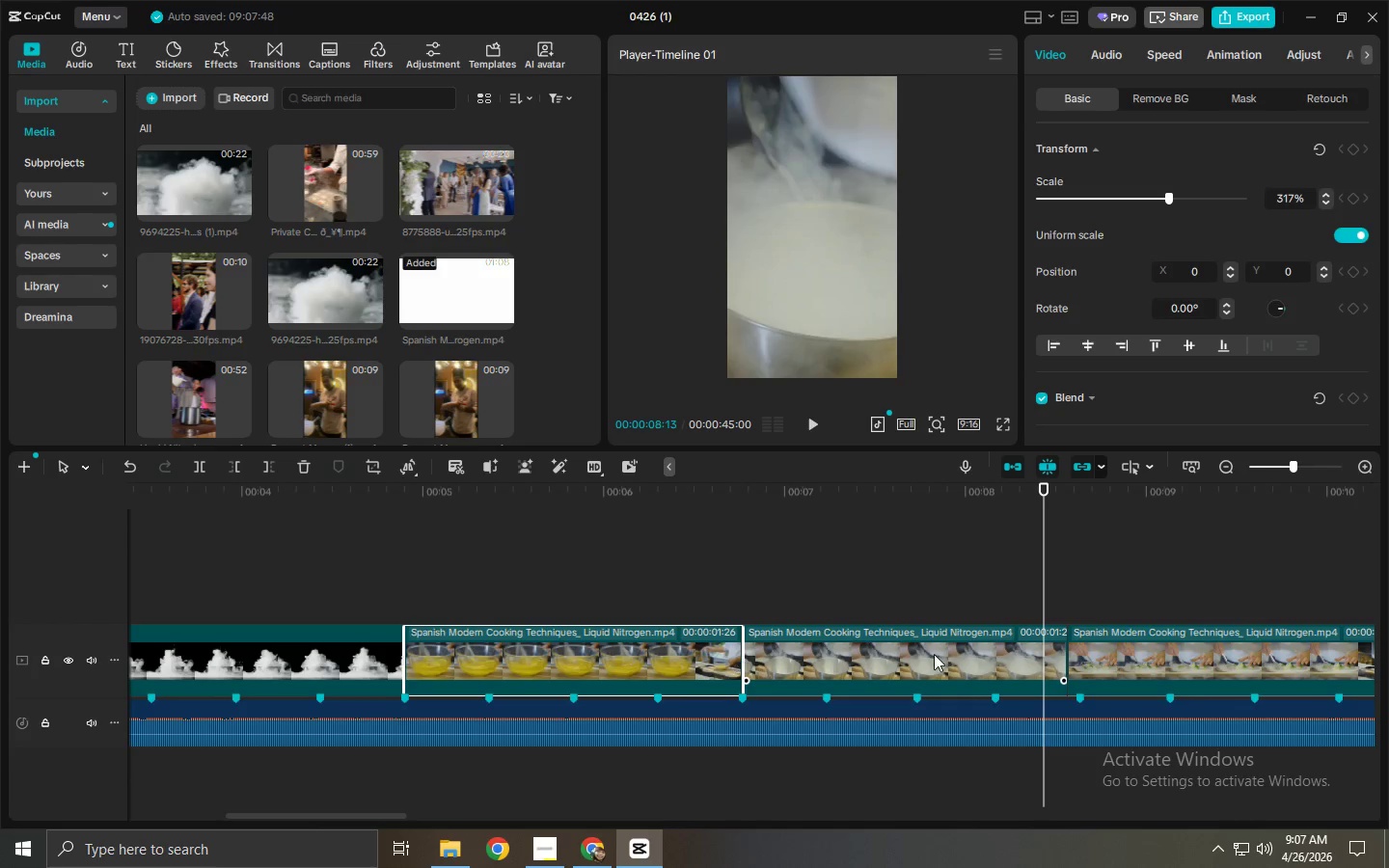 
left_click([981, 650])
 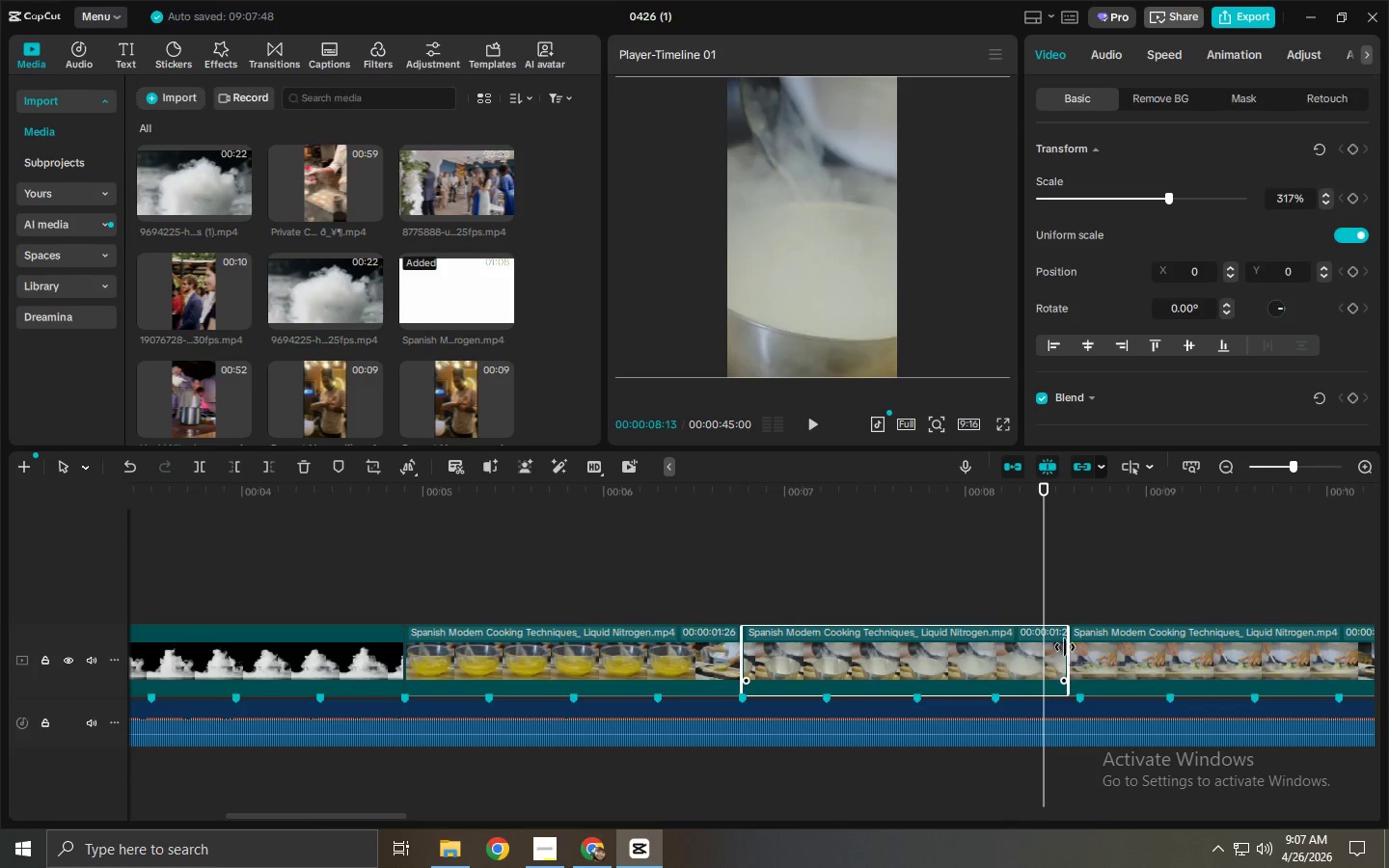 
left_click_drag(start_coordinate=[1070, 649], to_coordinate=[1078, 650])
 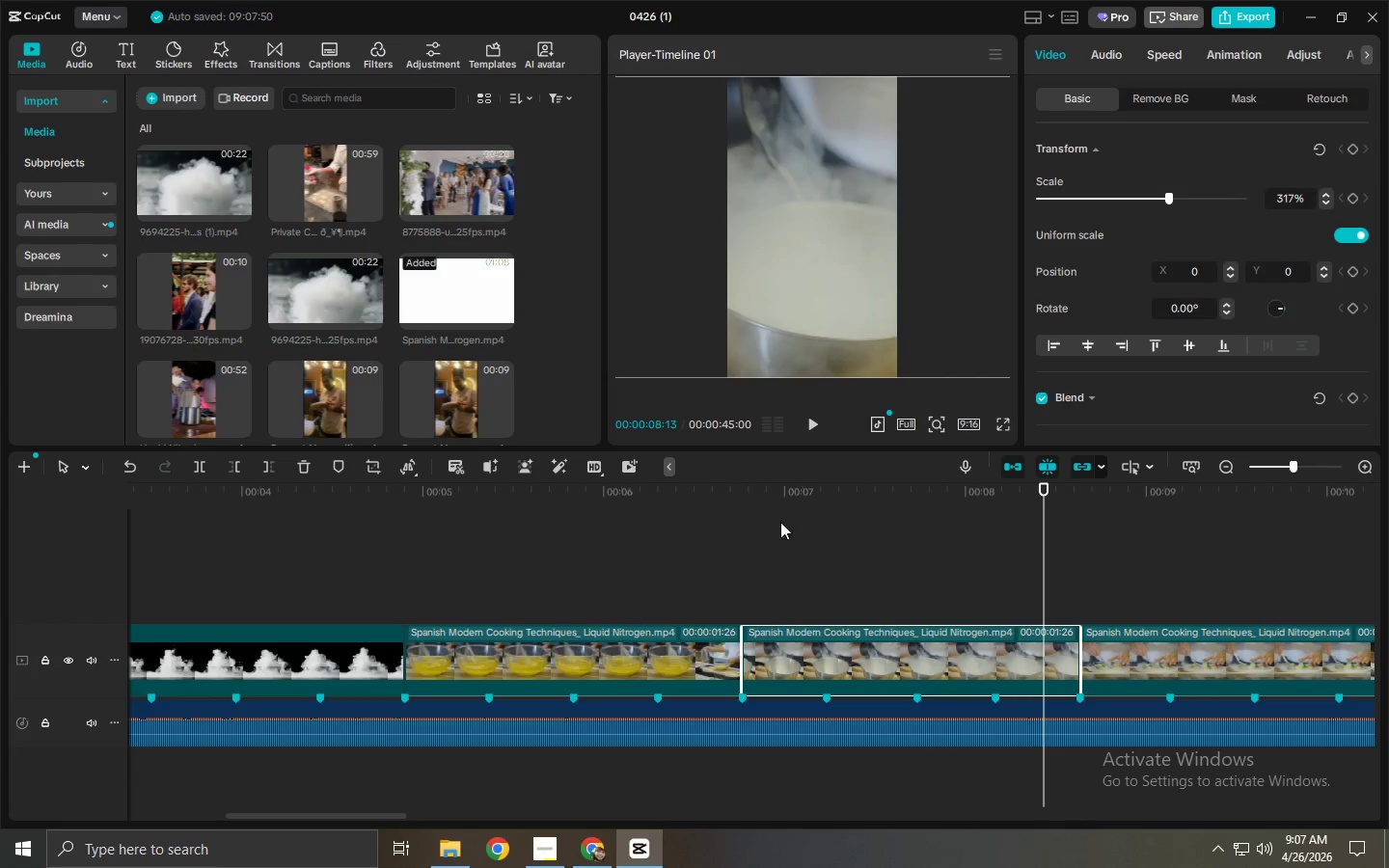 
left_click_drag(start_coordinate=[749, 518], to_coordinate=[585, 515])
 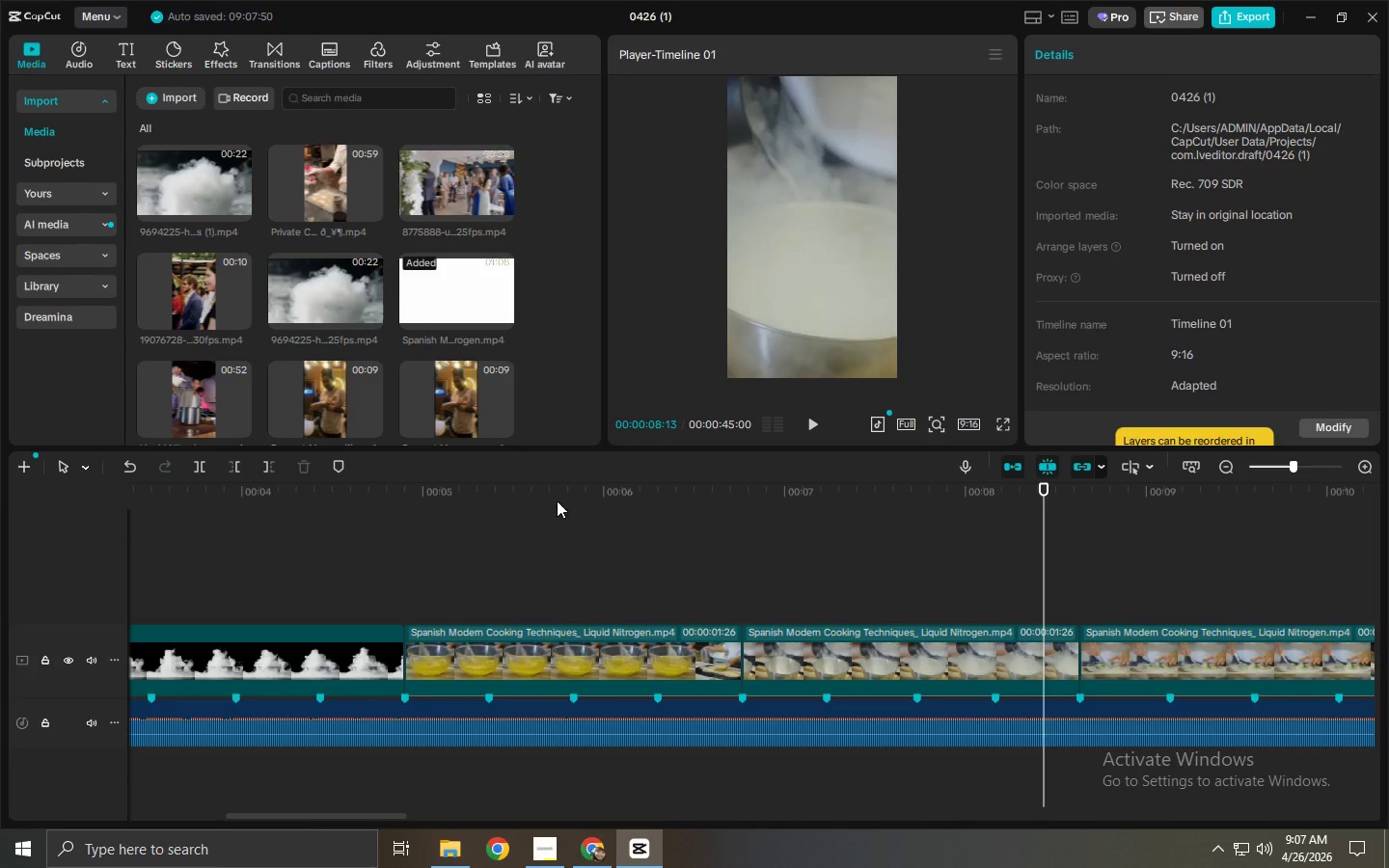 
left_click_drag(start_coordinate=[551, 500], to_coordinate=[351, 500])
 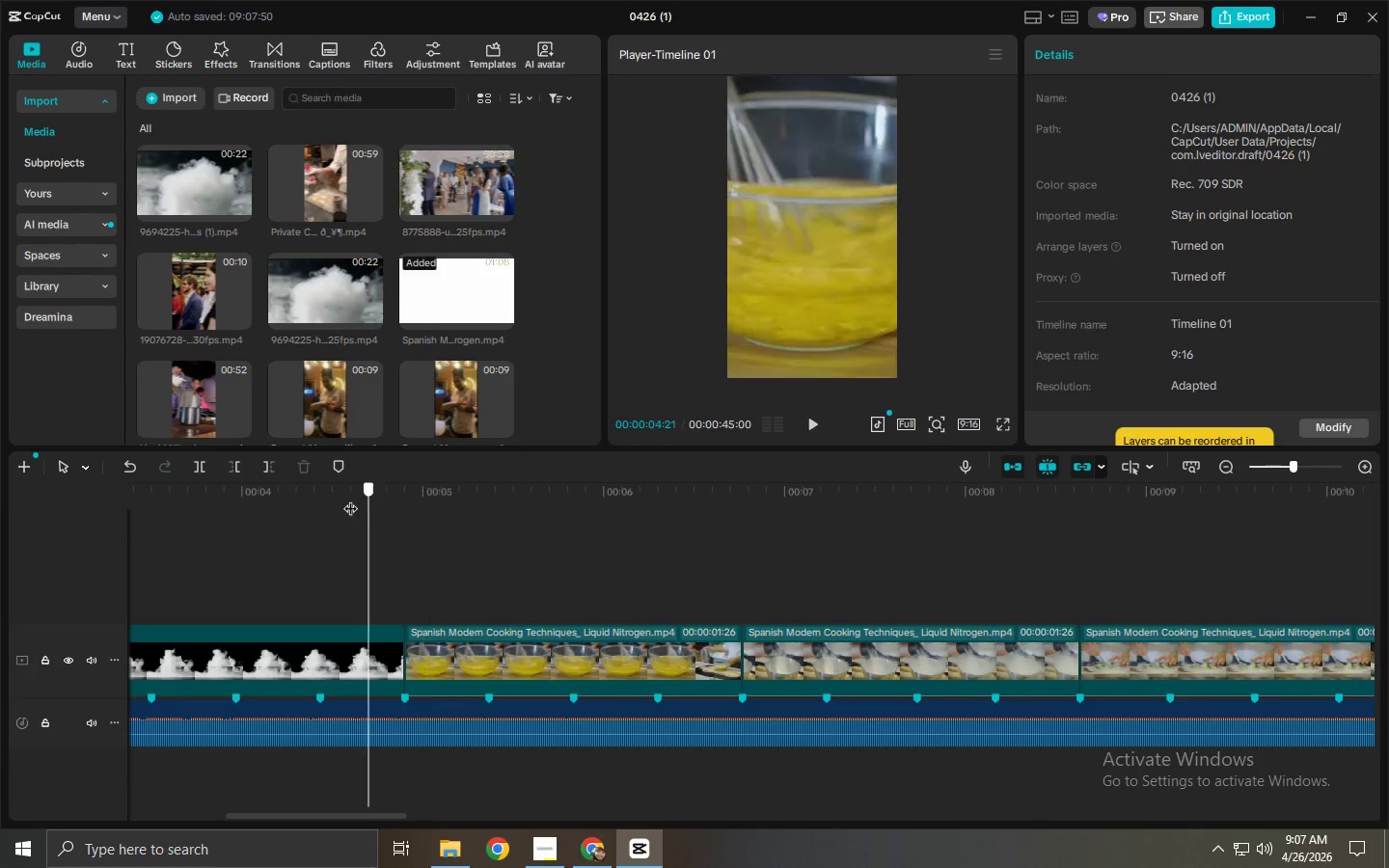 
key(Space)
 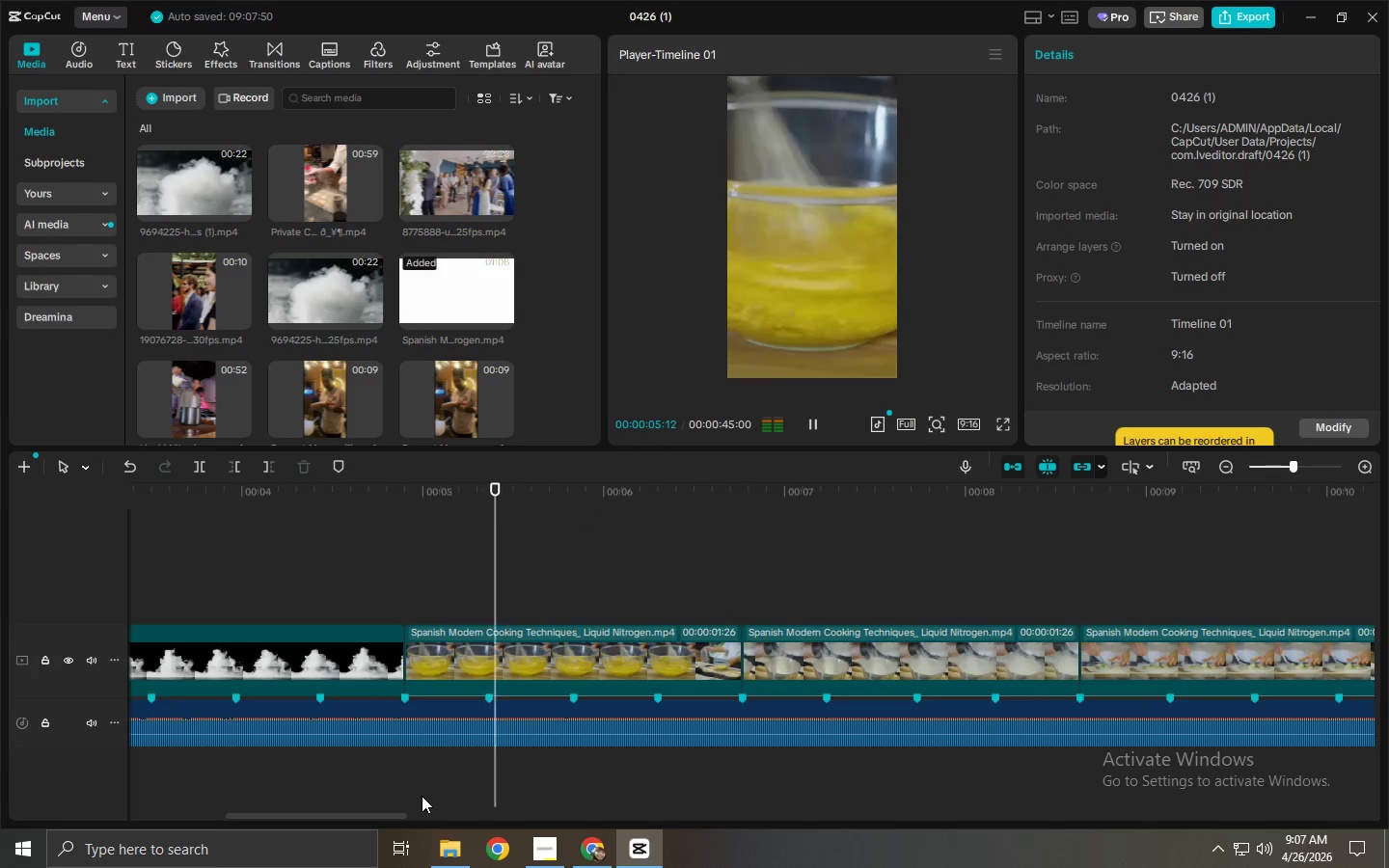 
left_click_drag(start_coordinate=[370, 814], to_coordinate=[513, 821])
 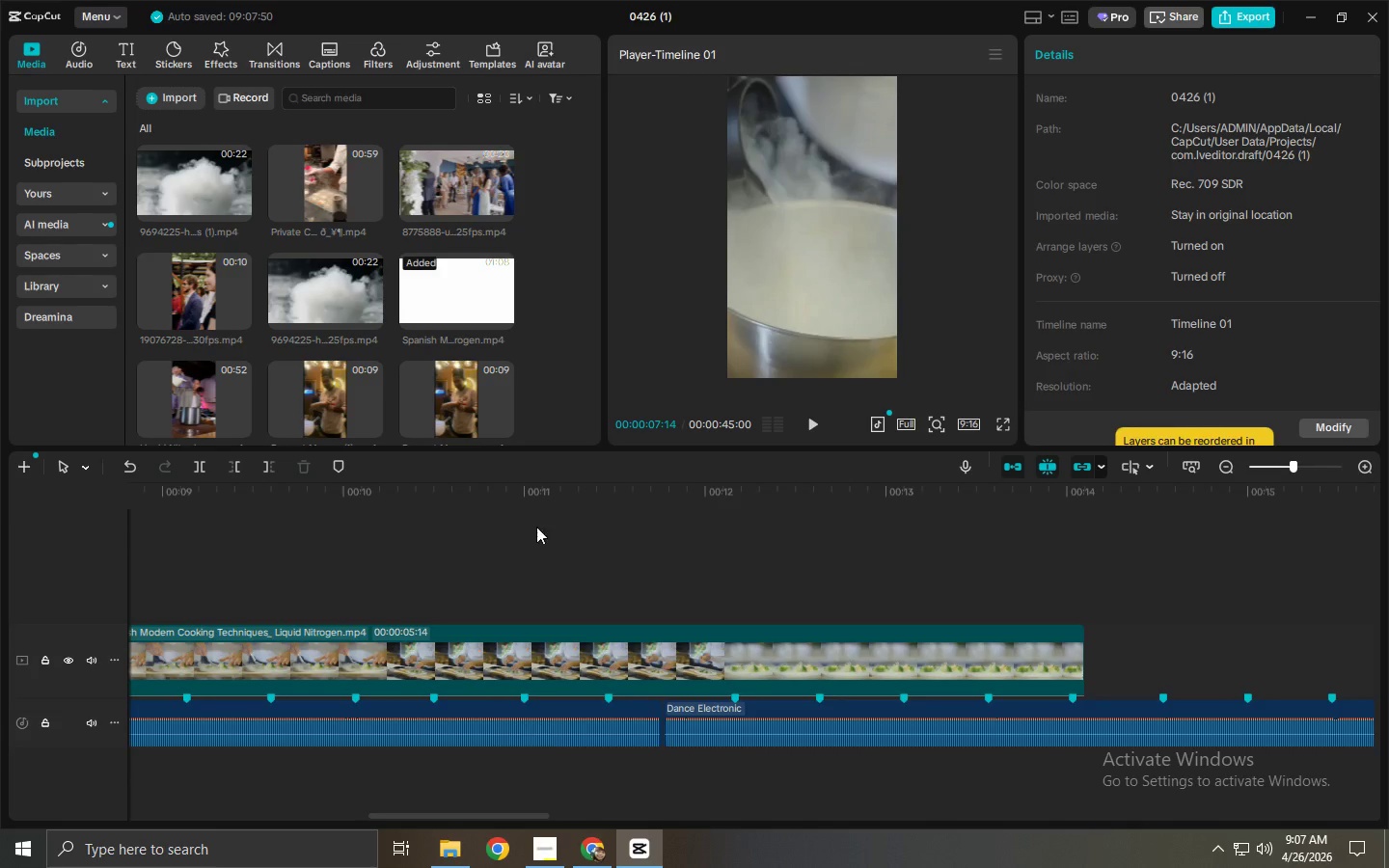 
key(Space)
 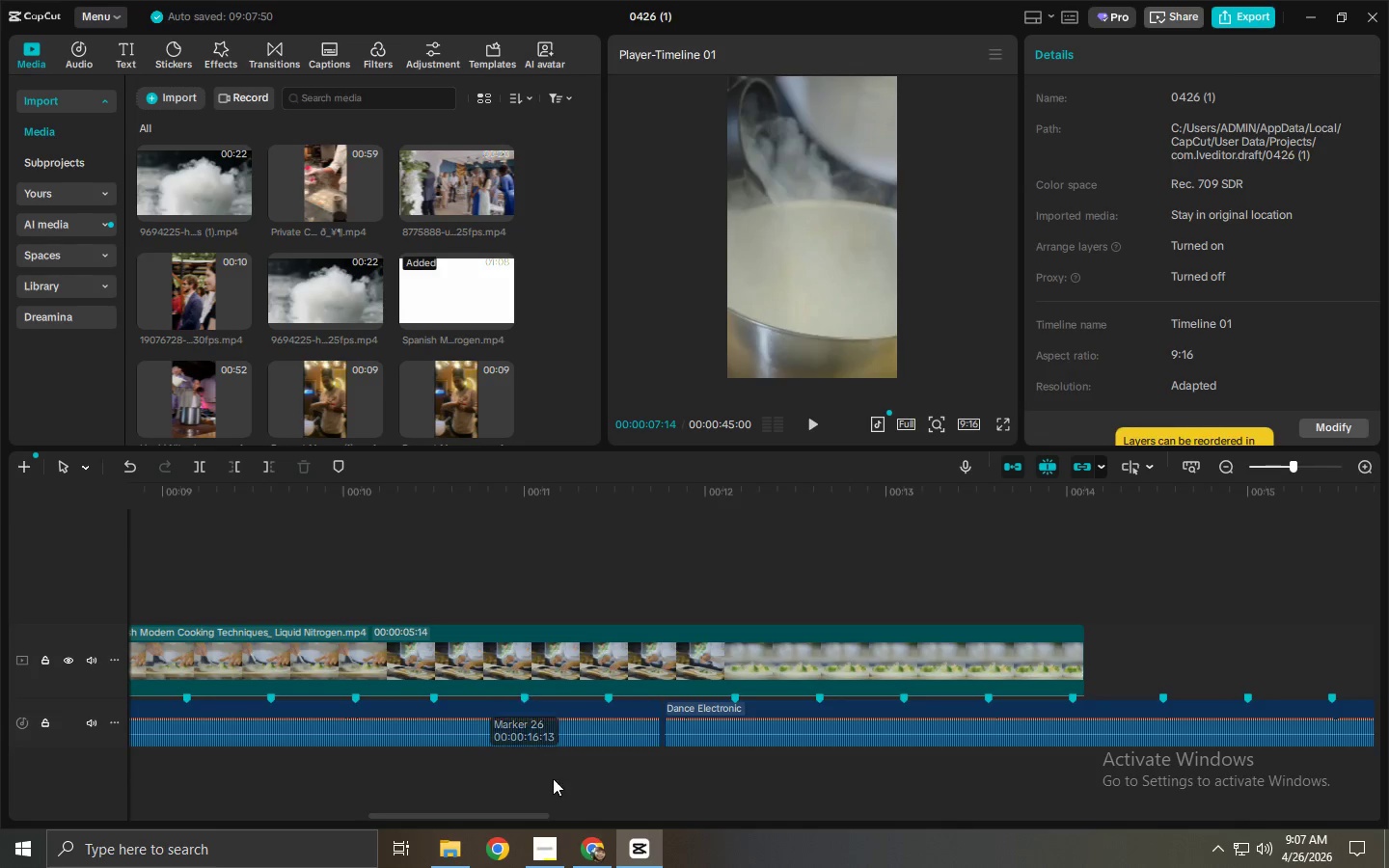 
left_click_drag(start_coordinate=[526, 823], to_coordinate=[400, 818])
 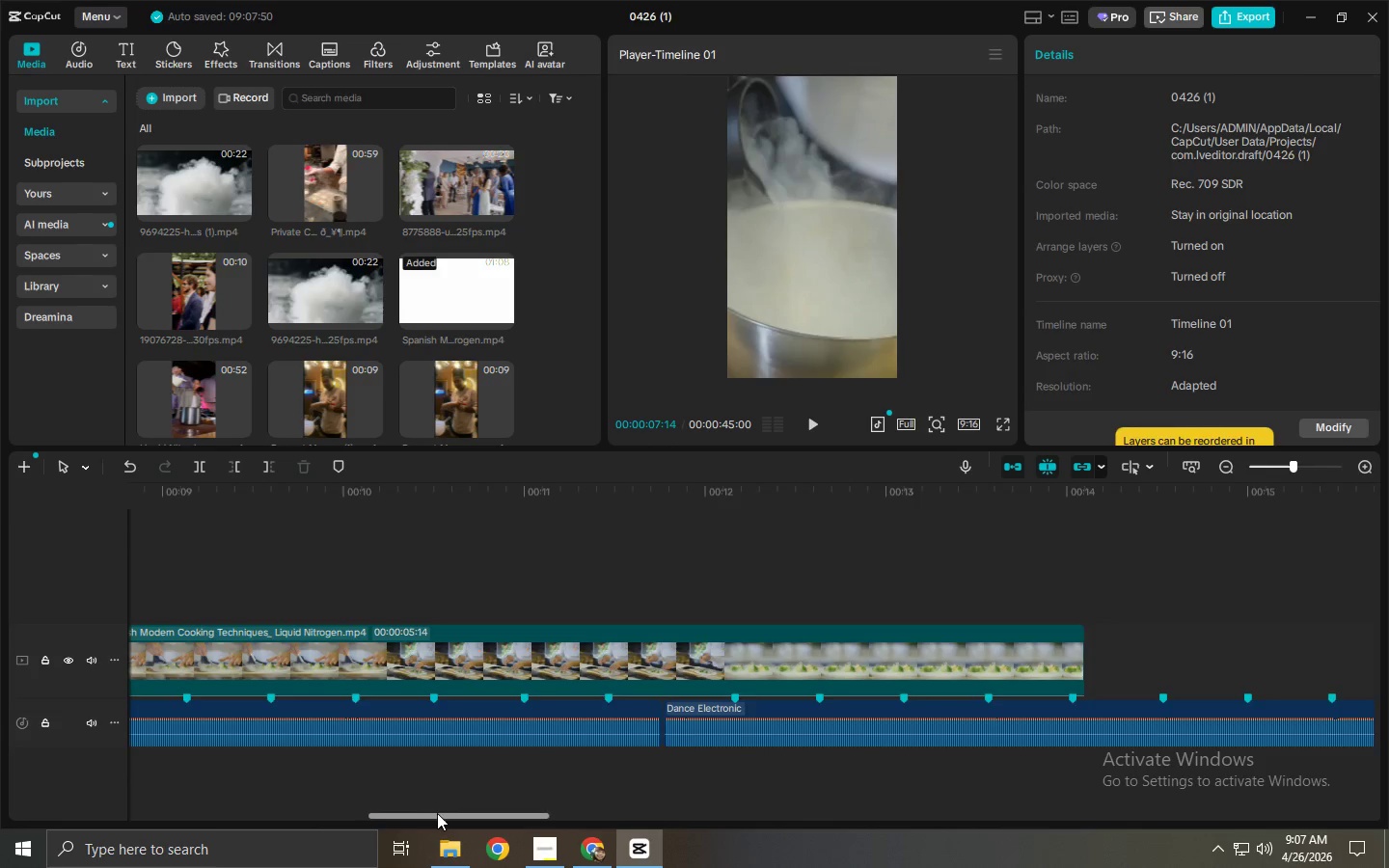 
left_click_drag(start_coordinate=[439, 816], to_coordinate=[250, 811])
 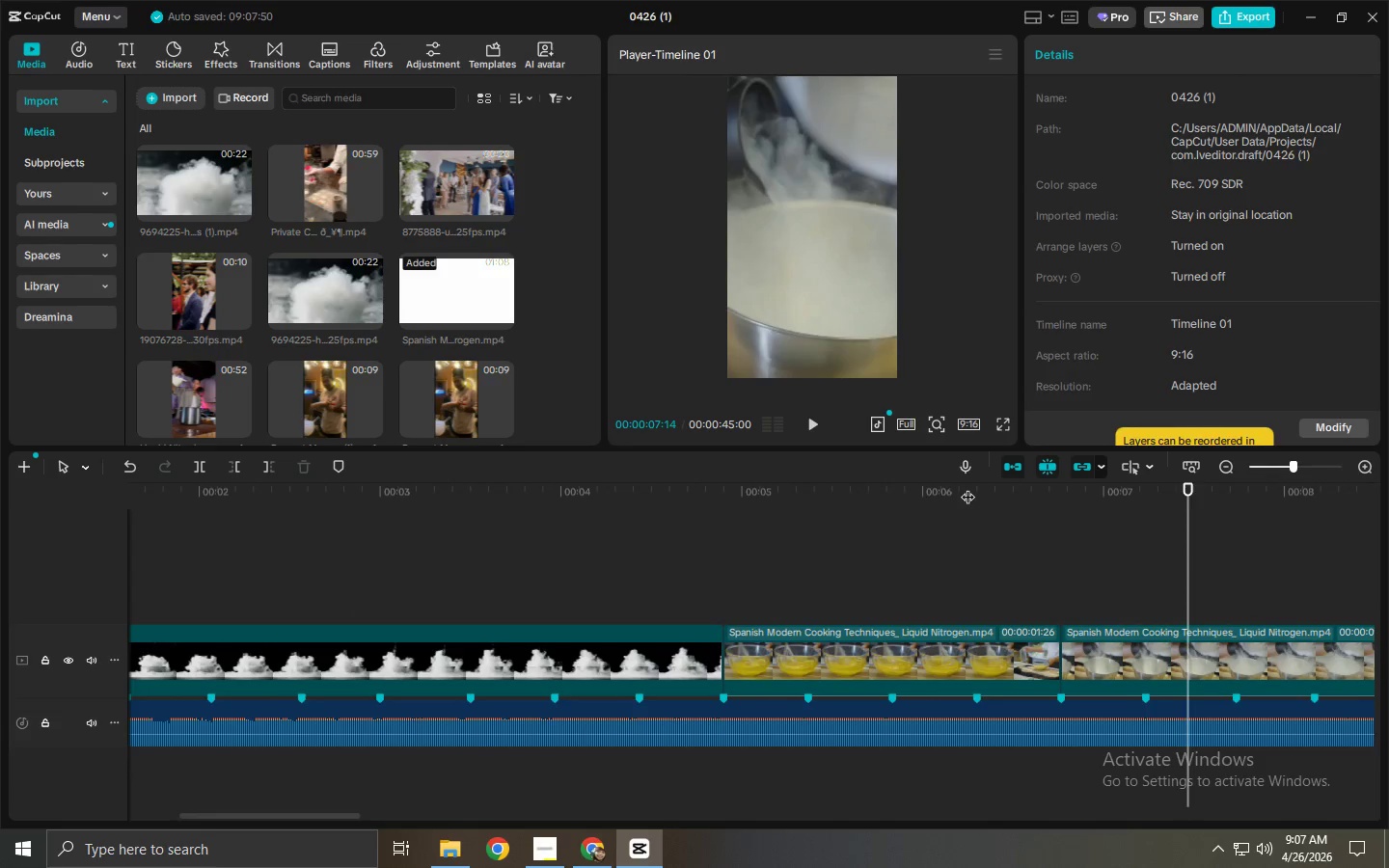 
key(Space)
 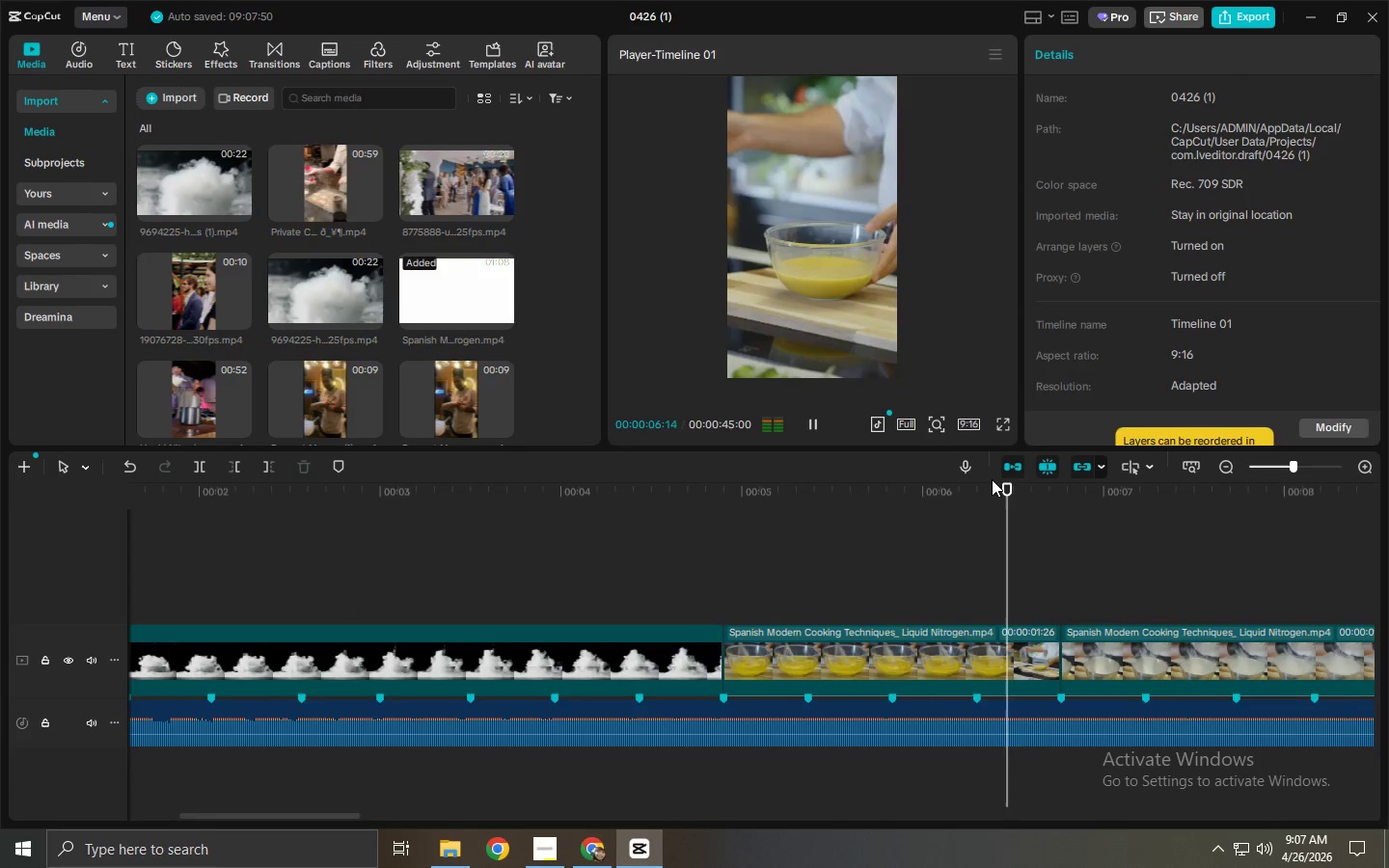 
left_click_drag(start_coordinate=[994, 479], to_coordinate=[1008, 478])
 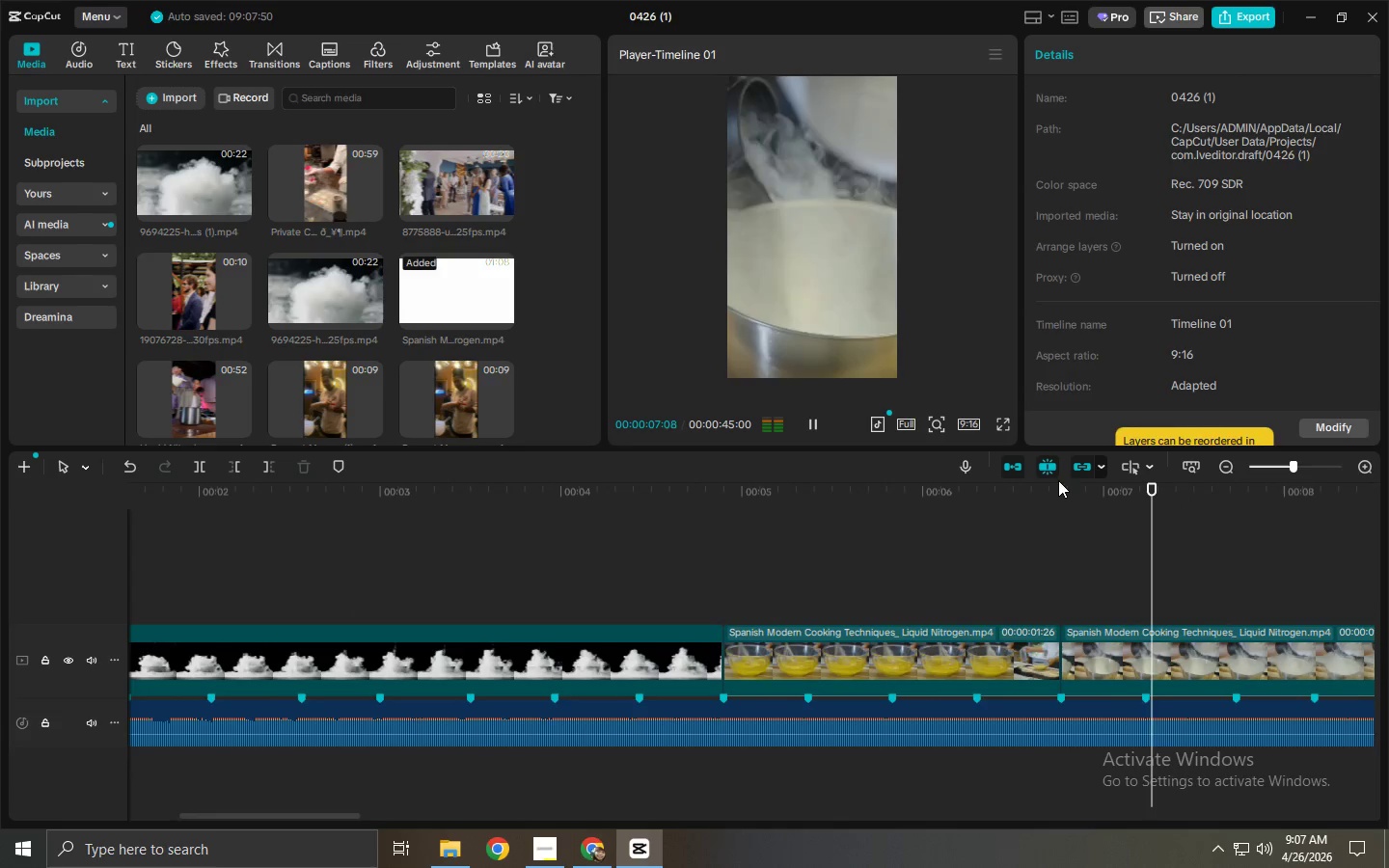 
left_click_drag(start_coordinate=[1051, 500], to_coordinate=[999, 511])
 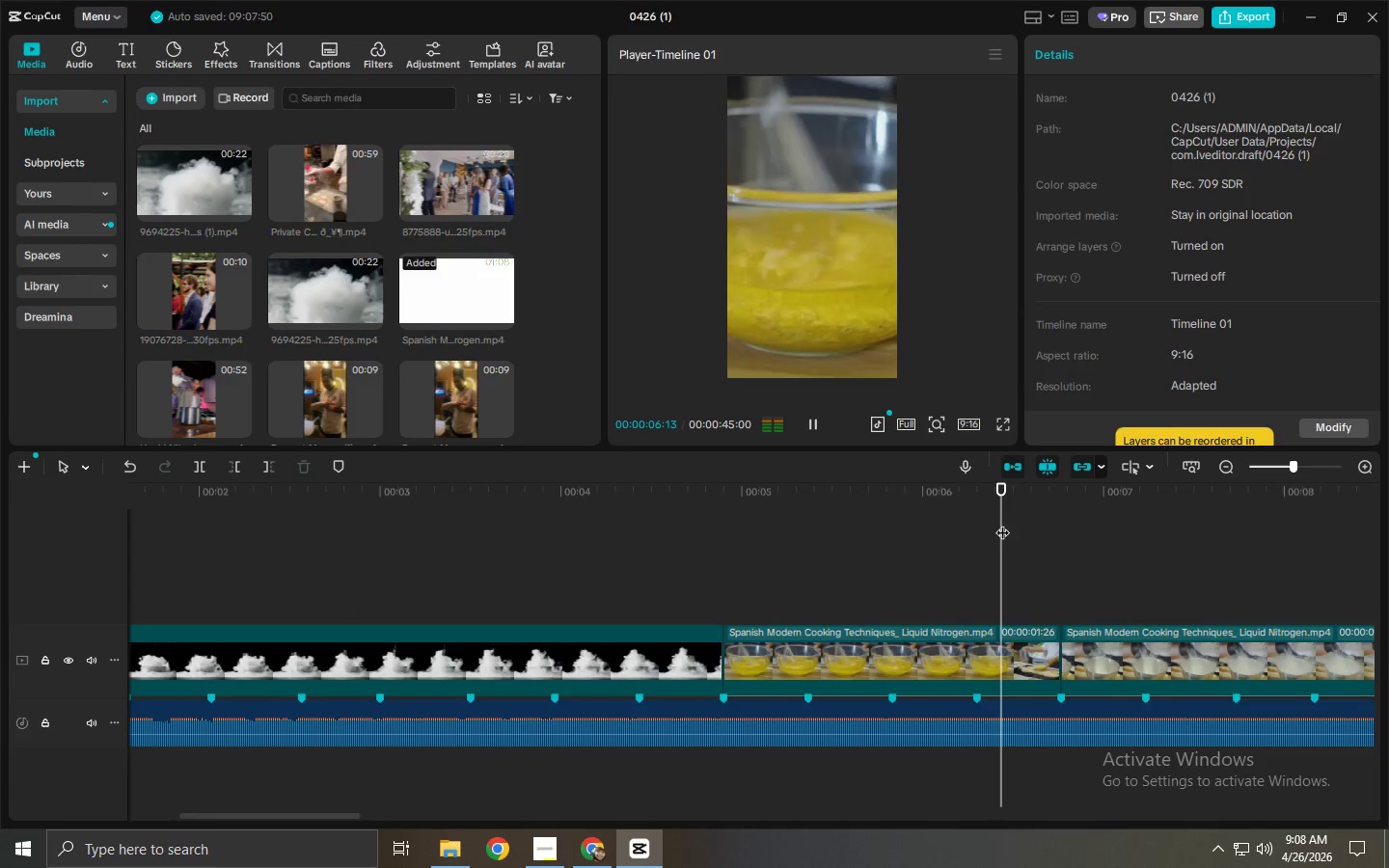 
key(Control+ControlLeft)
 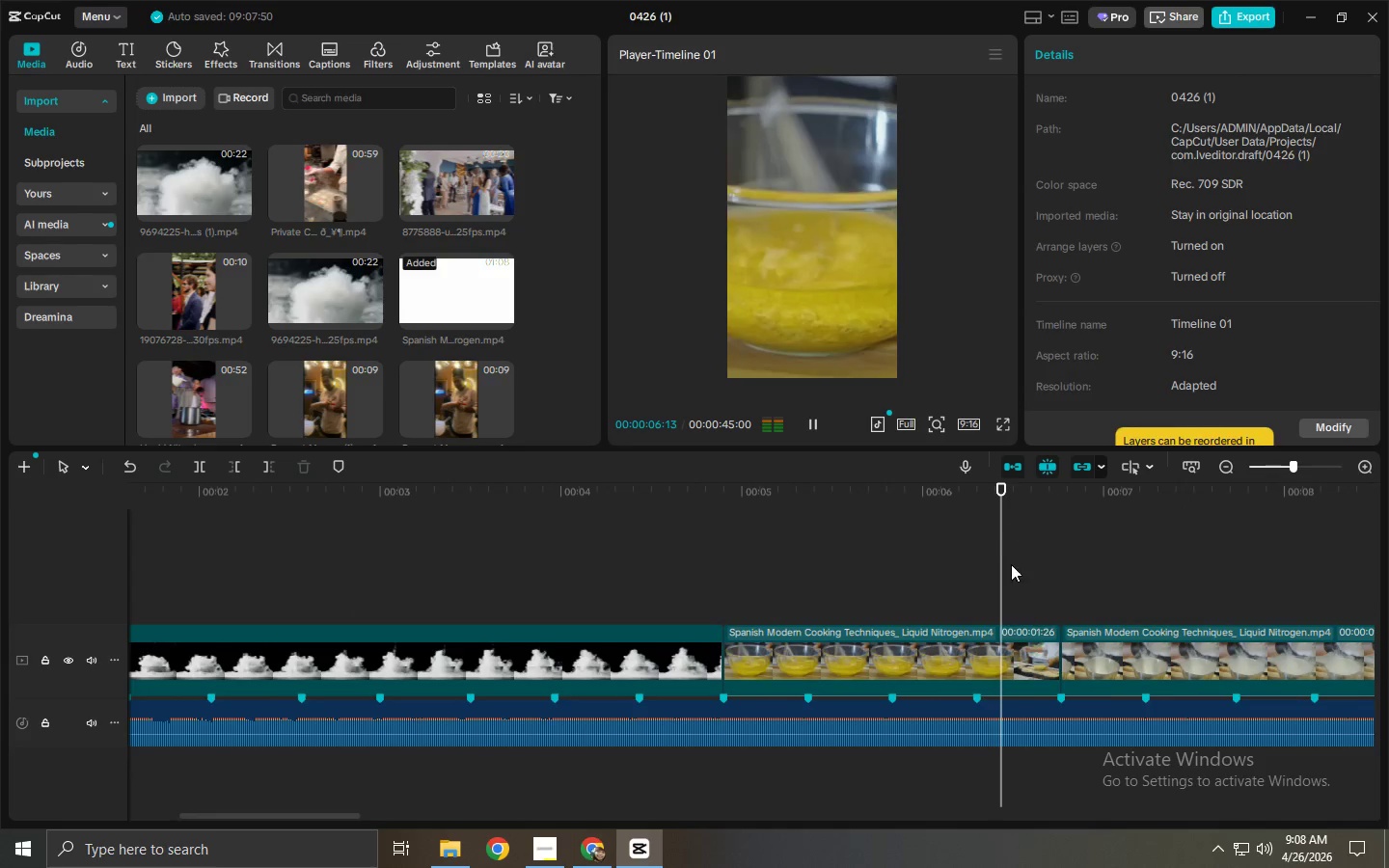 
key(Control+B)
 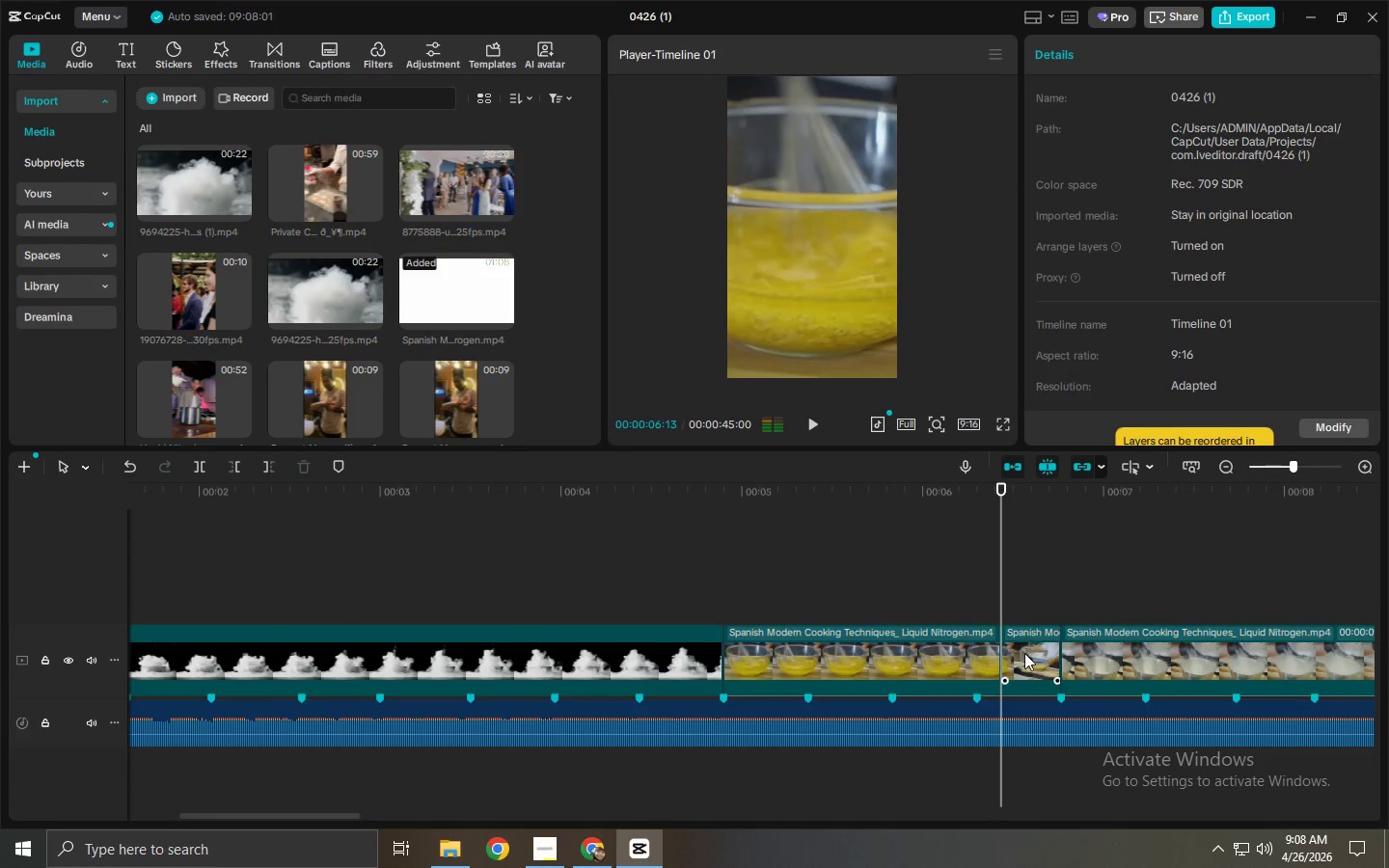 
left_click([1021, 660])
 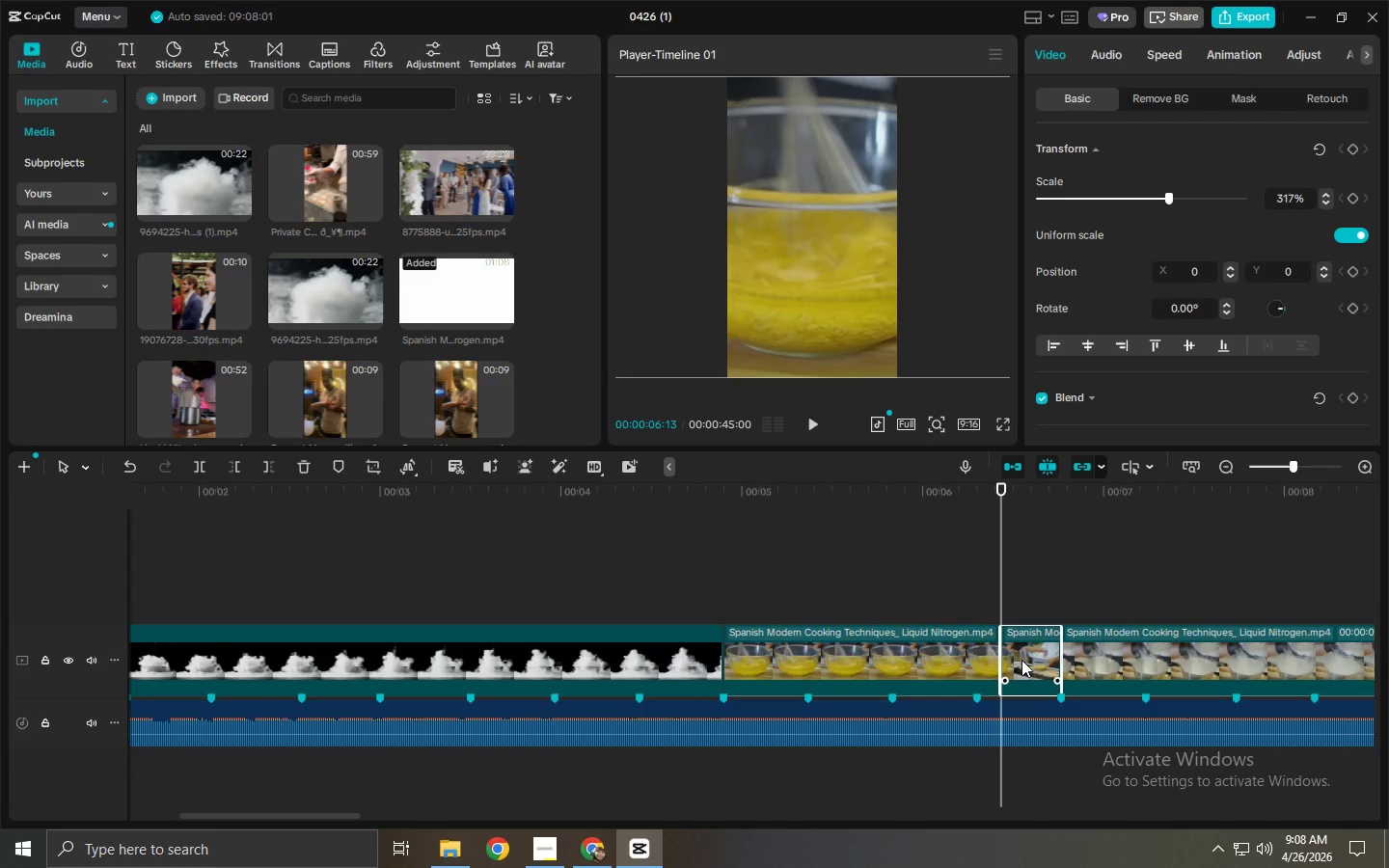 
key(Insert)
 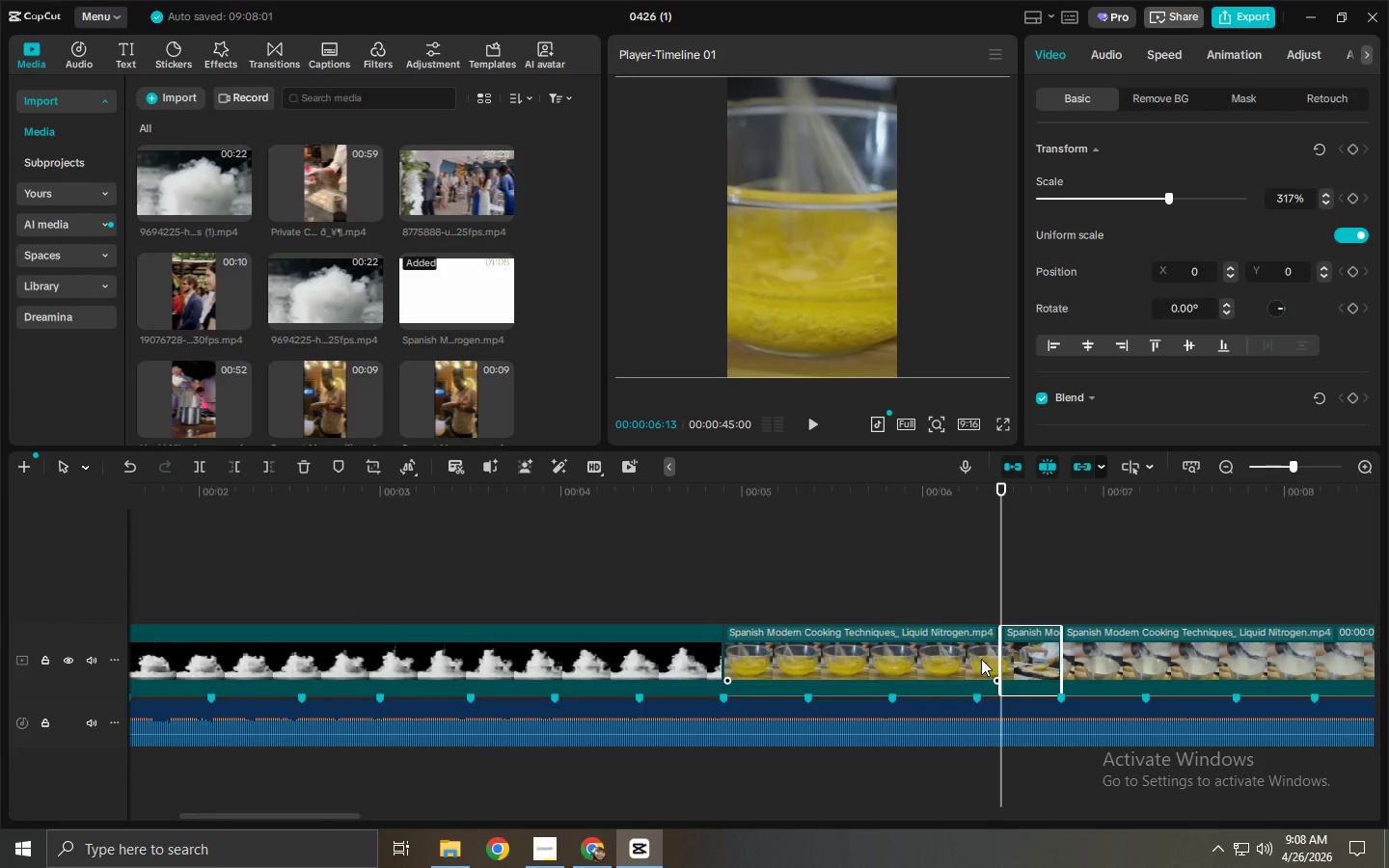 
left_click([979, 658])
 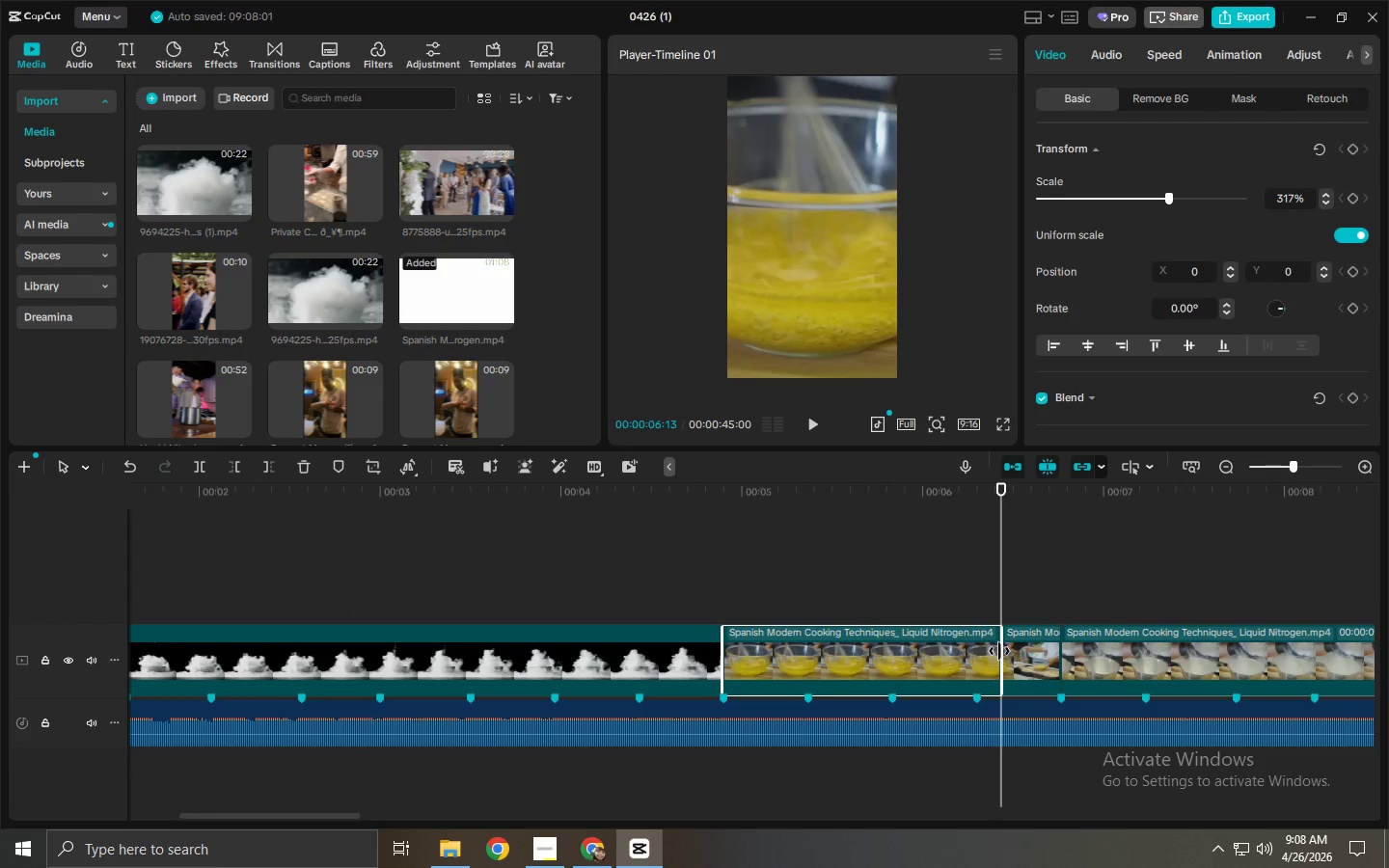 
left_click([1021, 647])
 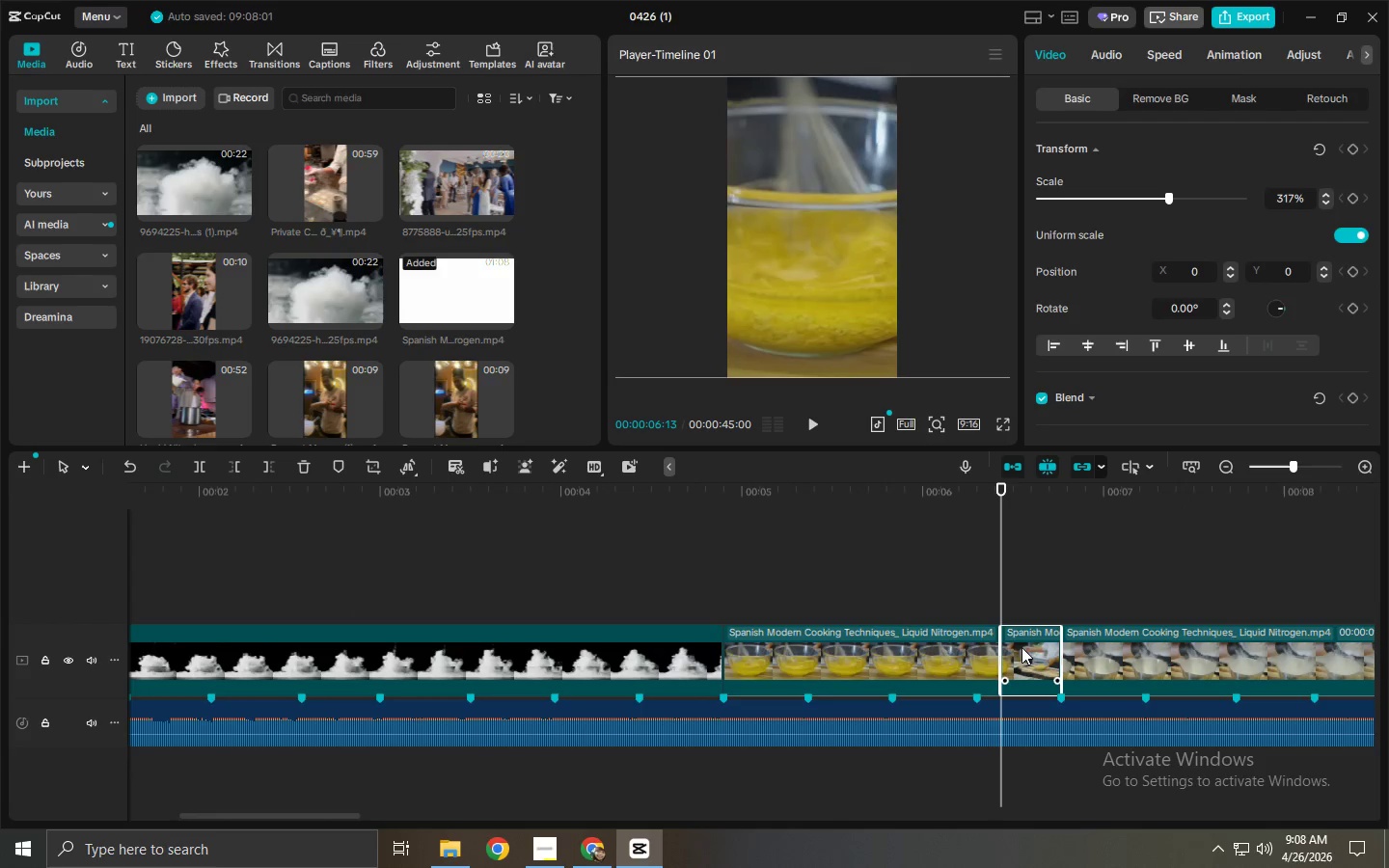 
key(Delete)
 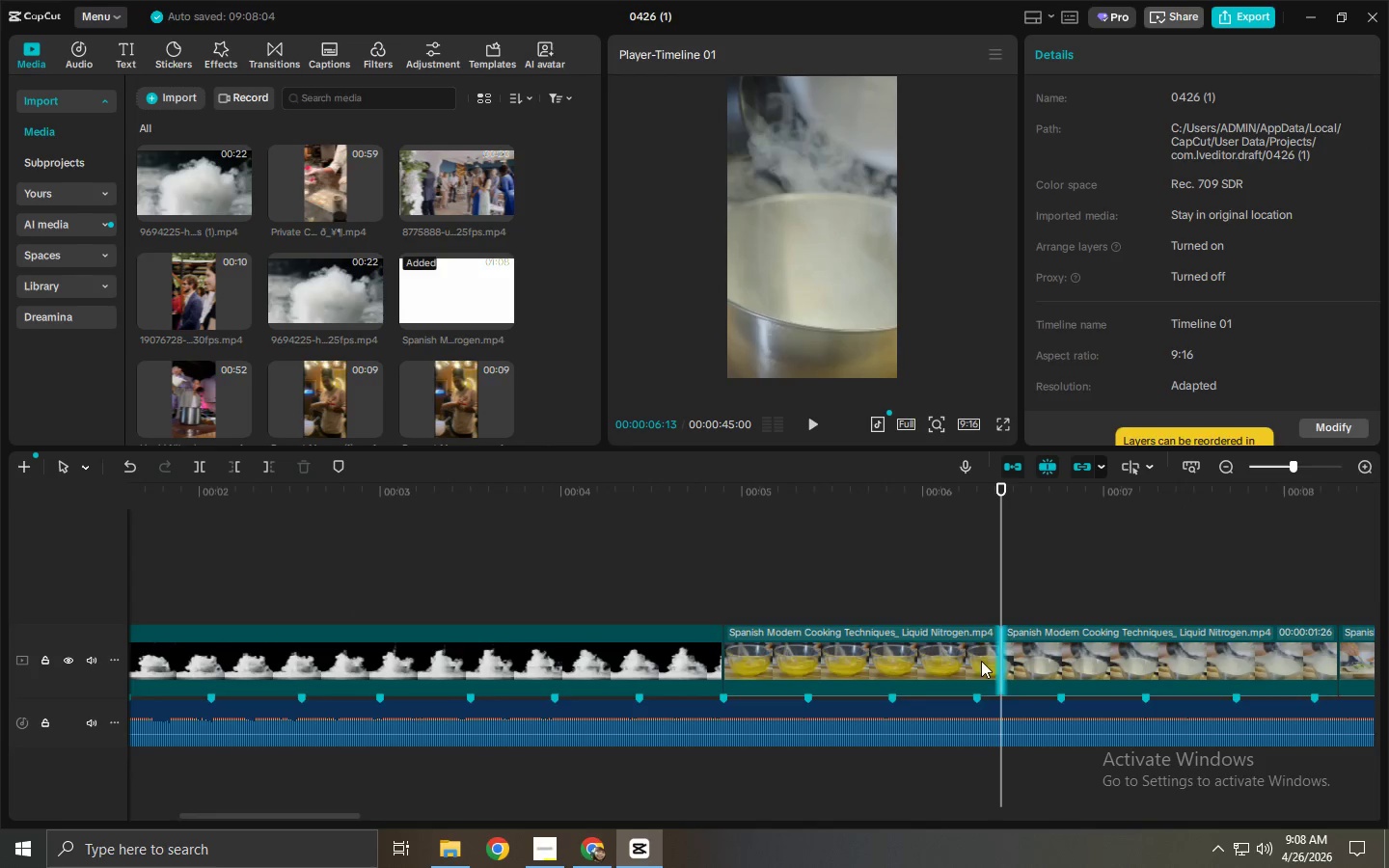 
left_click([973, 661])
 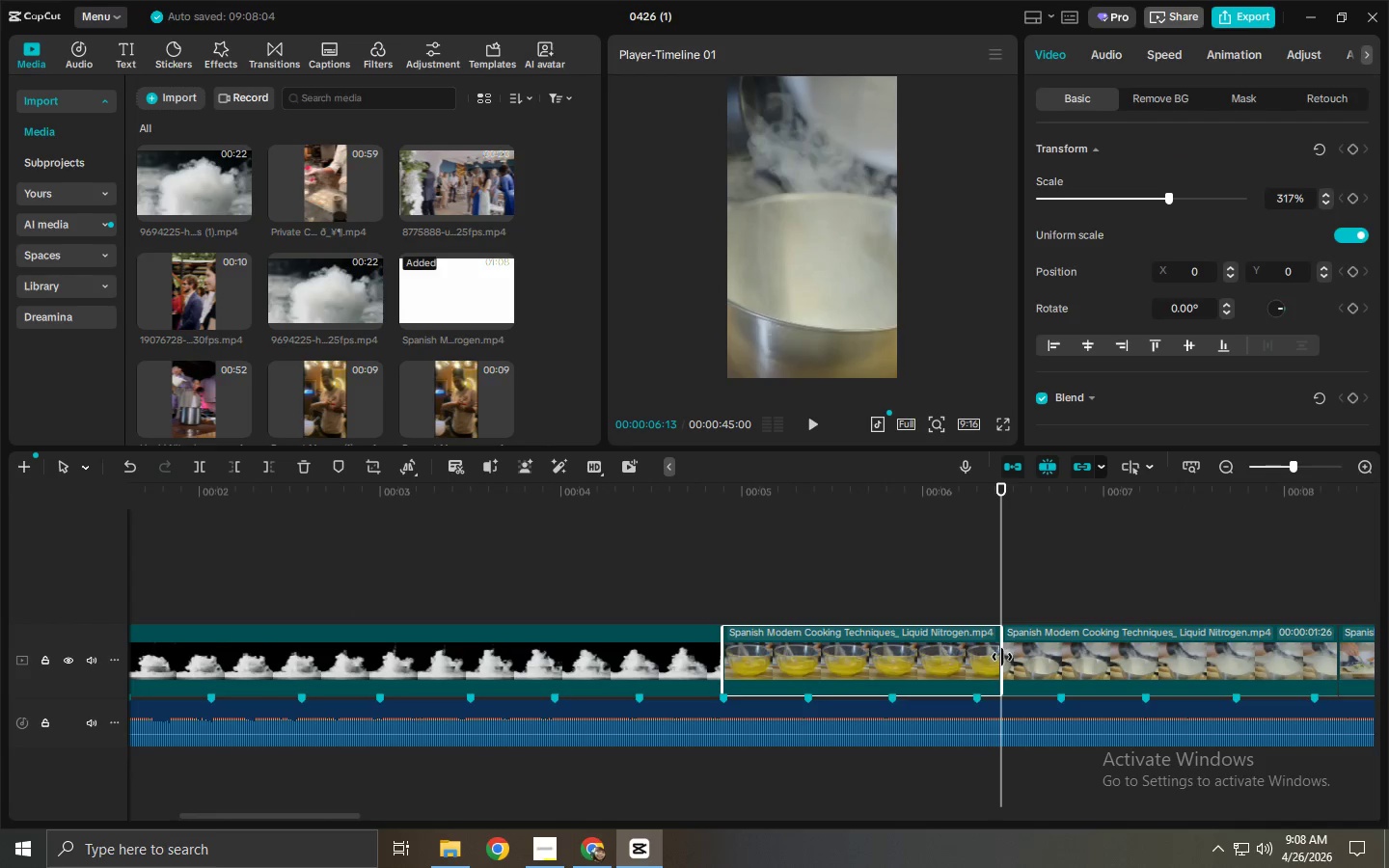 
left_click_drag(start_coordinate=[1002, 657], to_coordinate=[974, 663])
 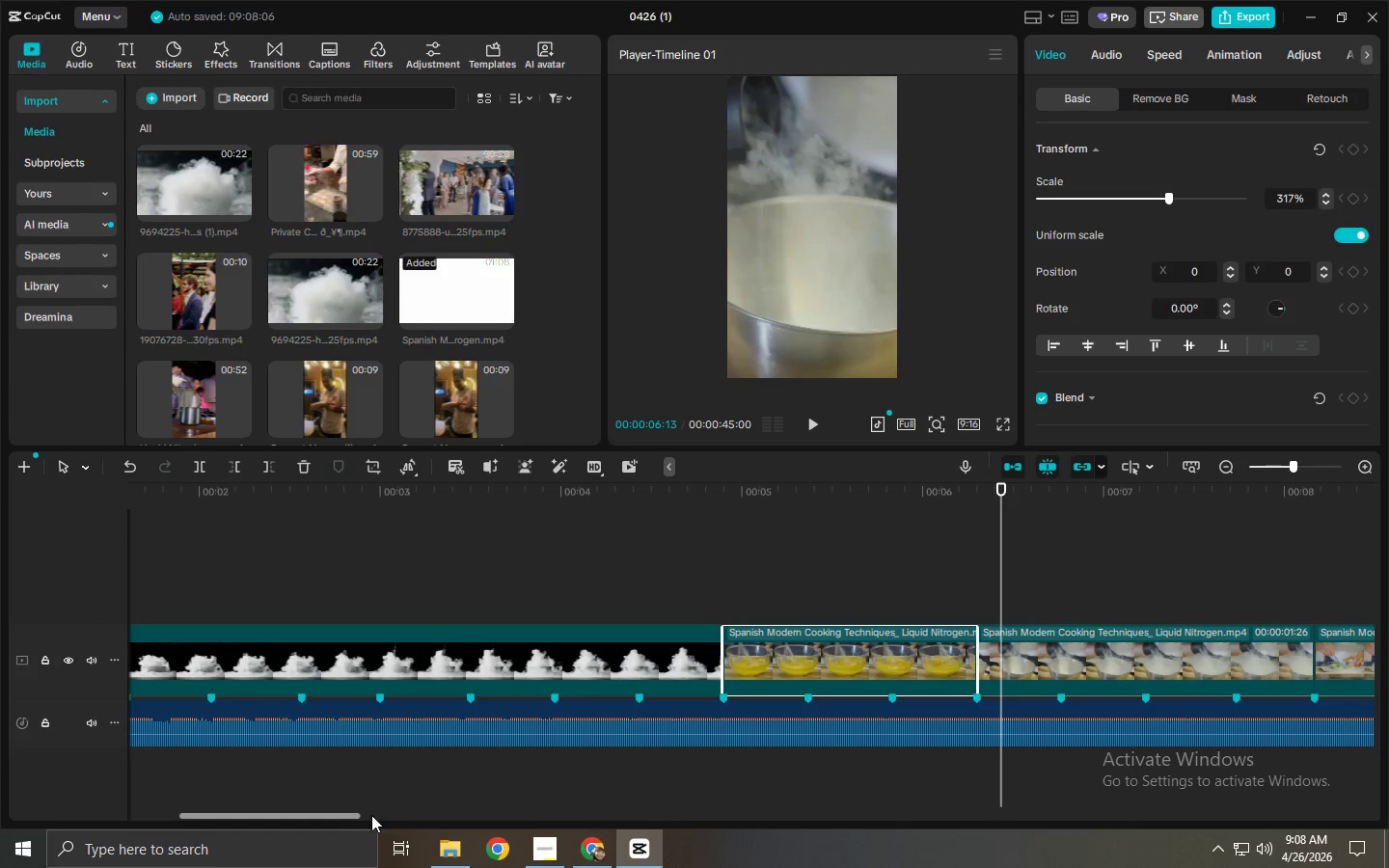 
left_click_drag(start_coordinate=[345, 819], to_coordinate=[419, 818])
 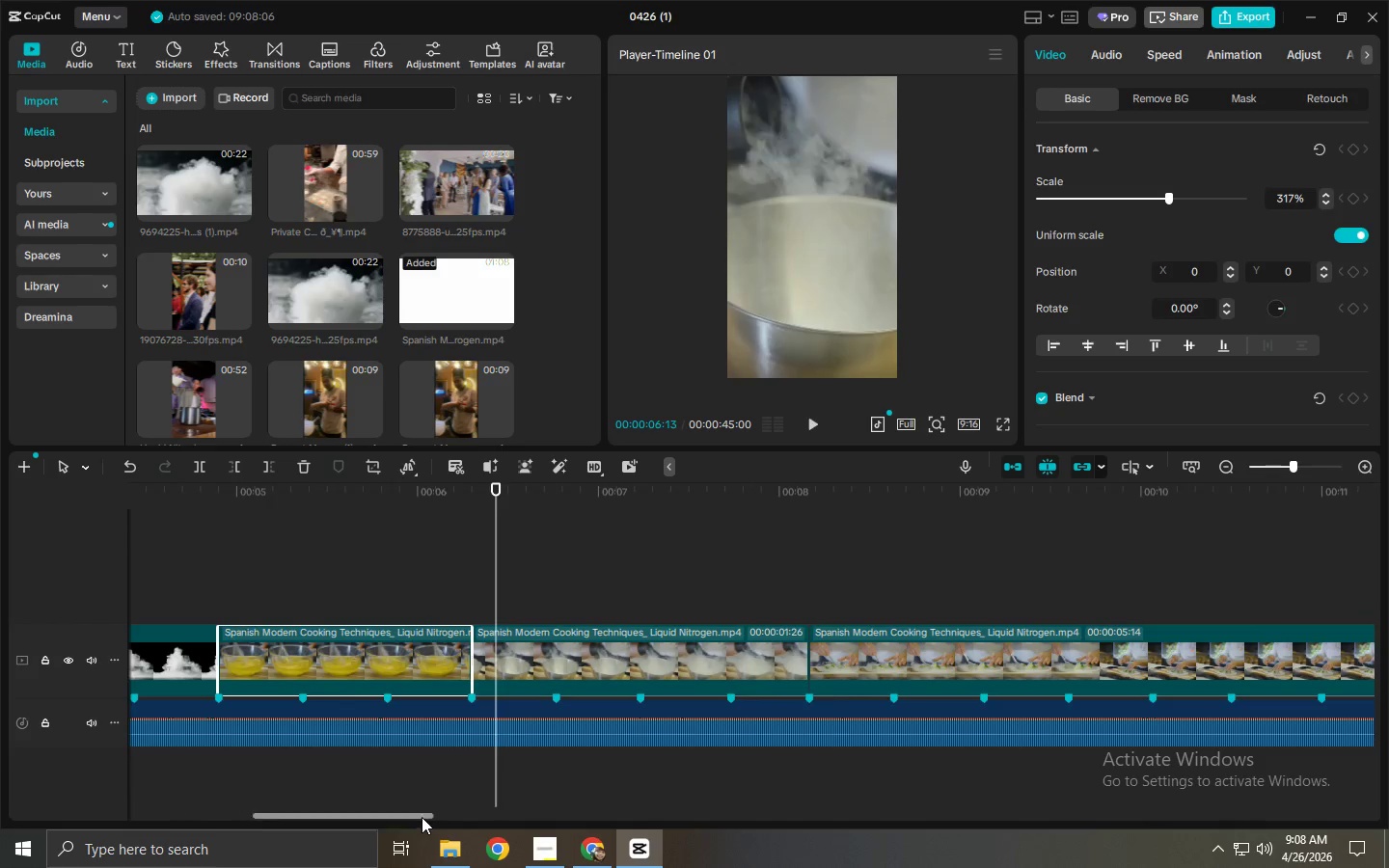 
key(Space)
 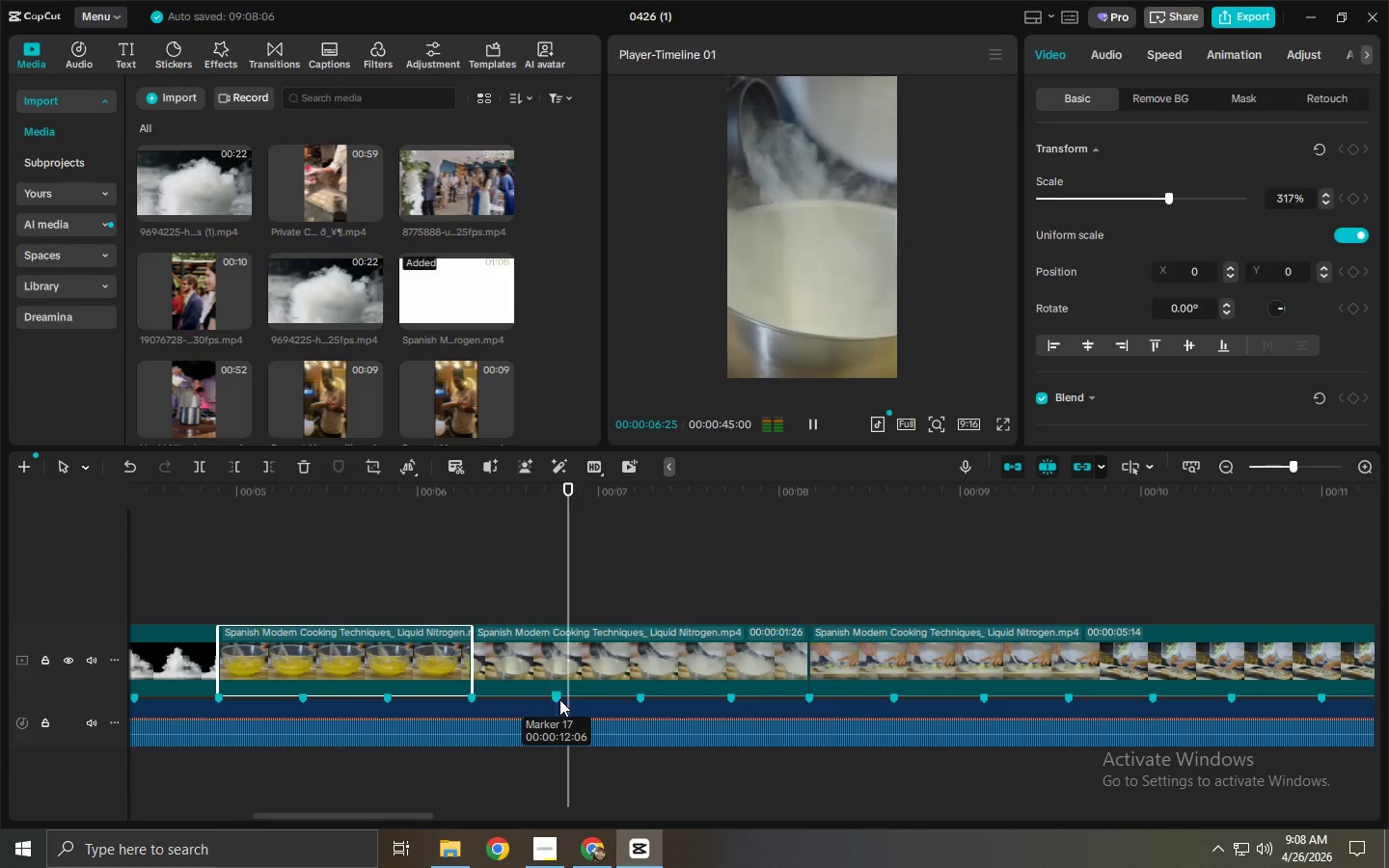 
key(Space)
 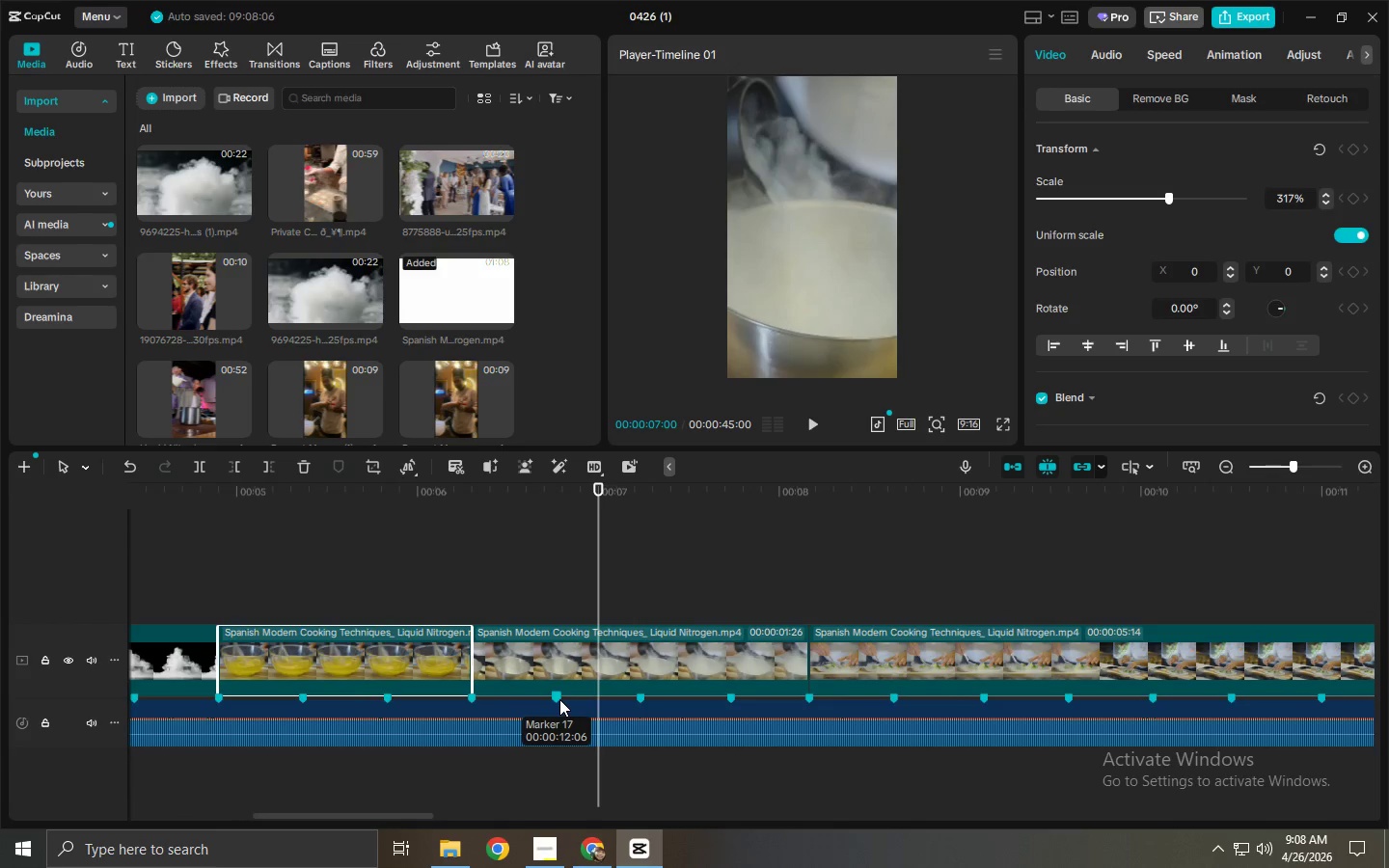 
key(Space)
 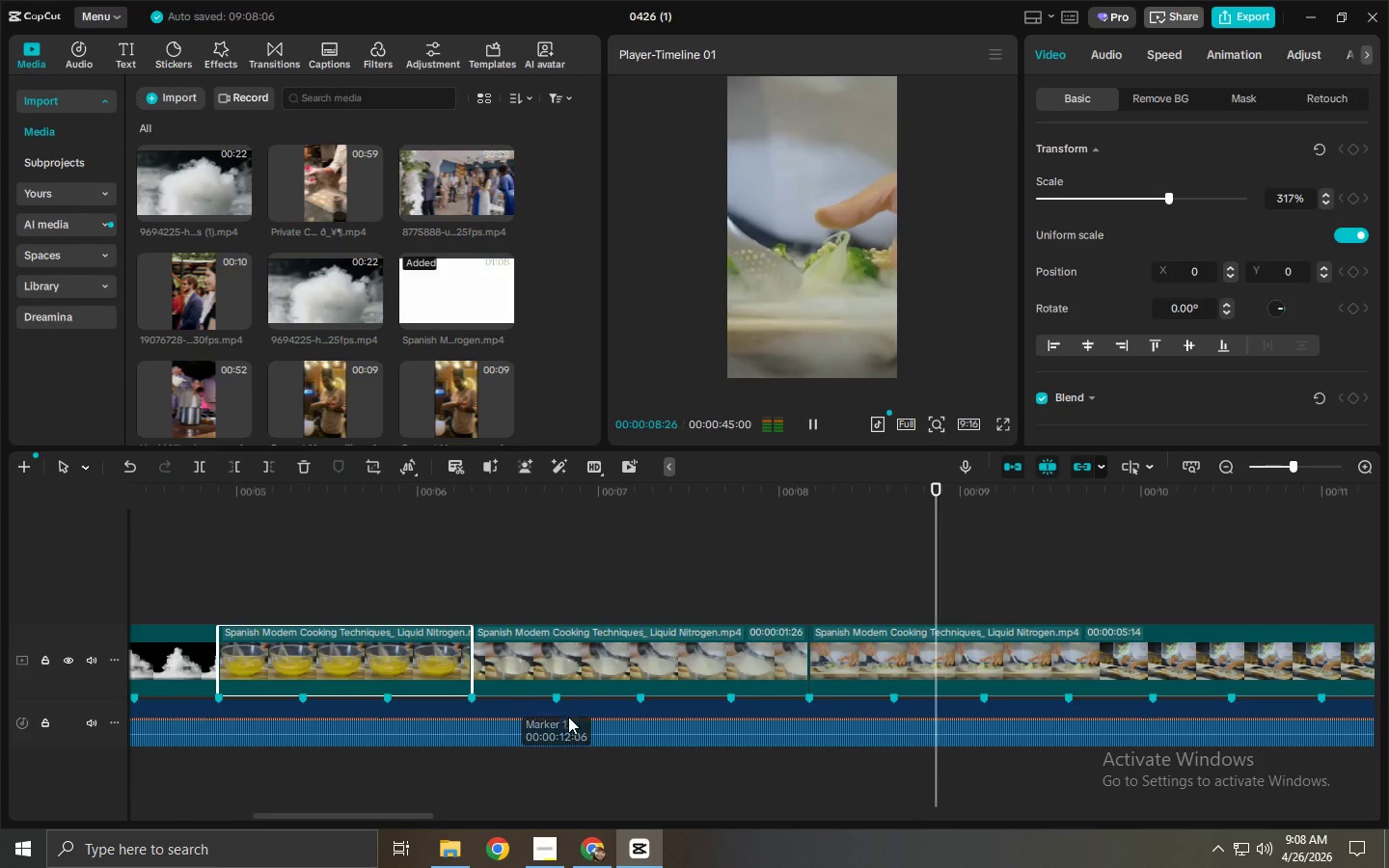 
left_click_drag(start_coordinate=[409, 818], to_coordinate=[463, 818])
 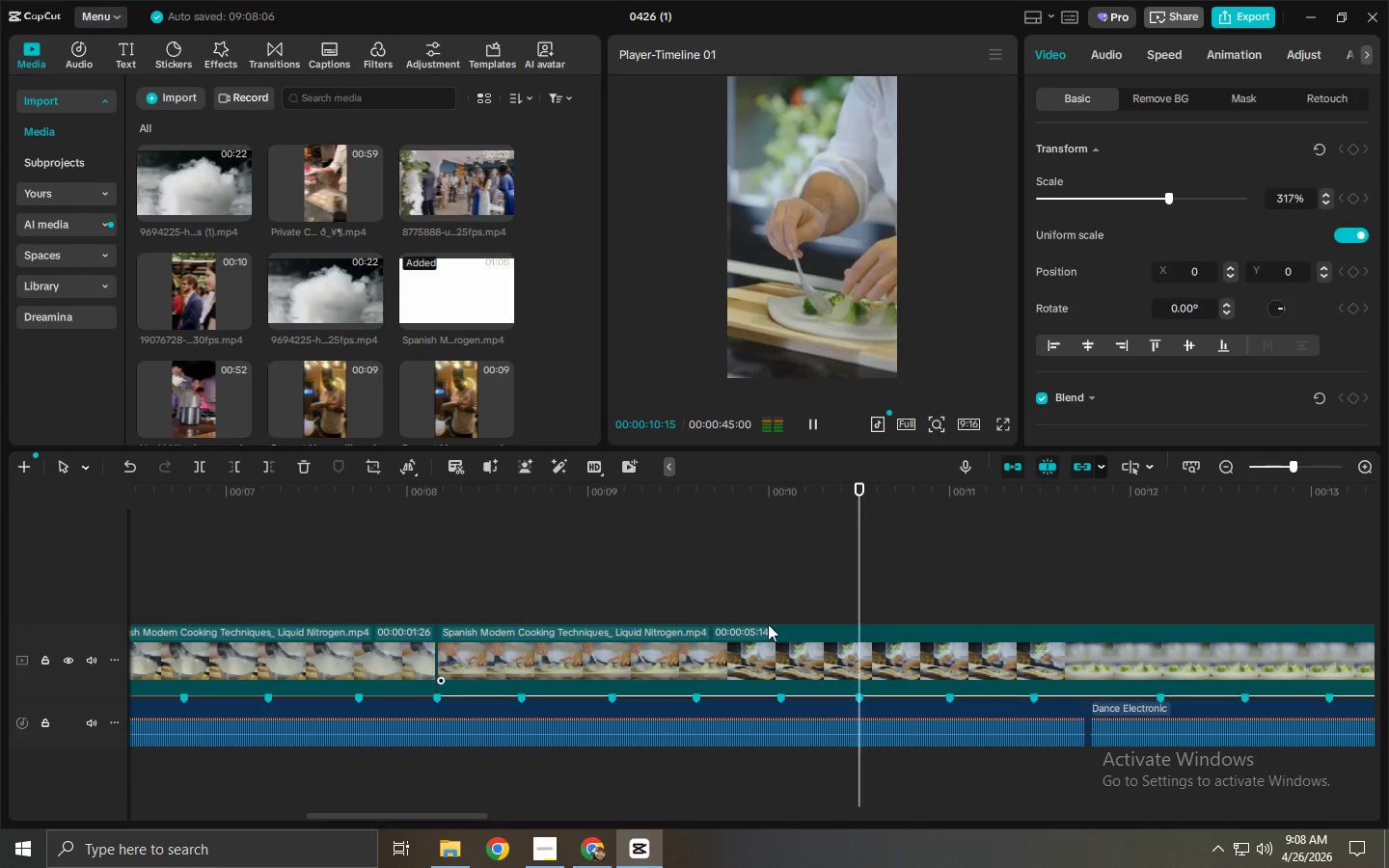 
key(Space)
 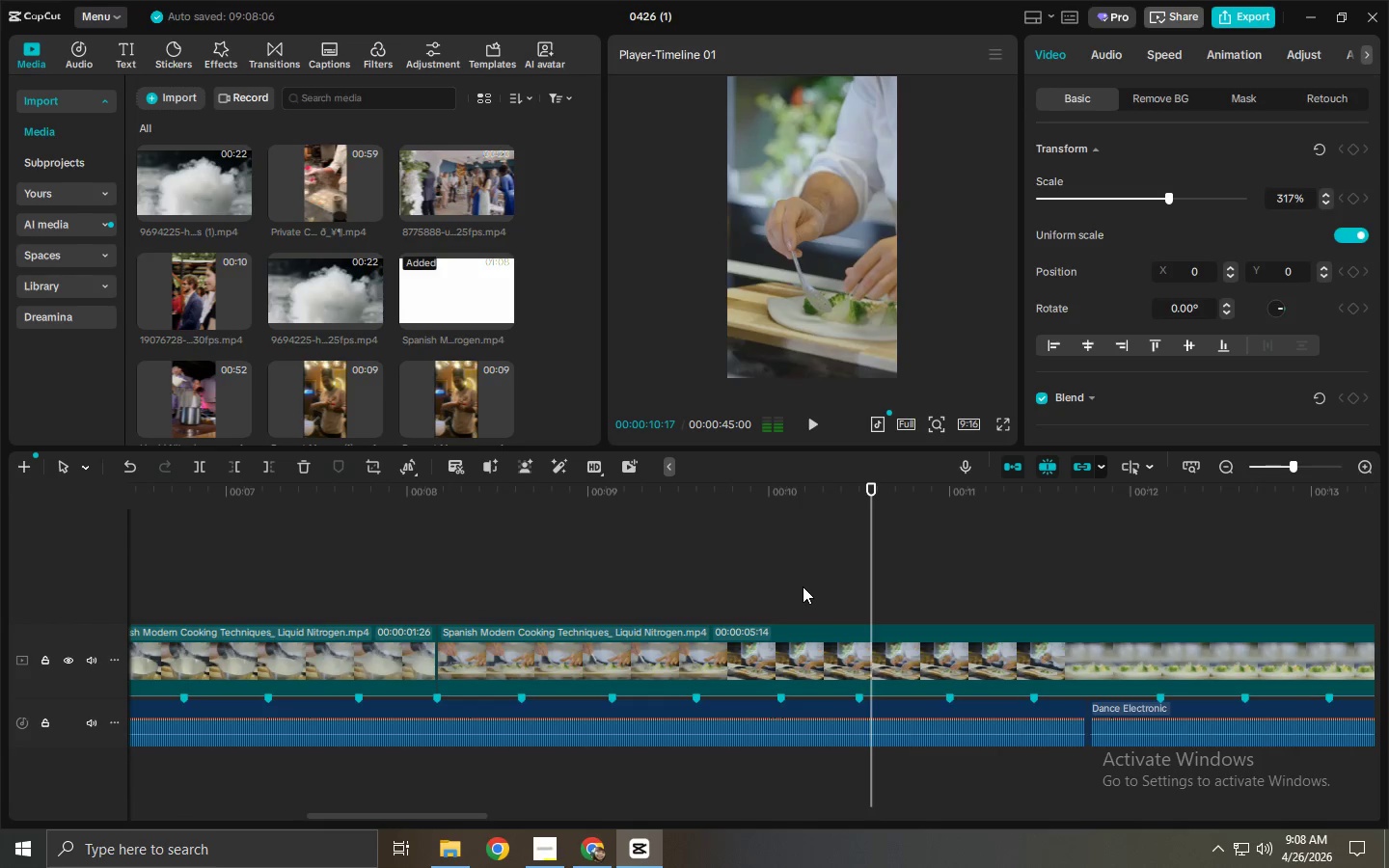 
key(Space)
 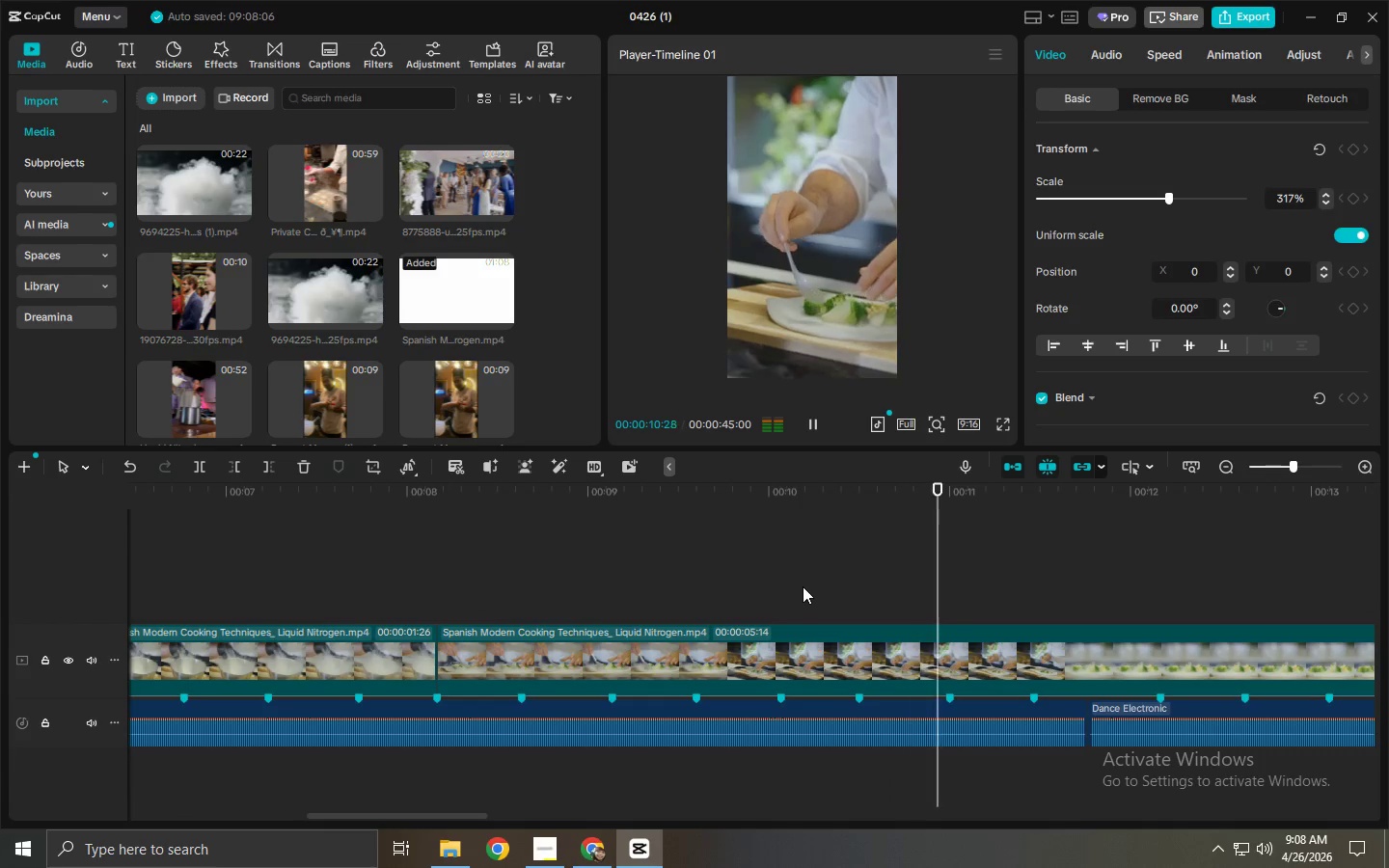 
key(Space)
 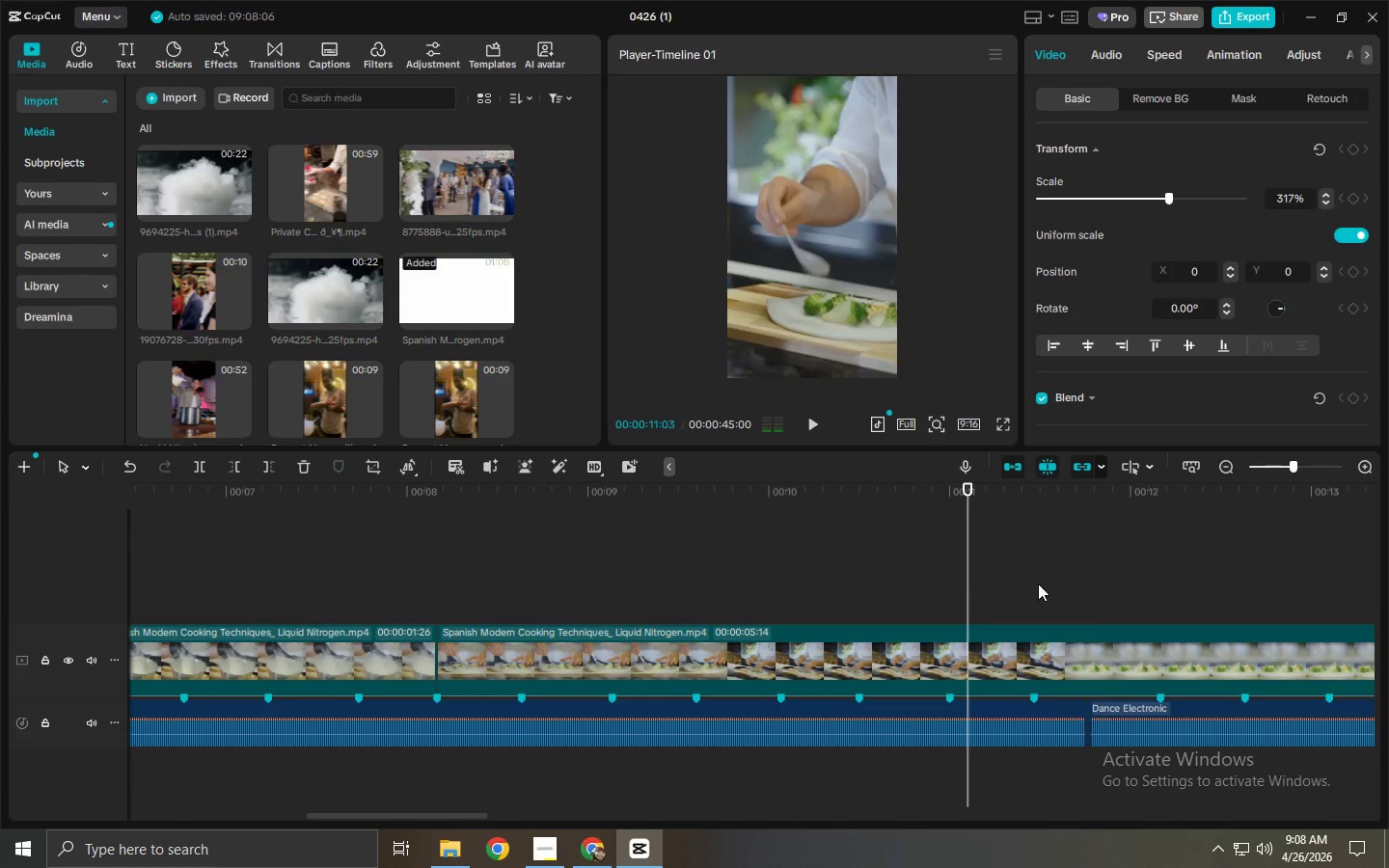 
key(Space)
 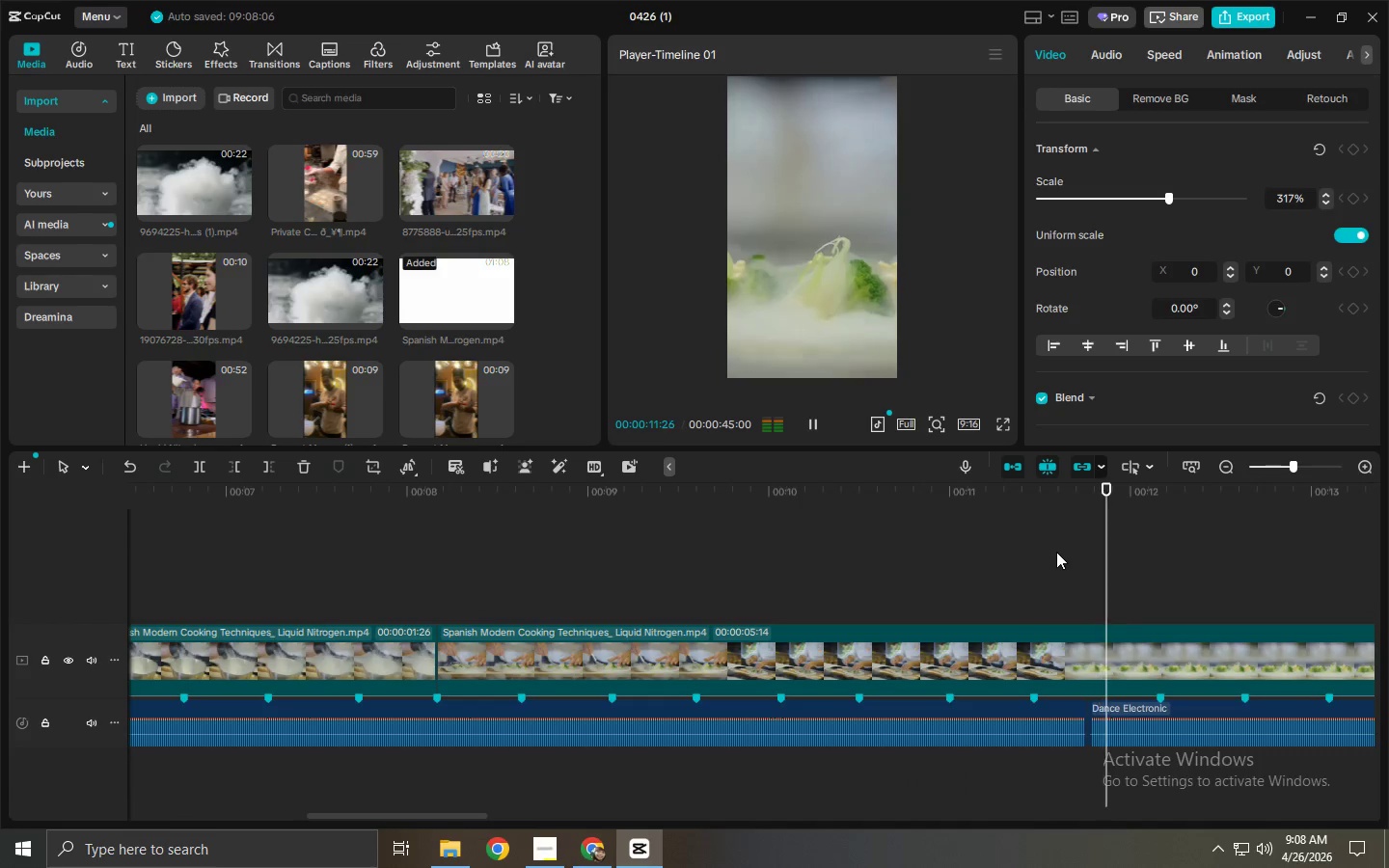 
key(Space)
 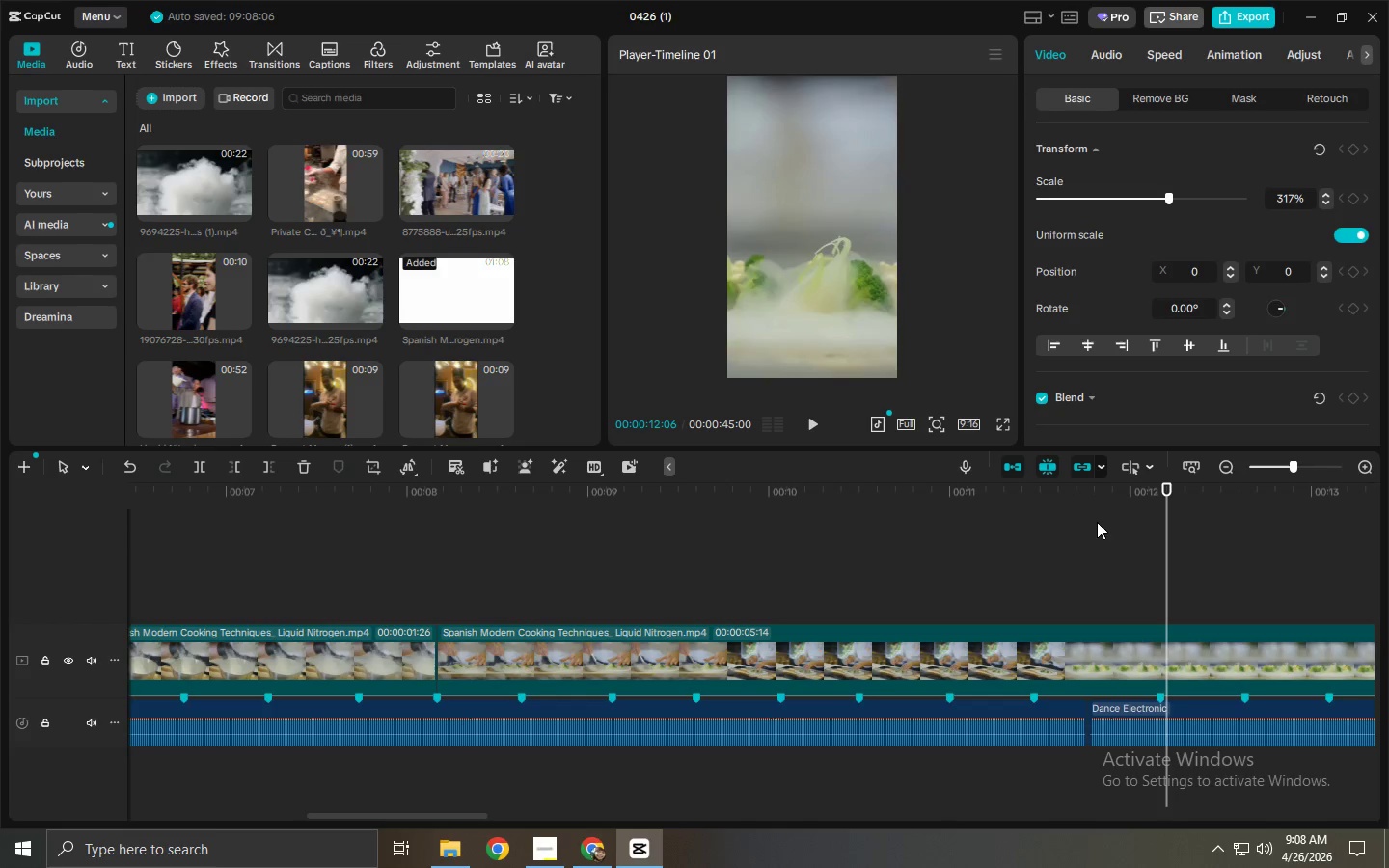 
key(Space)
 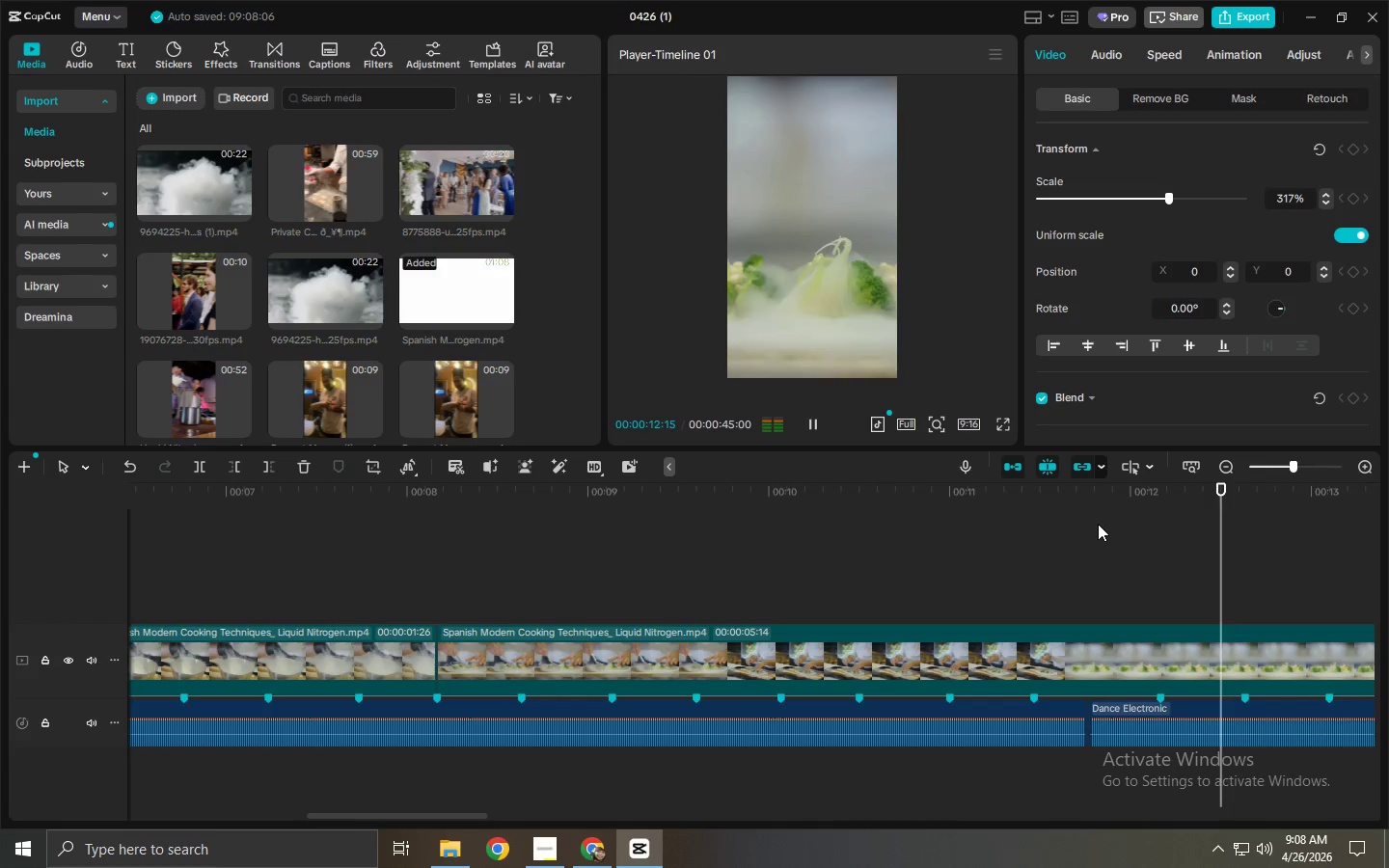 
key(Space)
 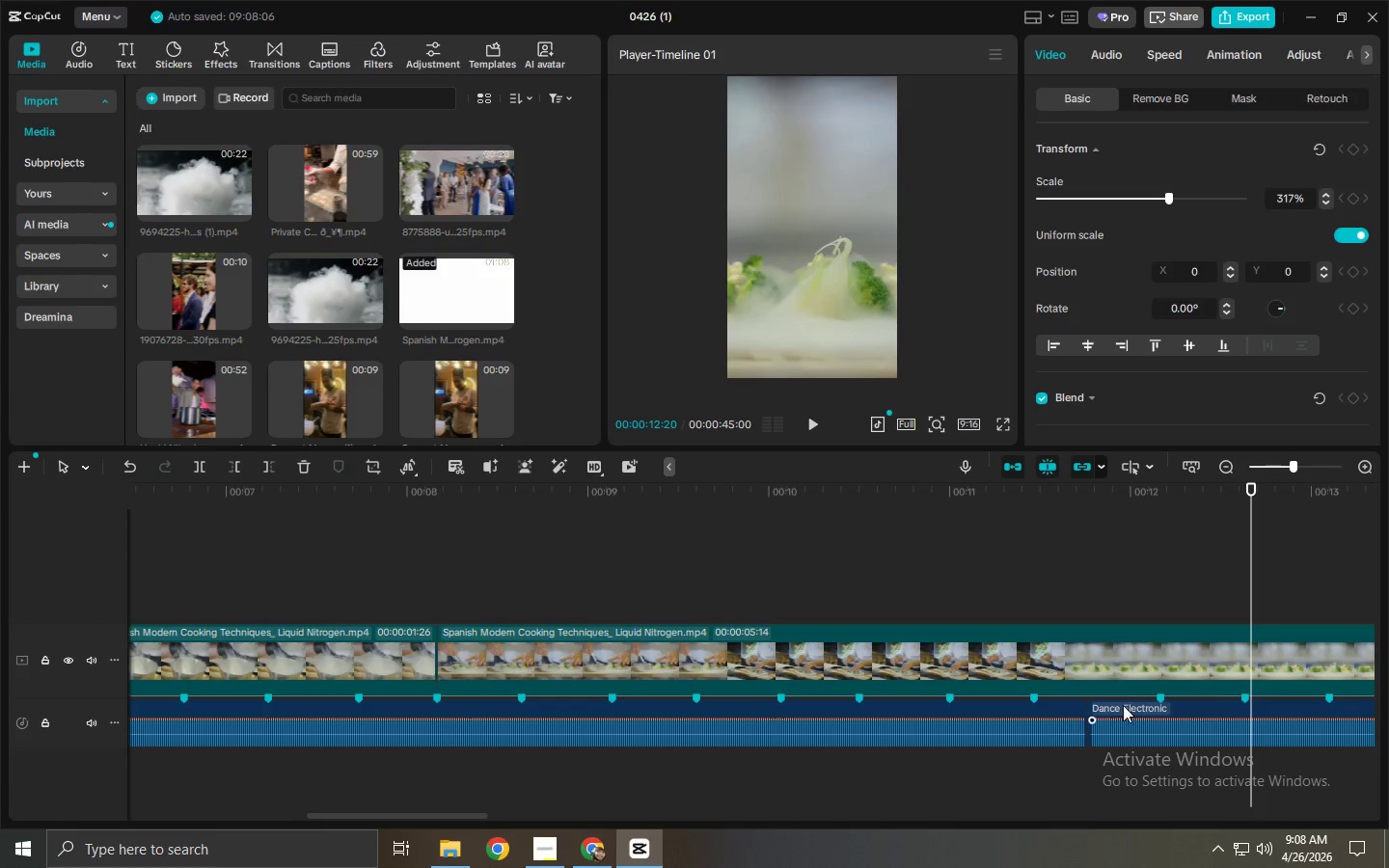 
left_click([1146, 722])
 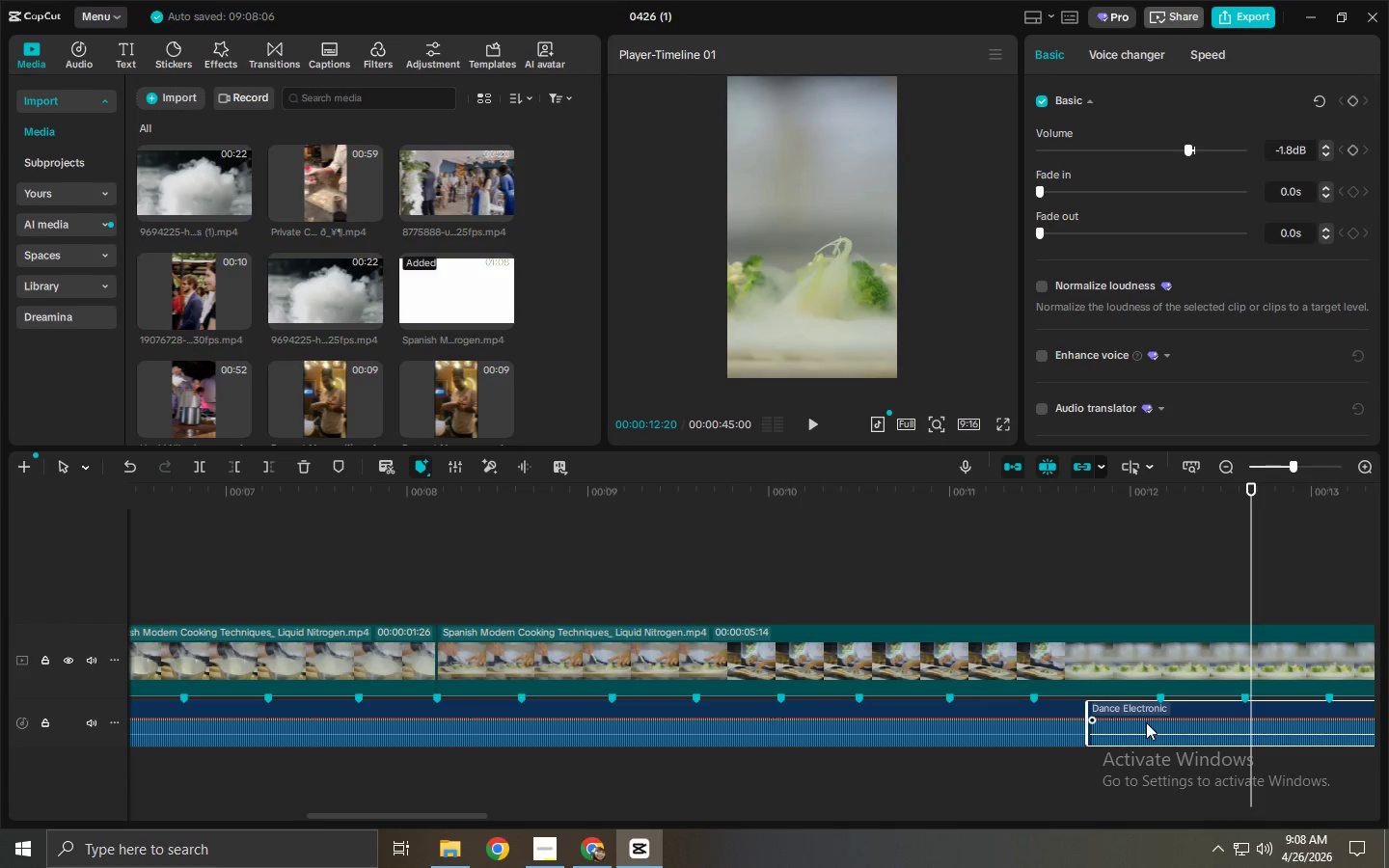 
key(Delete)
 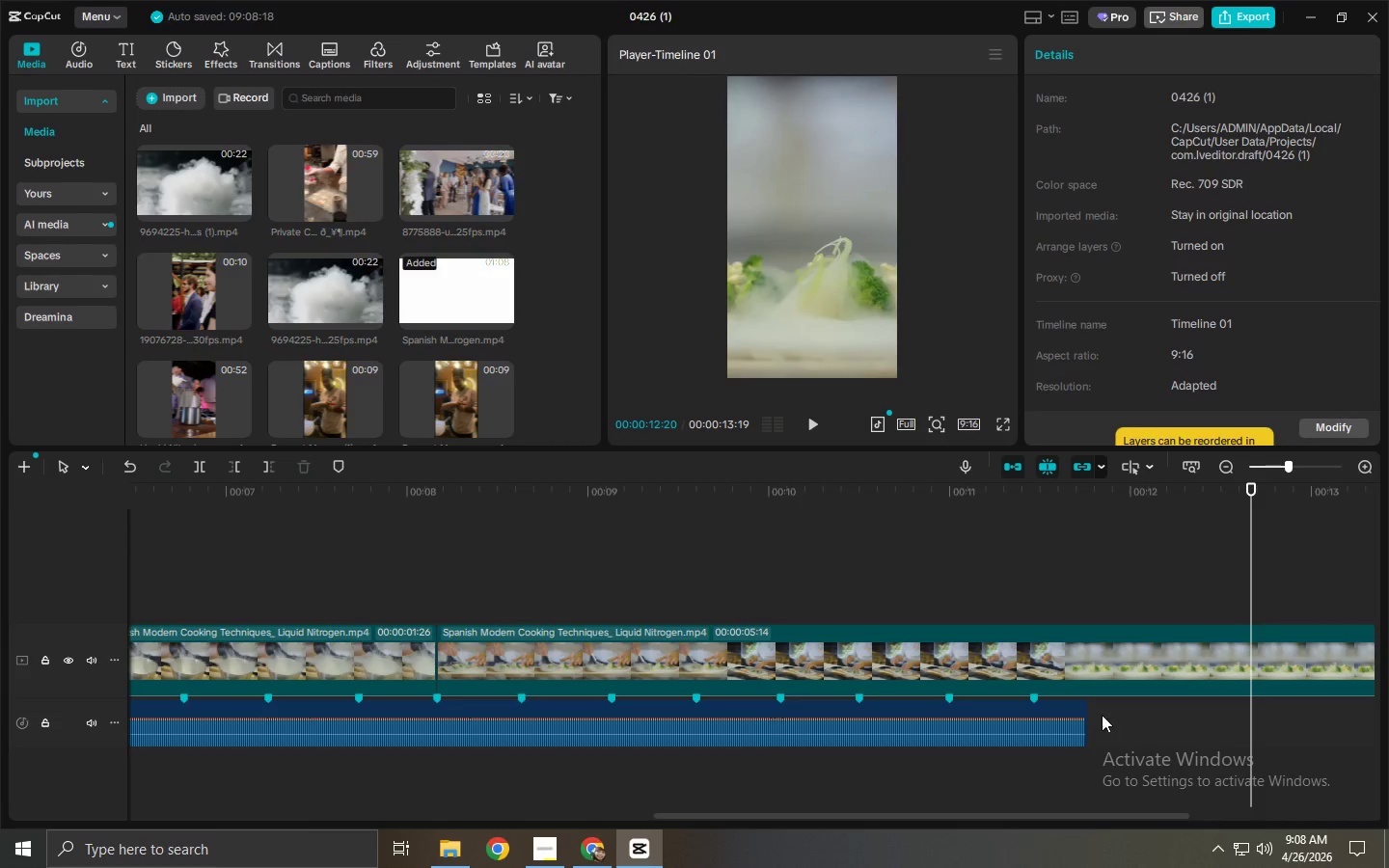 
left_click([1047, 719])
 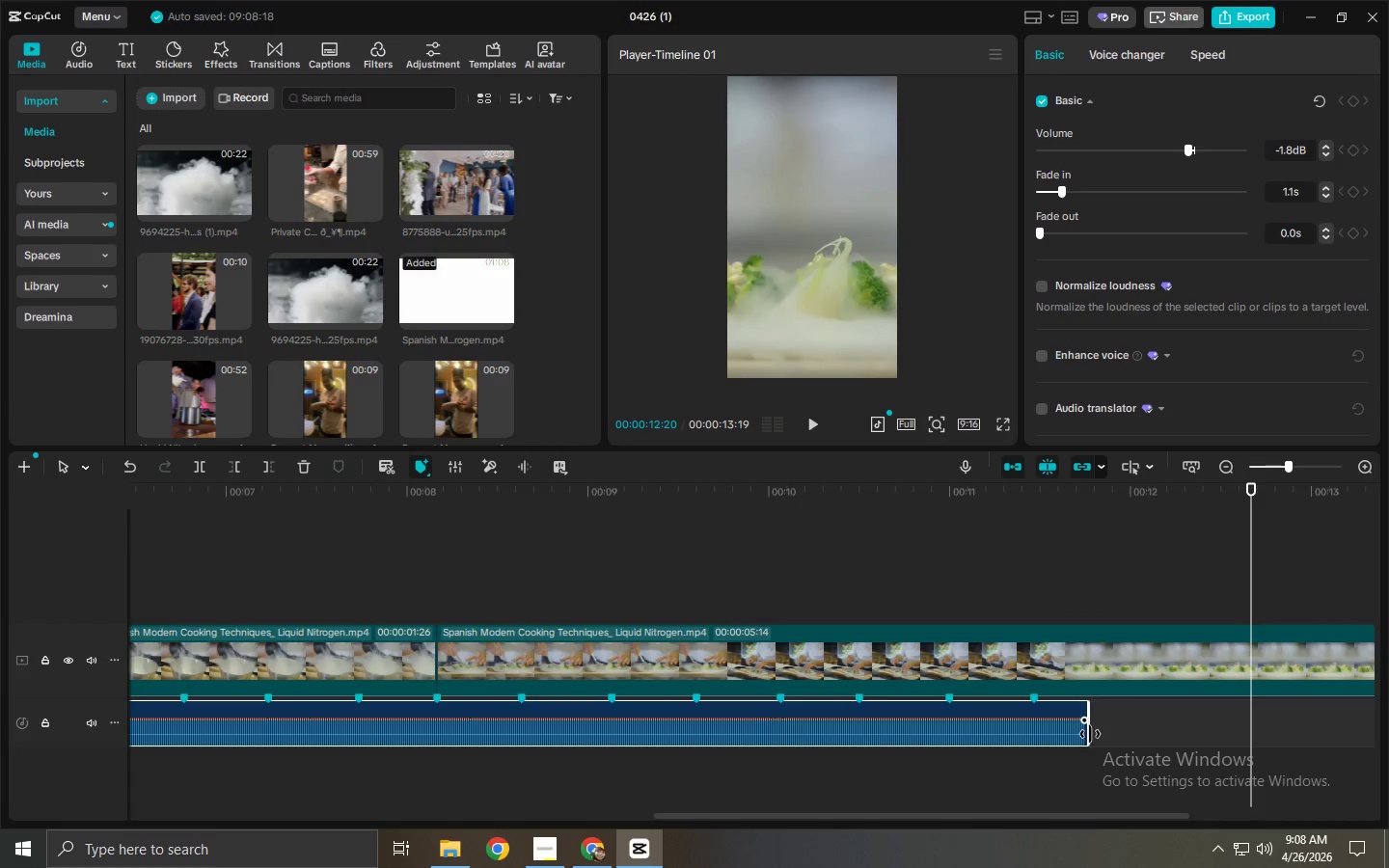 
left_click_drag(start_coordinate=[1091, 734], to_coordinate=[1128, 717])
 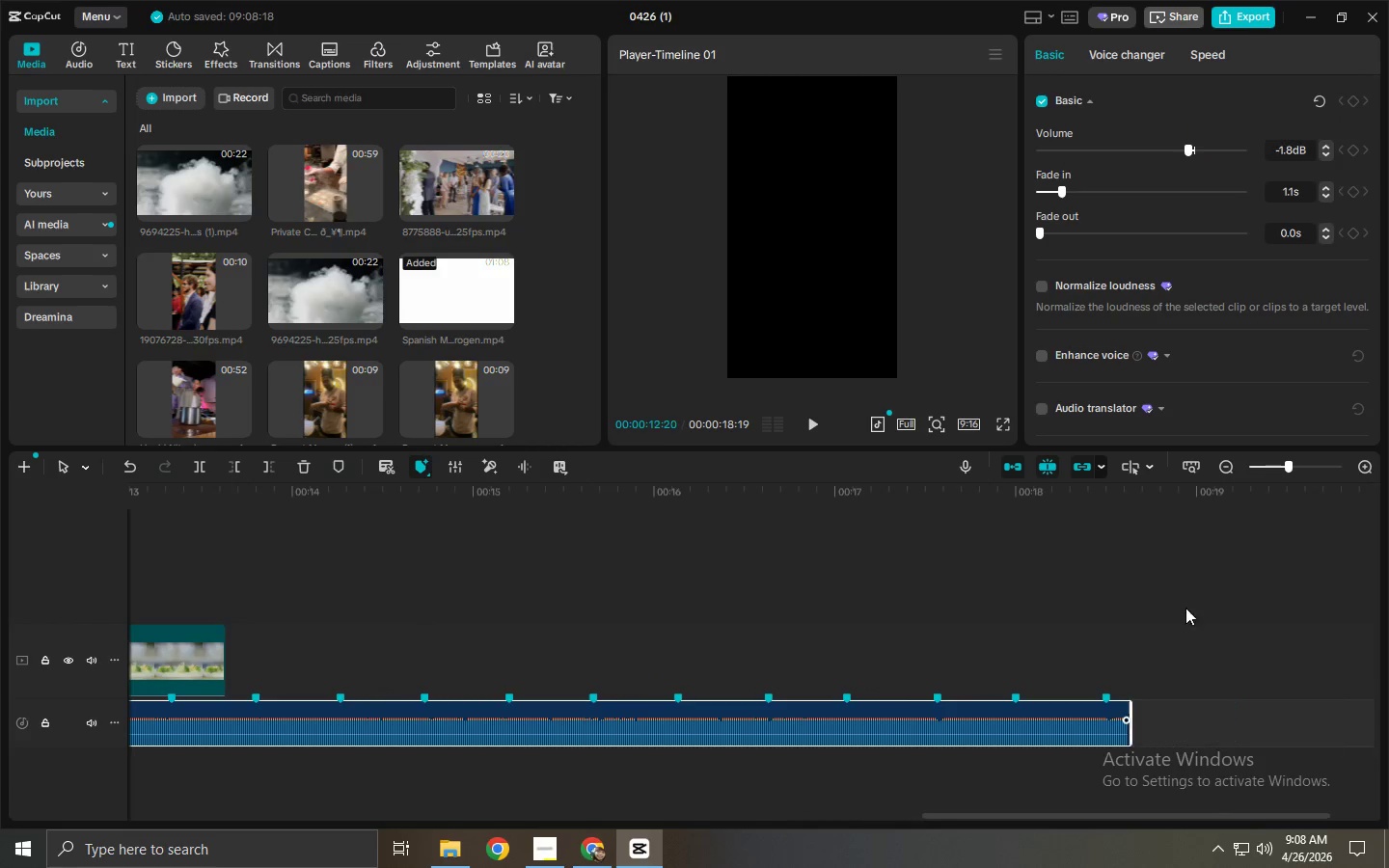 
key(Control+ControlLeft)
 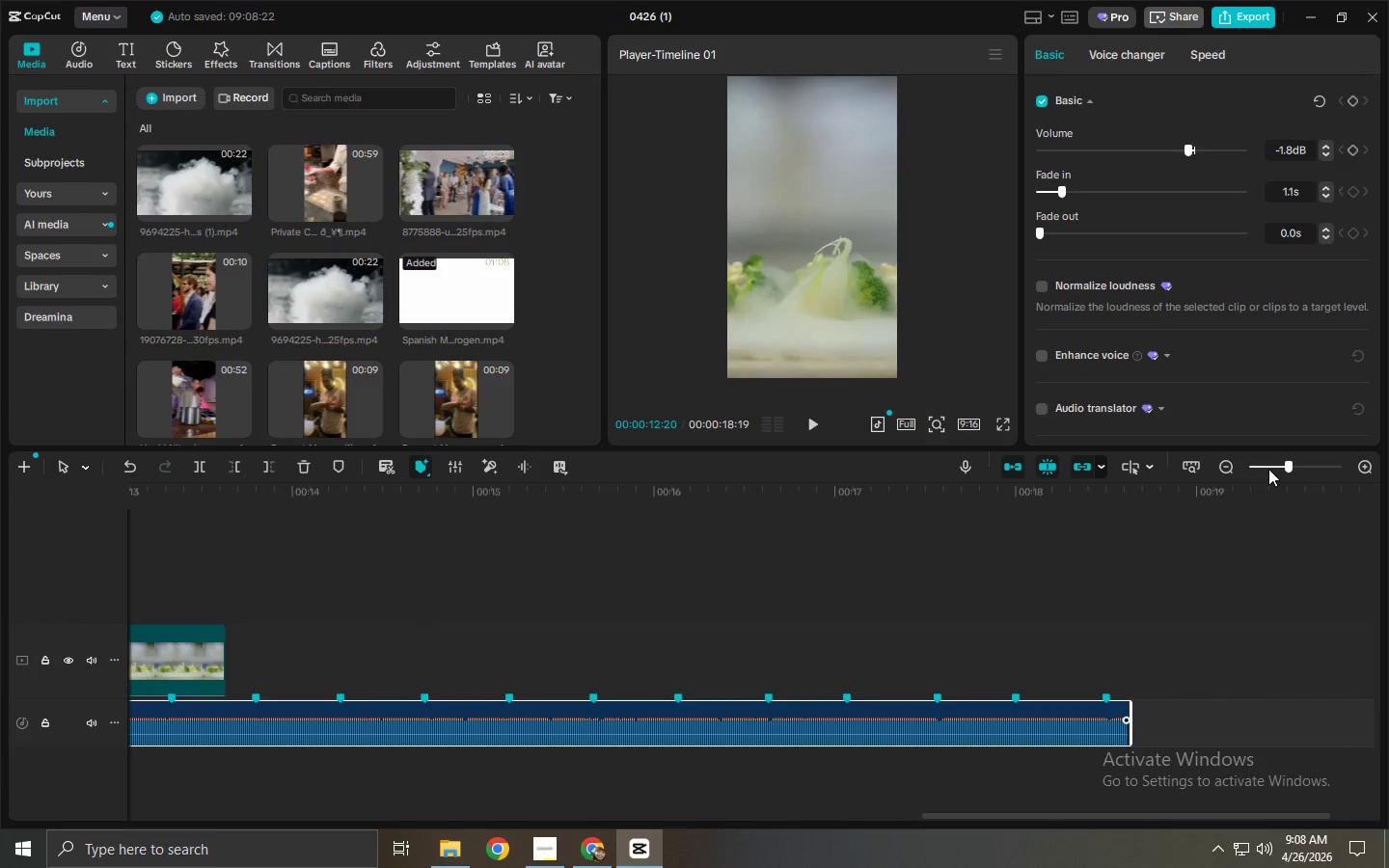 
left_click([1268, 469])
 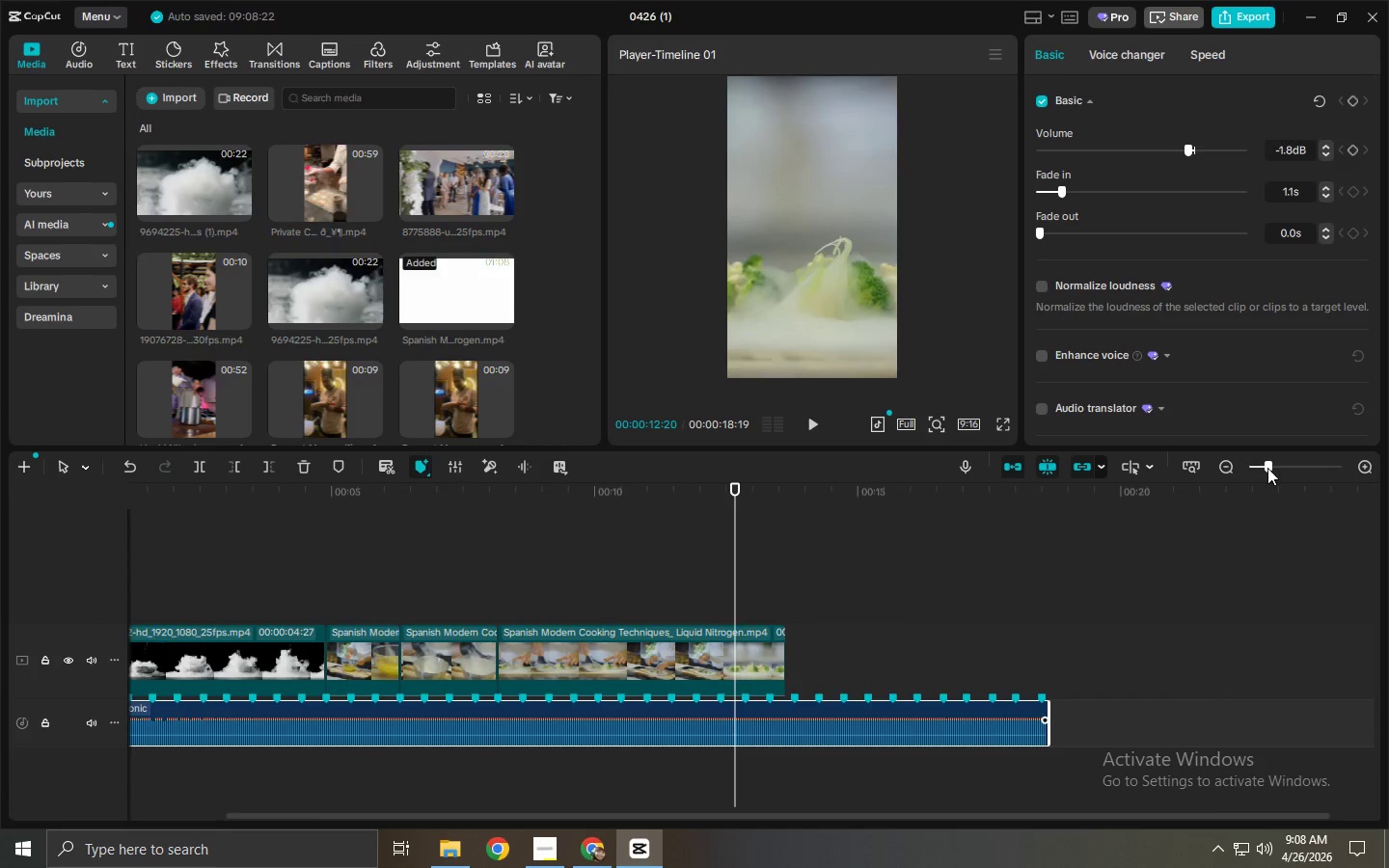 
double_click([1264, 468])
 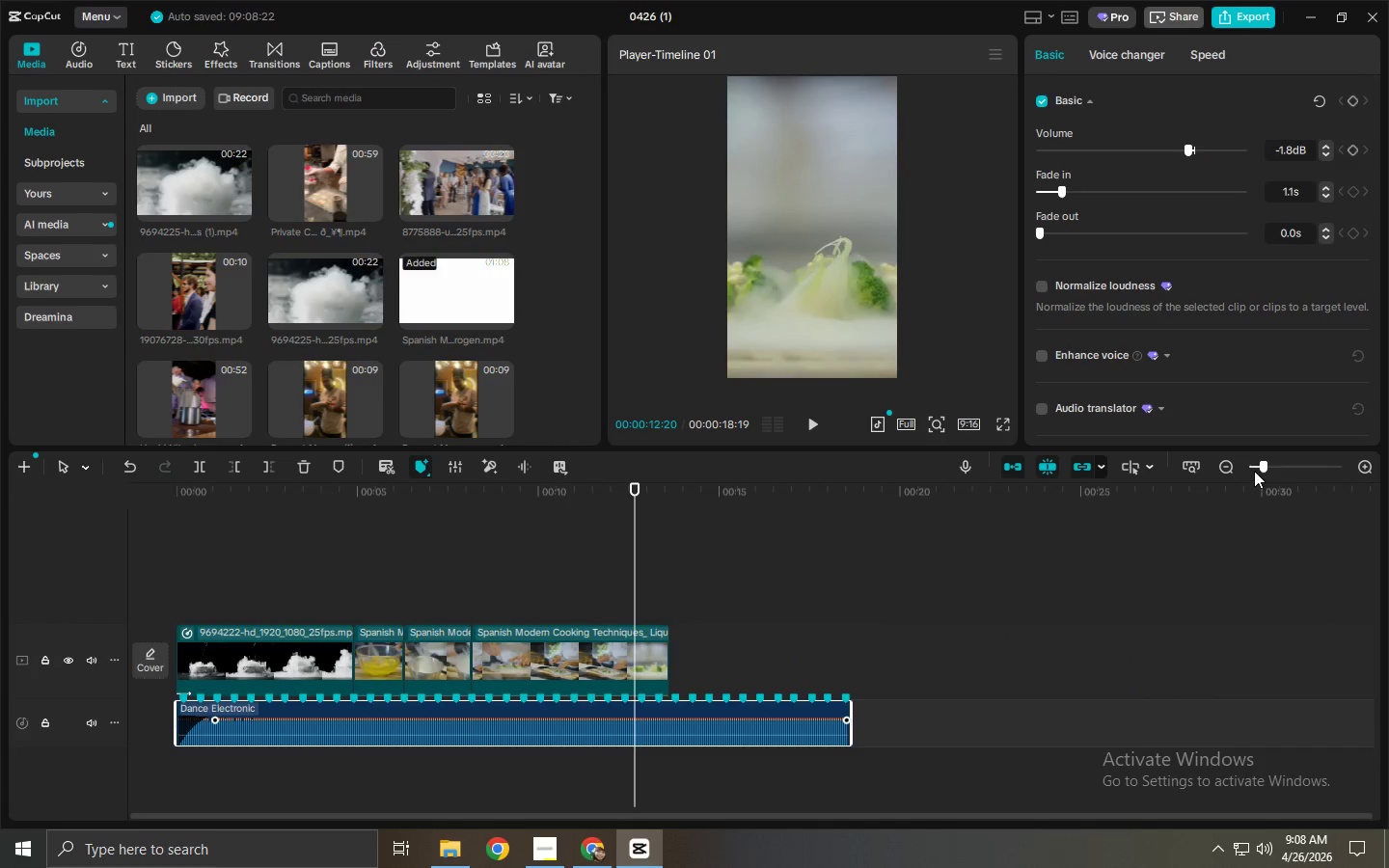 
left_click([1256, 467])
 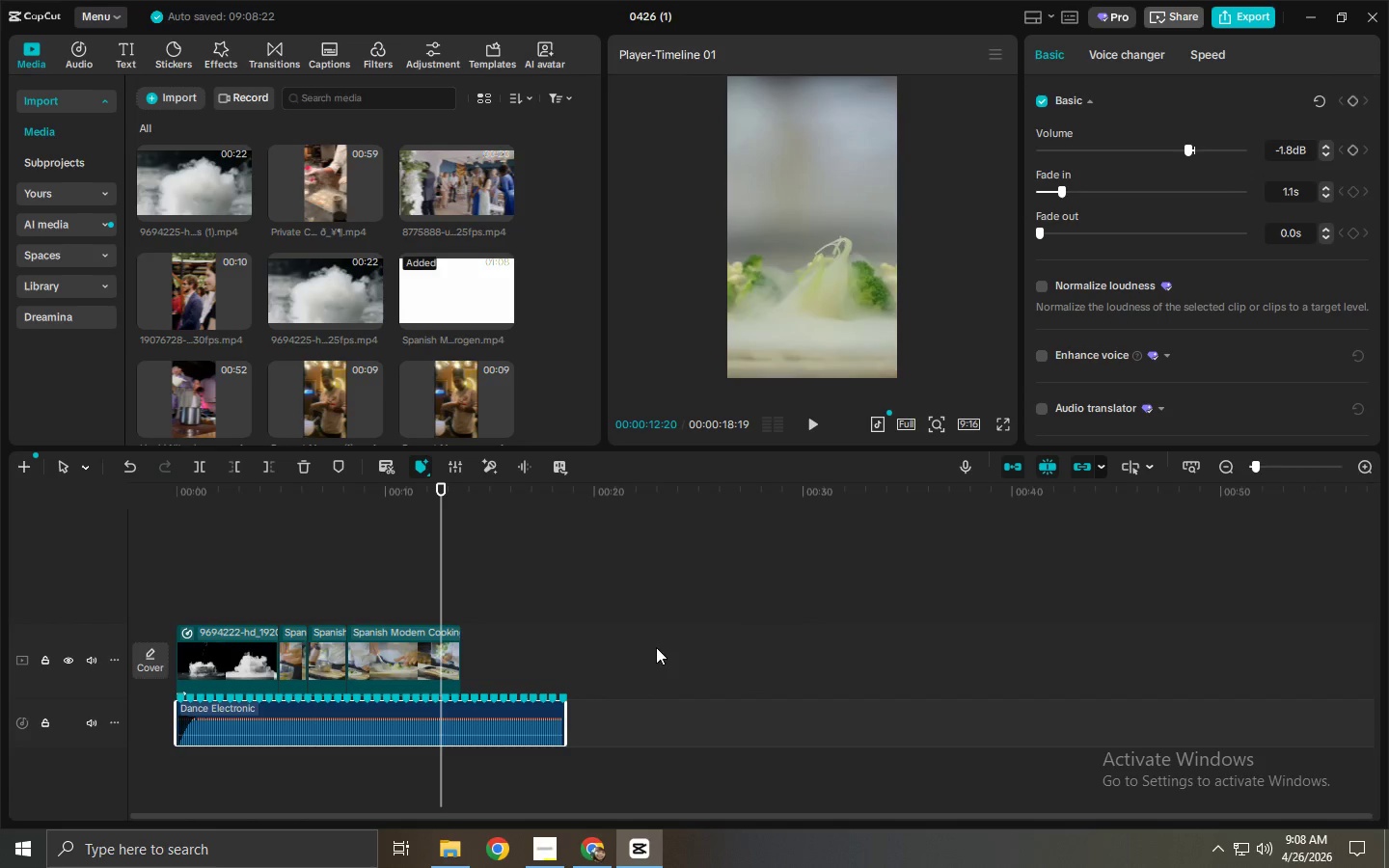 
left_click_drag(start_coordinate=[780, 499], to_coordinate=[812, 498])
 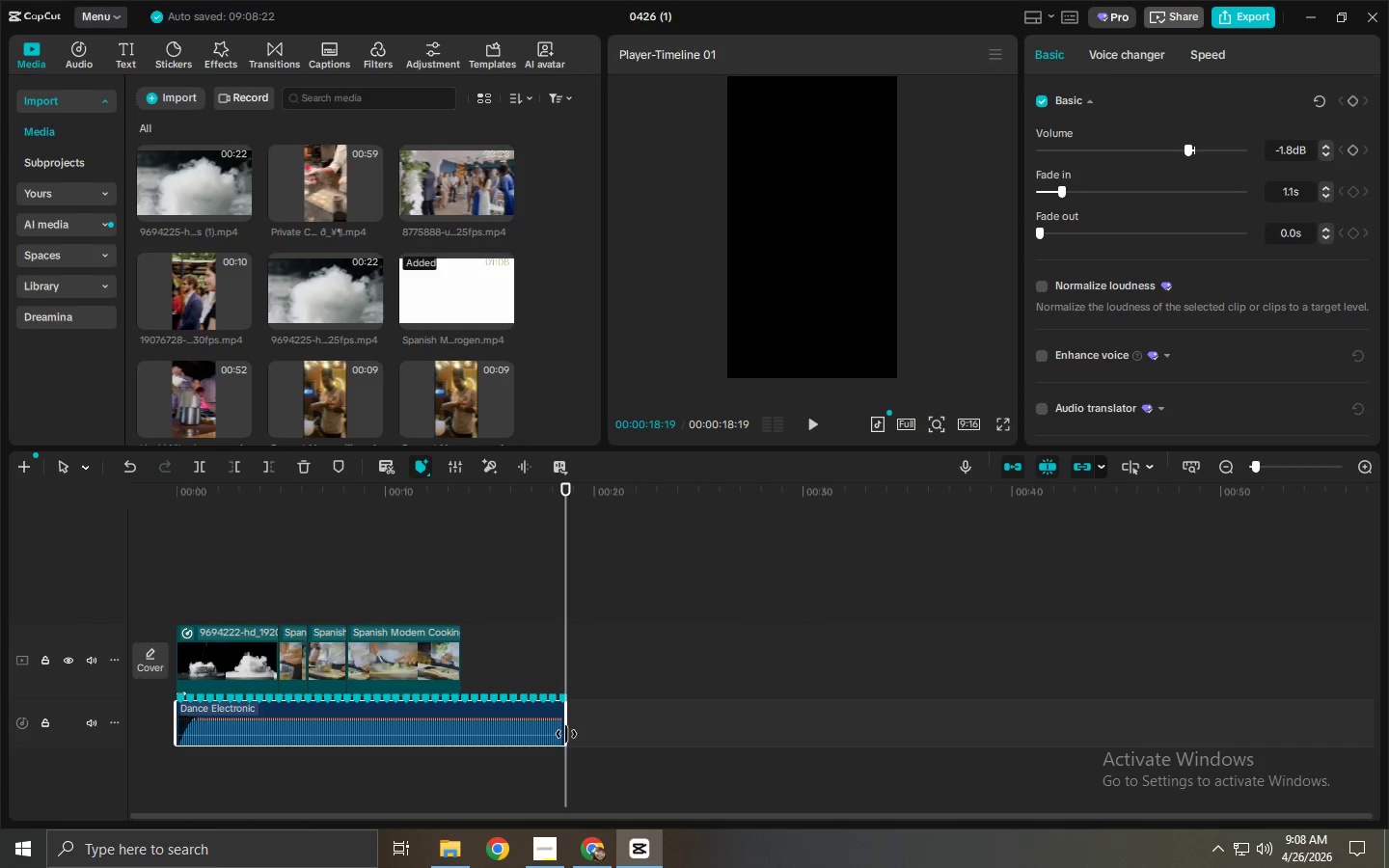 
left_click_drag(start_coordinate=[564, 736], to_coordinate=[906, 700])
 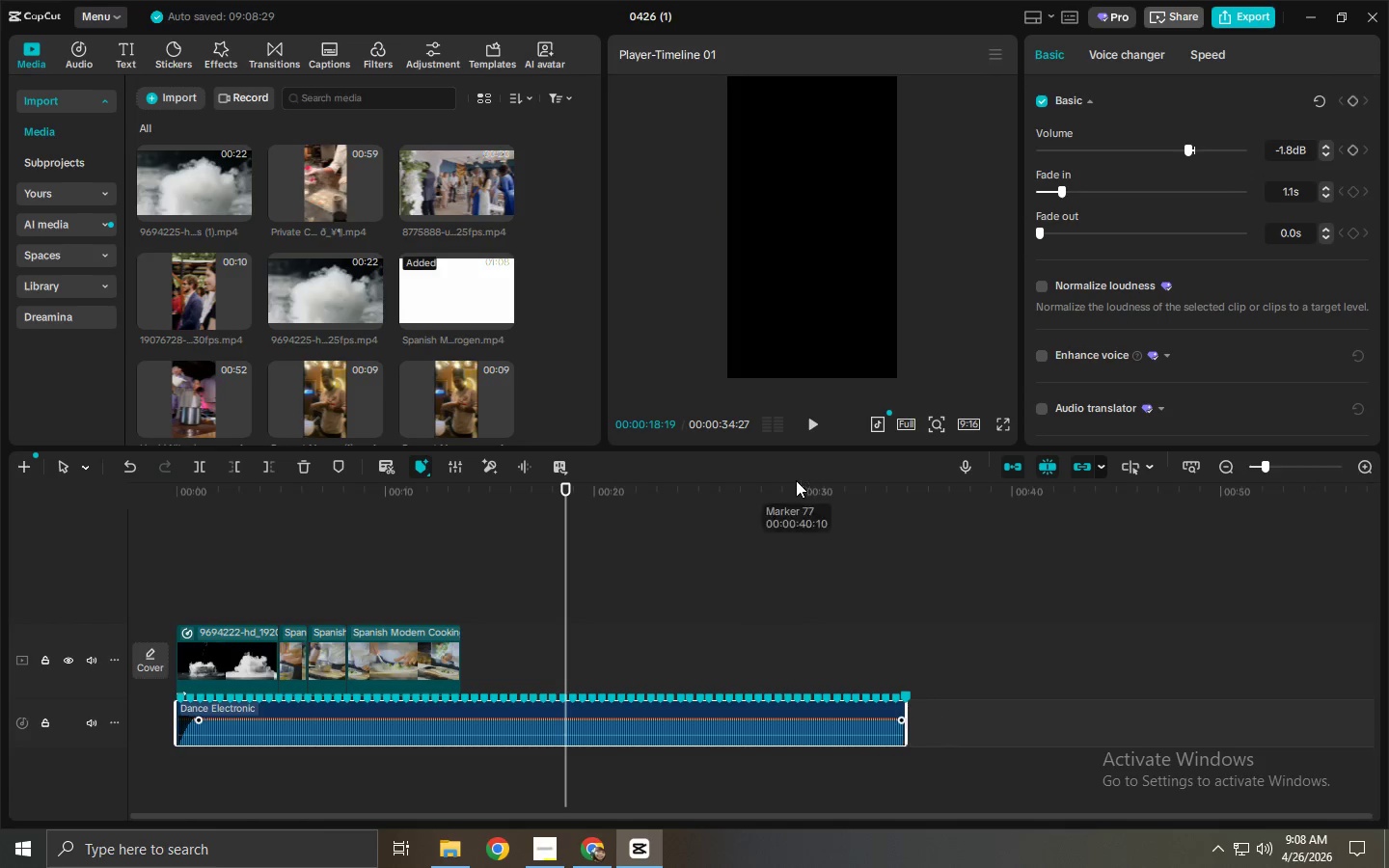 
left_click_drag(start_coordinate=[796, 480], to_coordinate=[831, 493])
 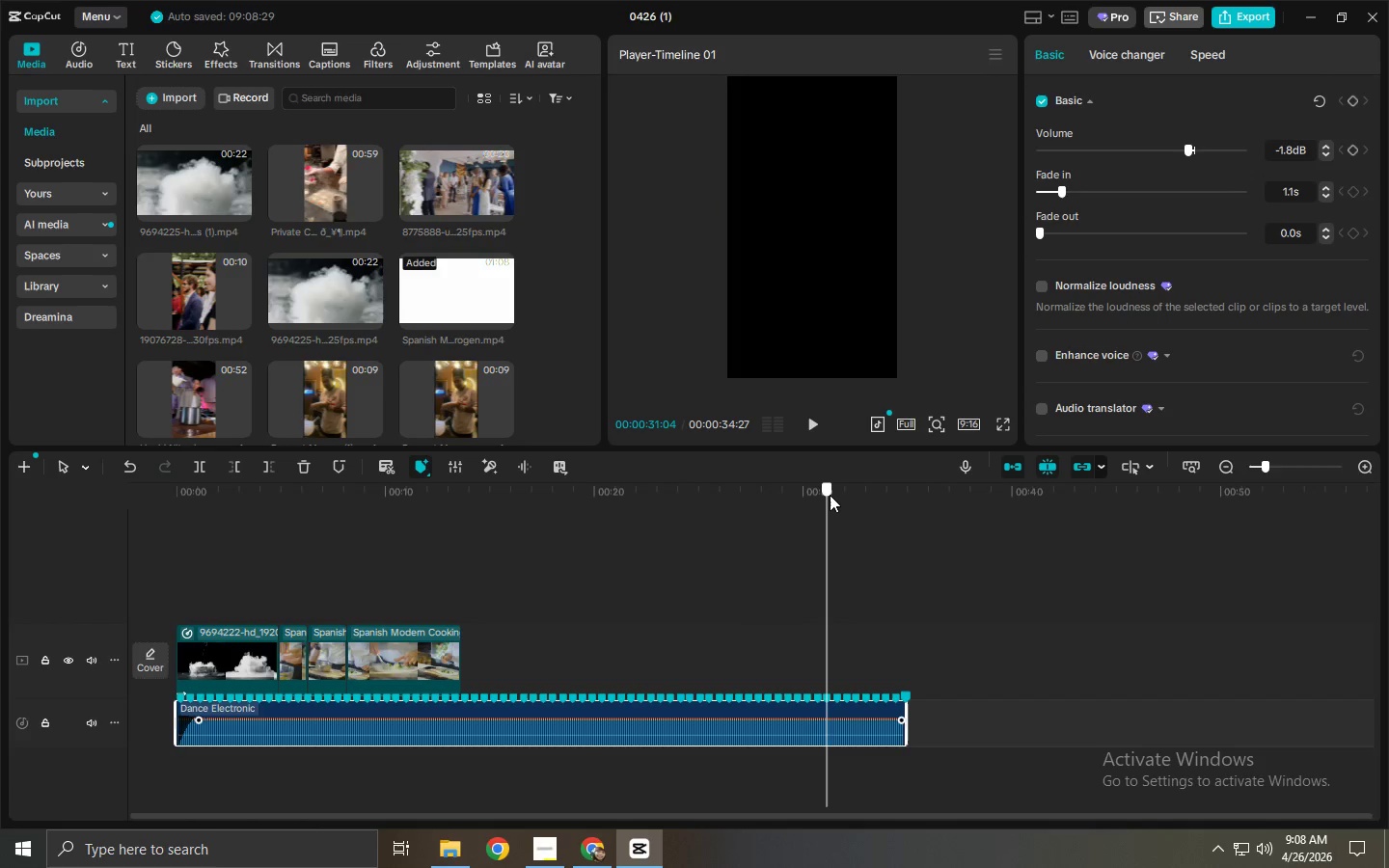 
left_click_drag(start_coordinate=[830, 495], to_coordinate=[854, 500])
 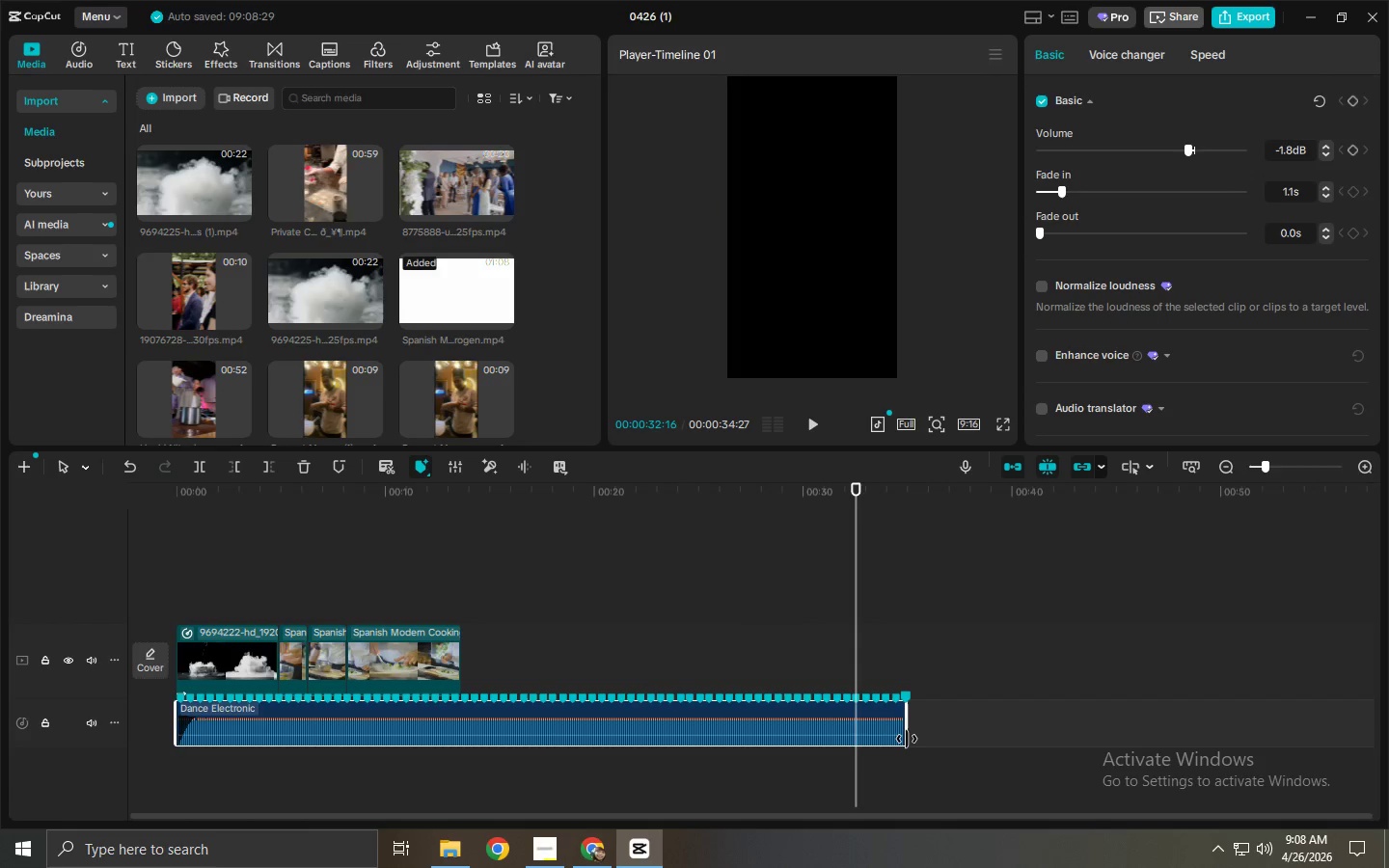 
left_click_drag(start_coordinate=[908, 738], to_coordinate=[1007, 729])
 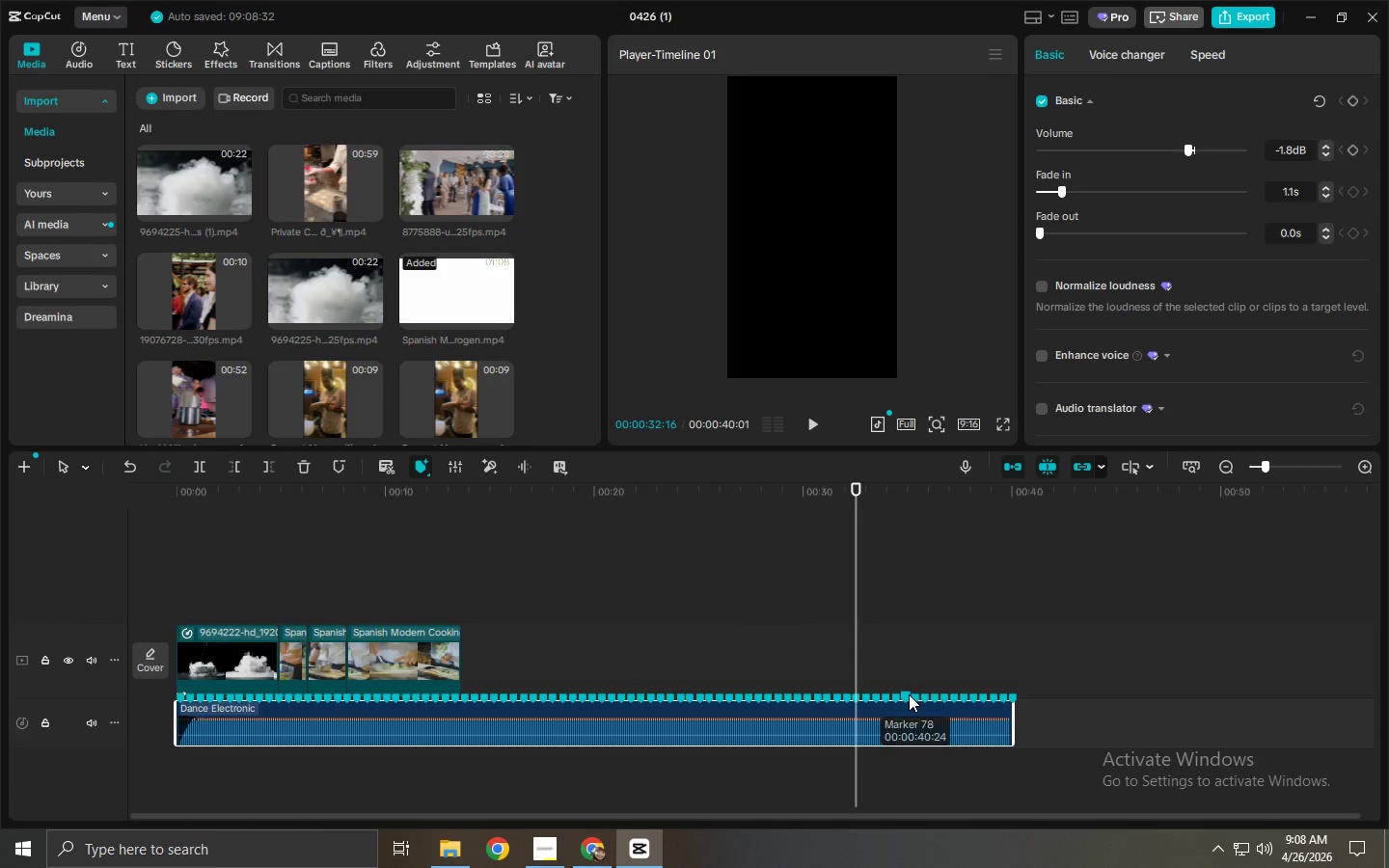 
left_click([909, 694])
 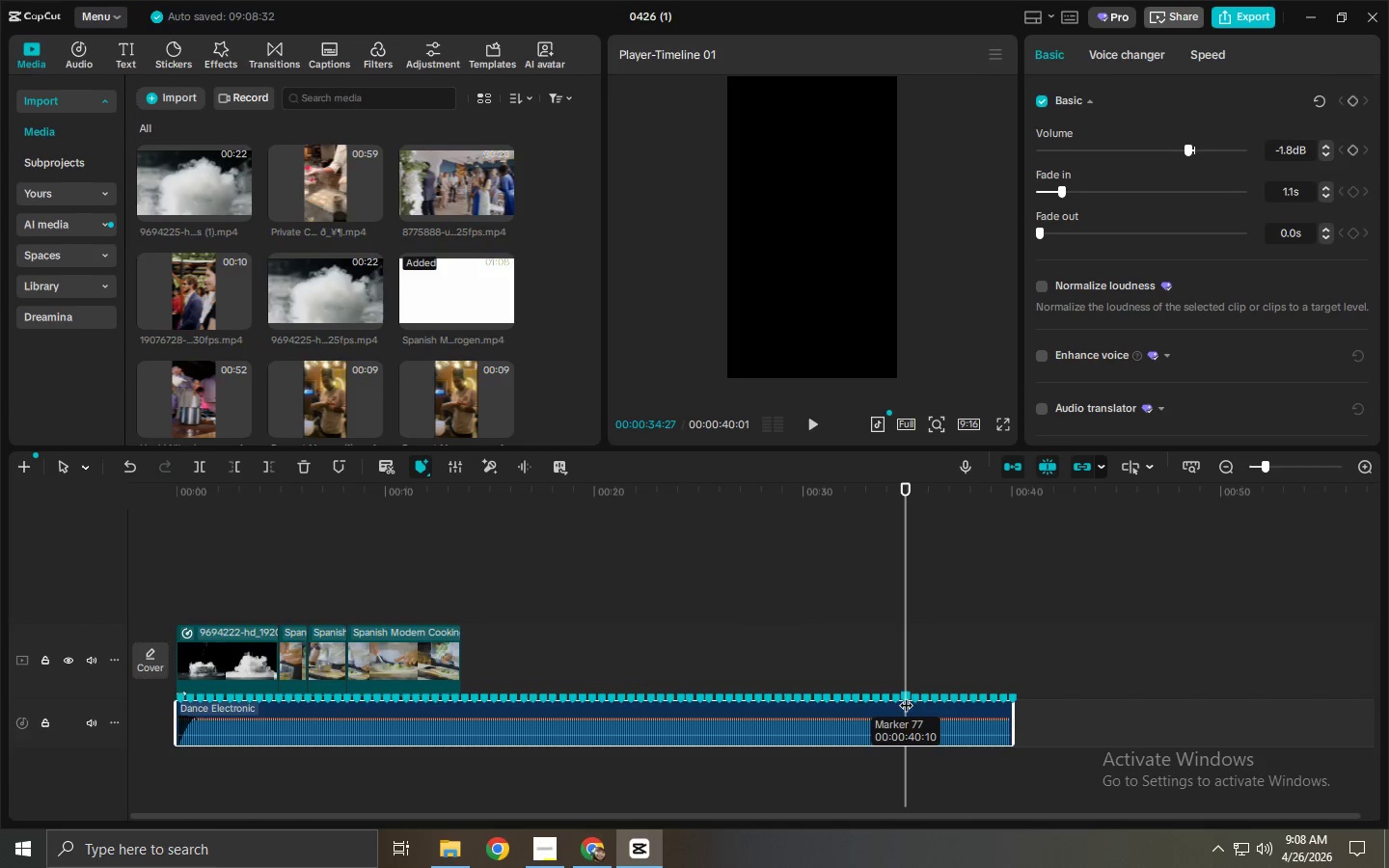 
left_click([907, 690])
 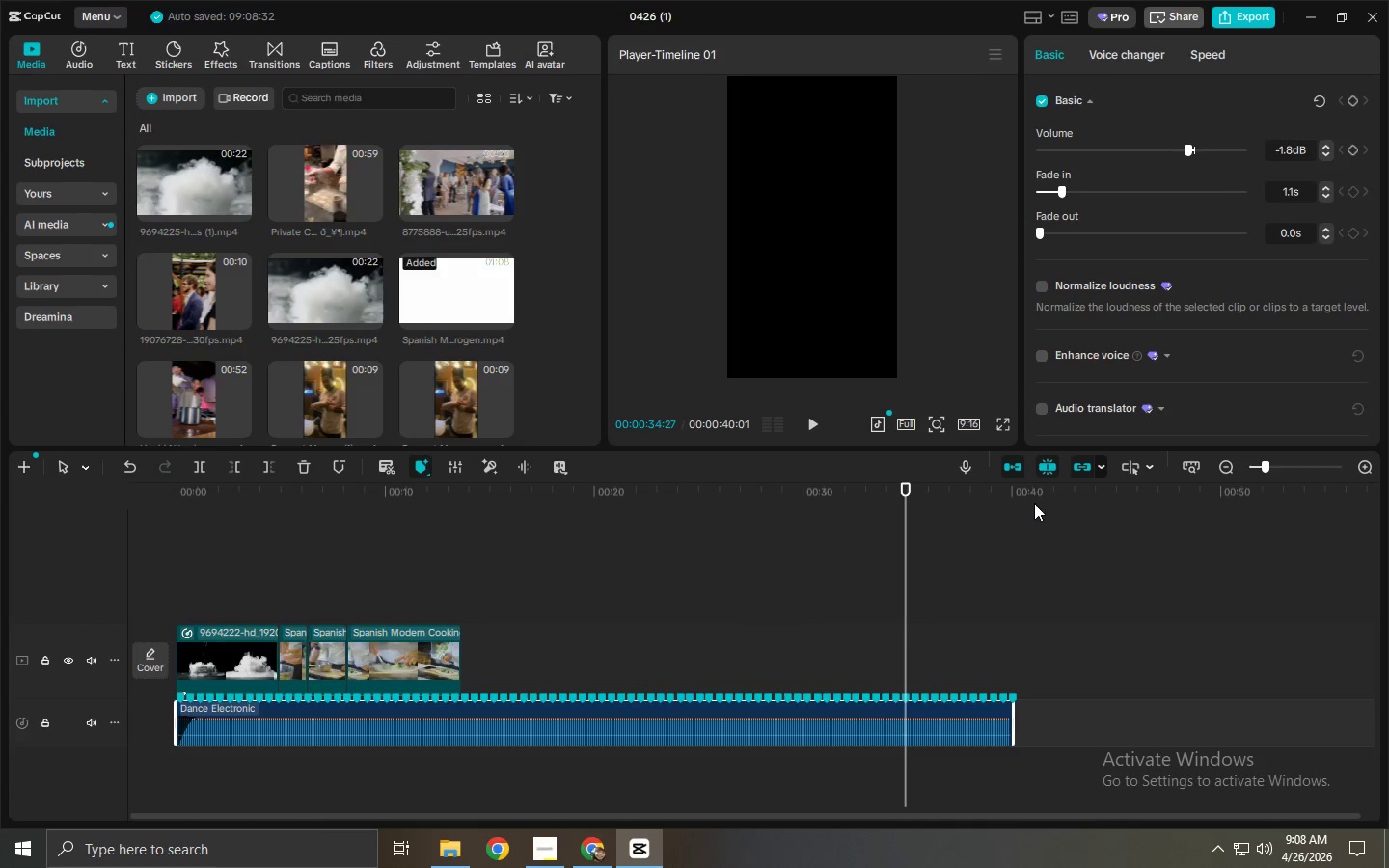 
left_click([1018, 492])
 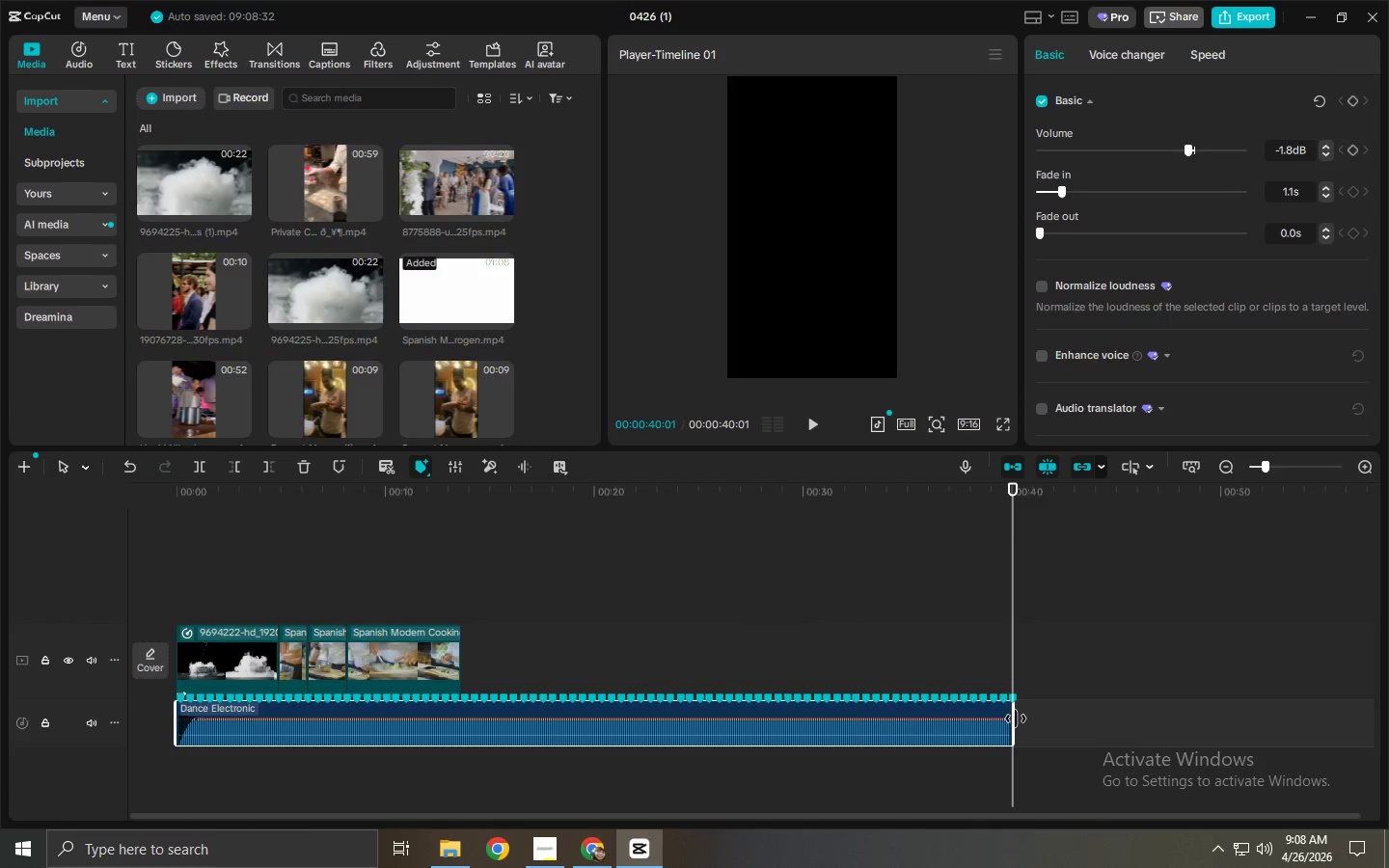 
left_click_drag(start_coordinate=[1016, 719], to_coordinate=[1075, 715])
 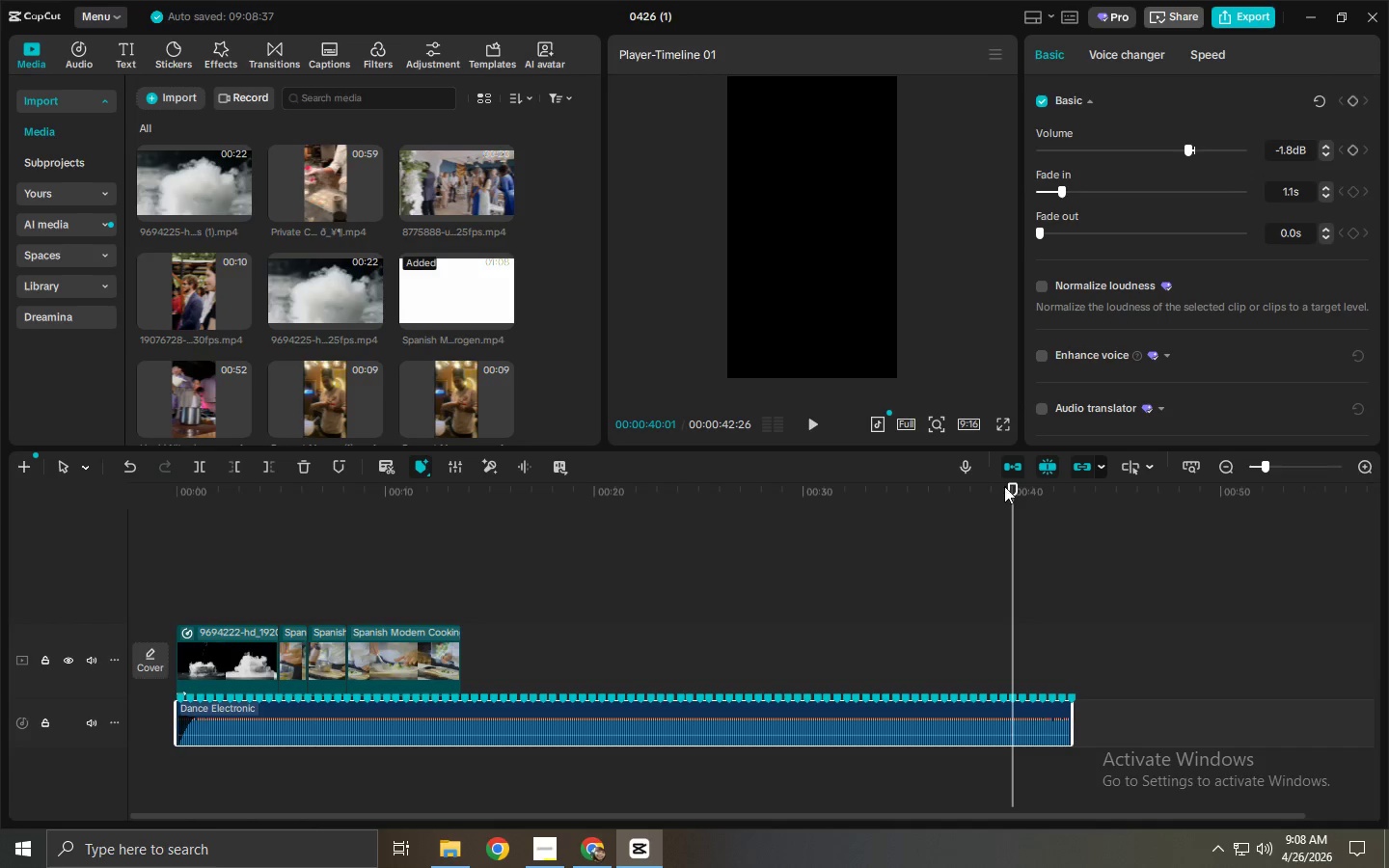 
left_click_drag(start_coordinate=[1014, 486], to_coordinate=[1074, 496])
 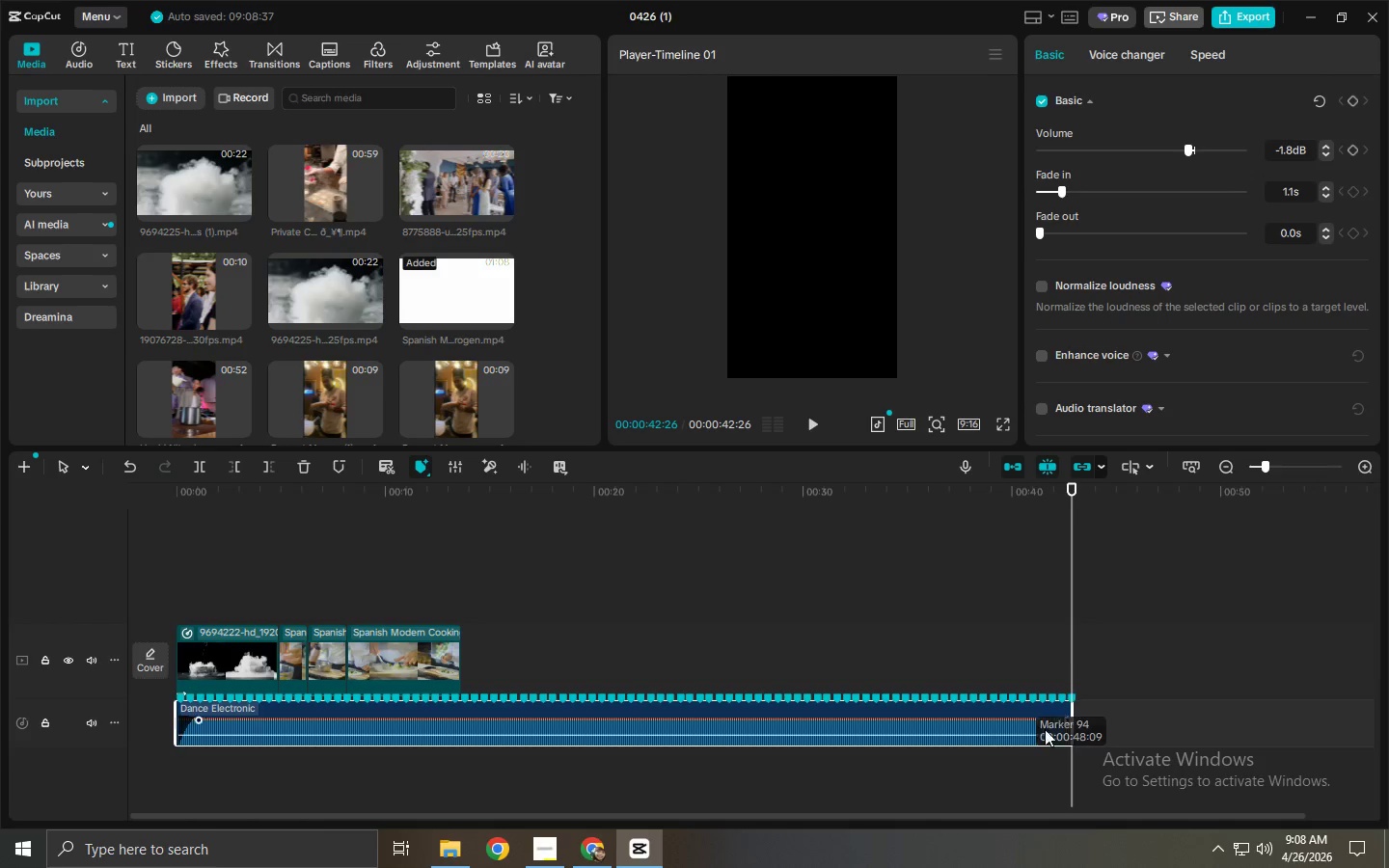 
left_click([1039, 733])
 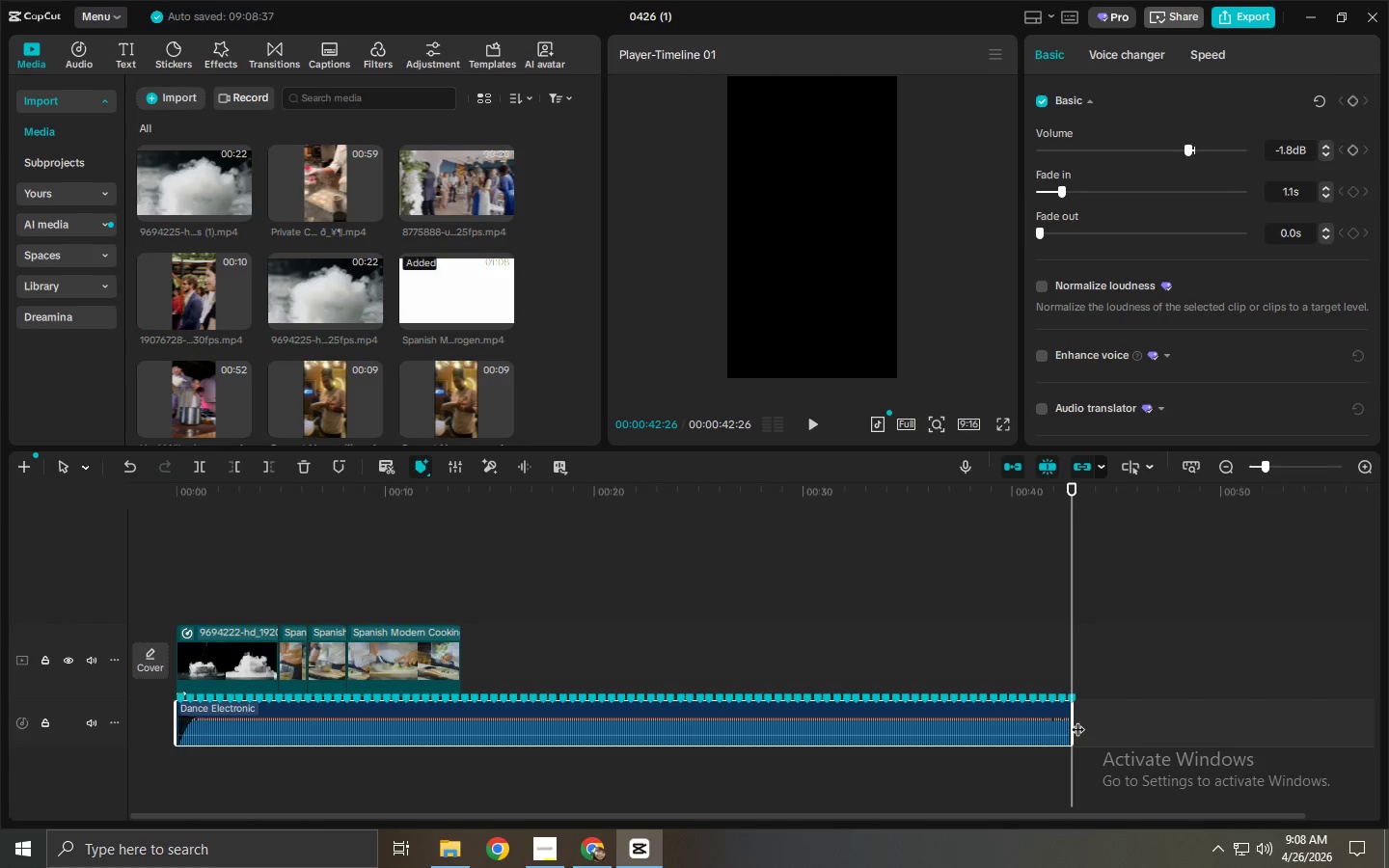 
left_click([1077, 719])
 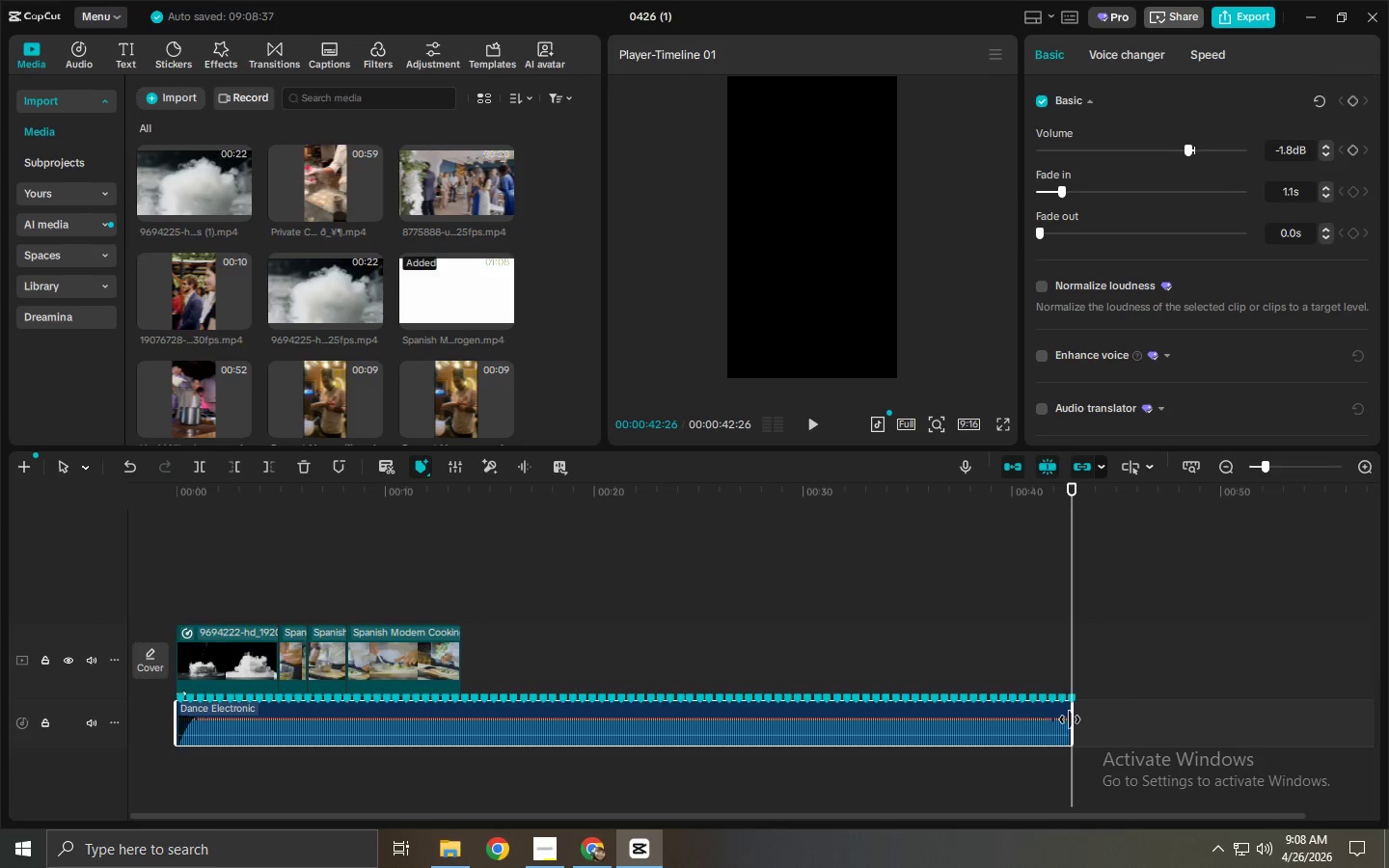 
left_click_drag(start_coordinate=[1070, 719], to_coordinate=[1113, 719])
 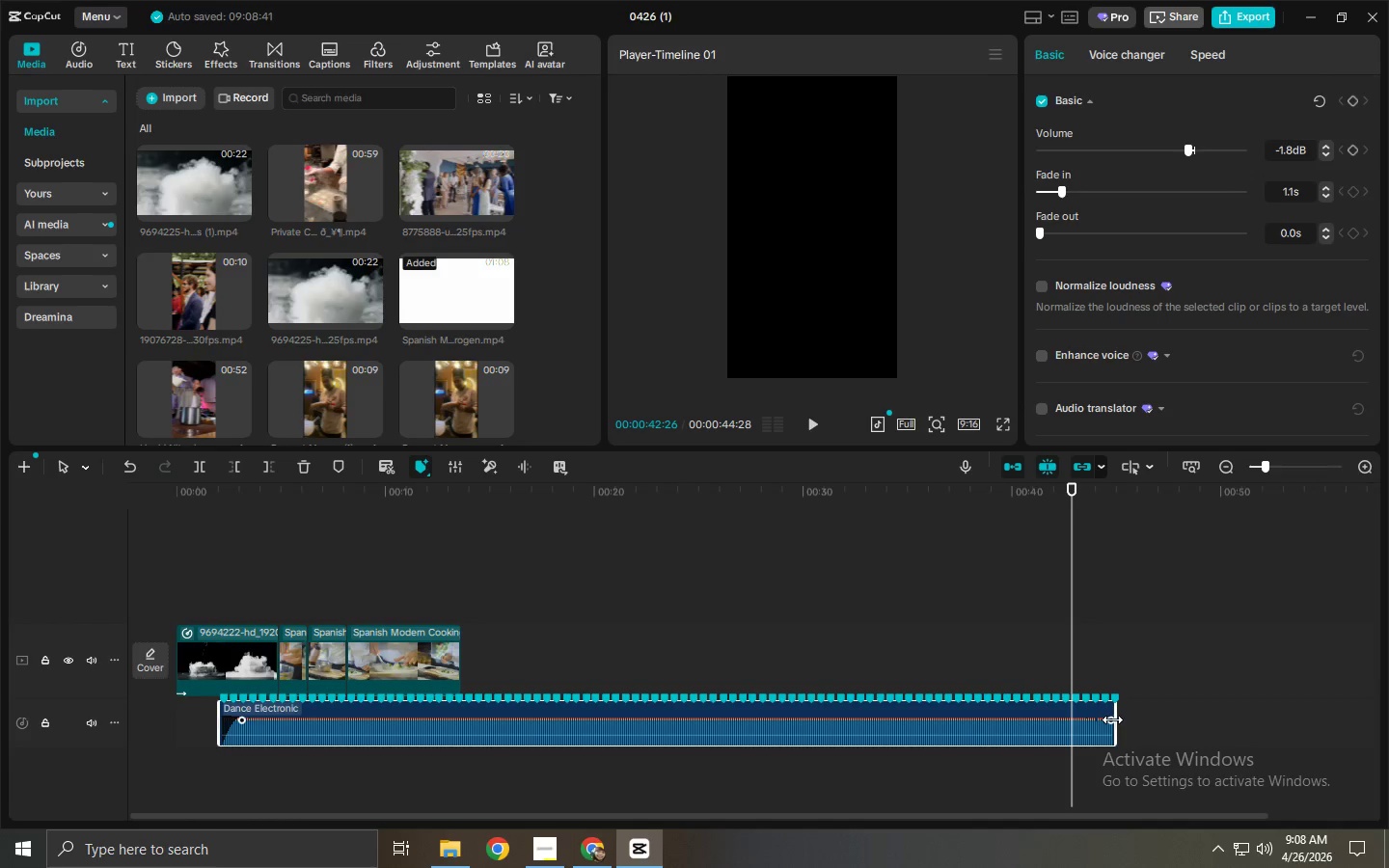 
key(Control+Z)
 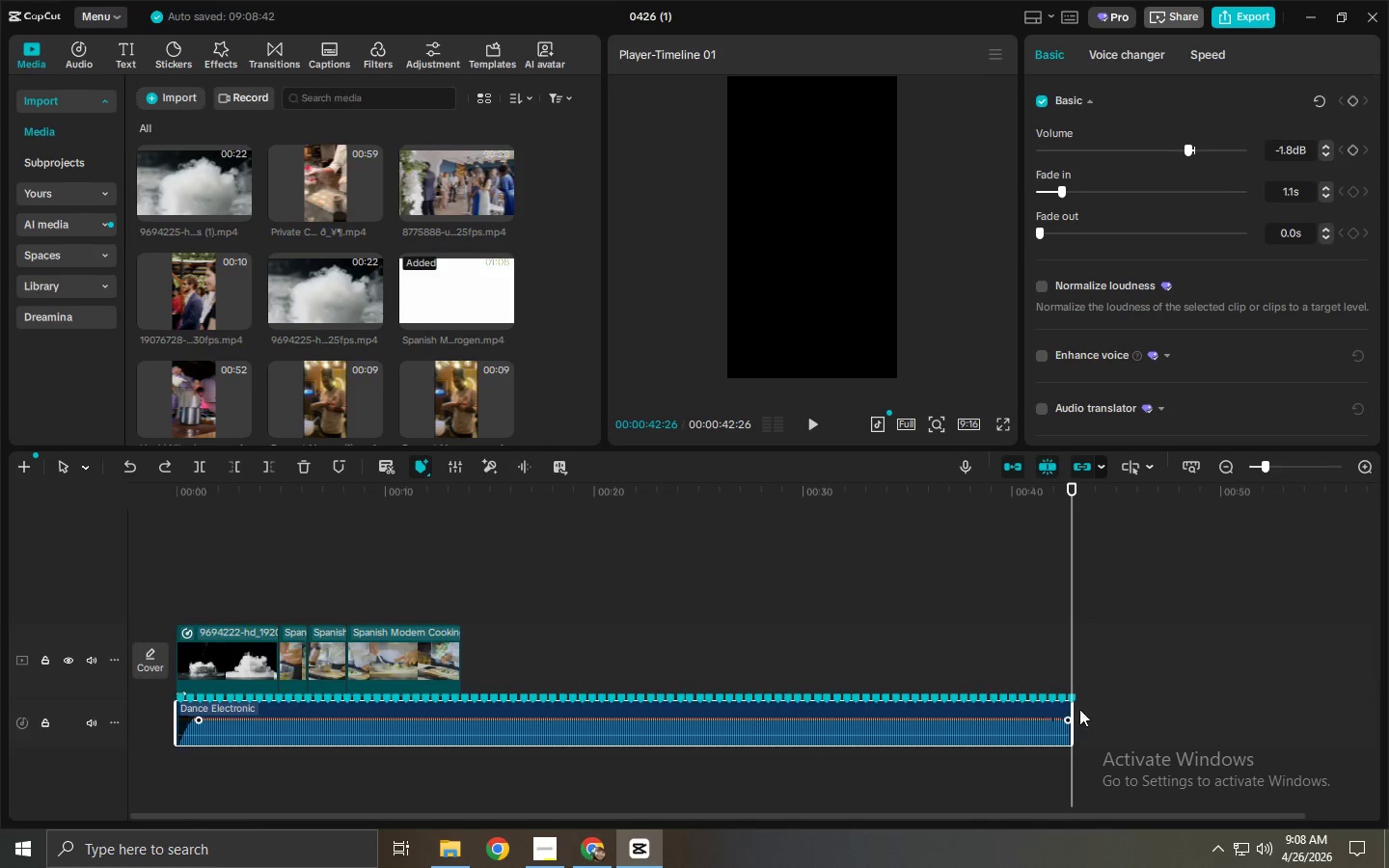 
left_click_drag(start_coordinate=[1062, 488], to_coordinate=[1034, 492])
 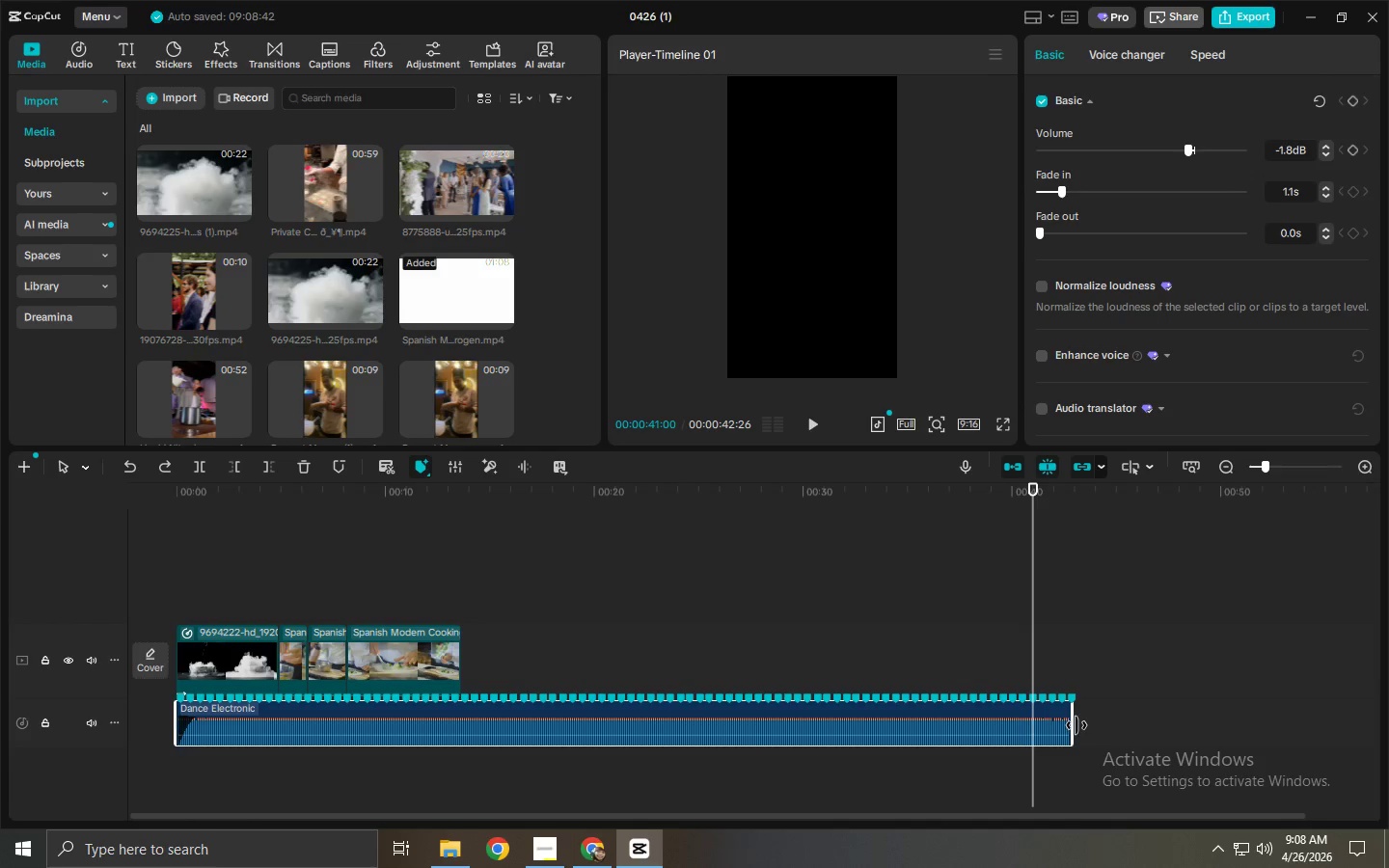 
left_click_drag(start_coordinate=[1076, 728], to_coordinate=[1121, 725])
 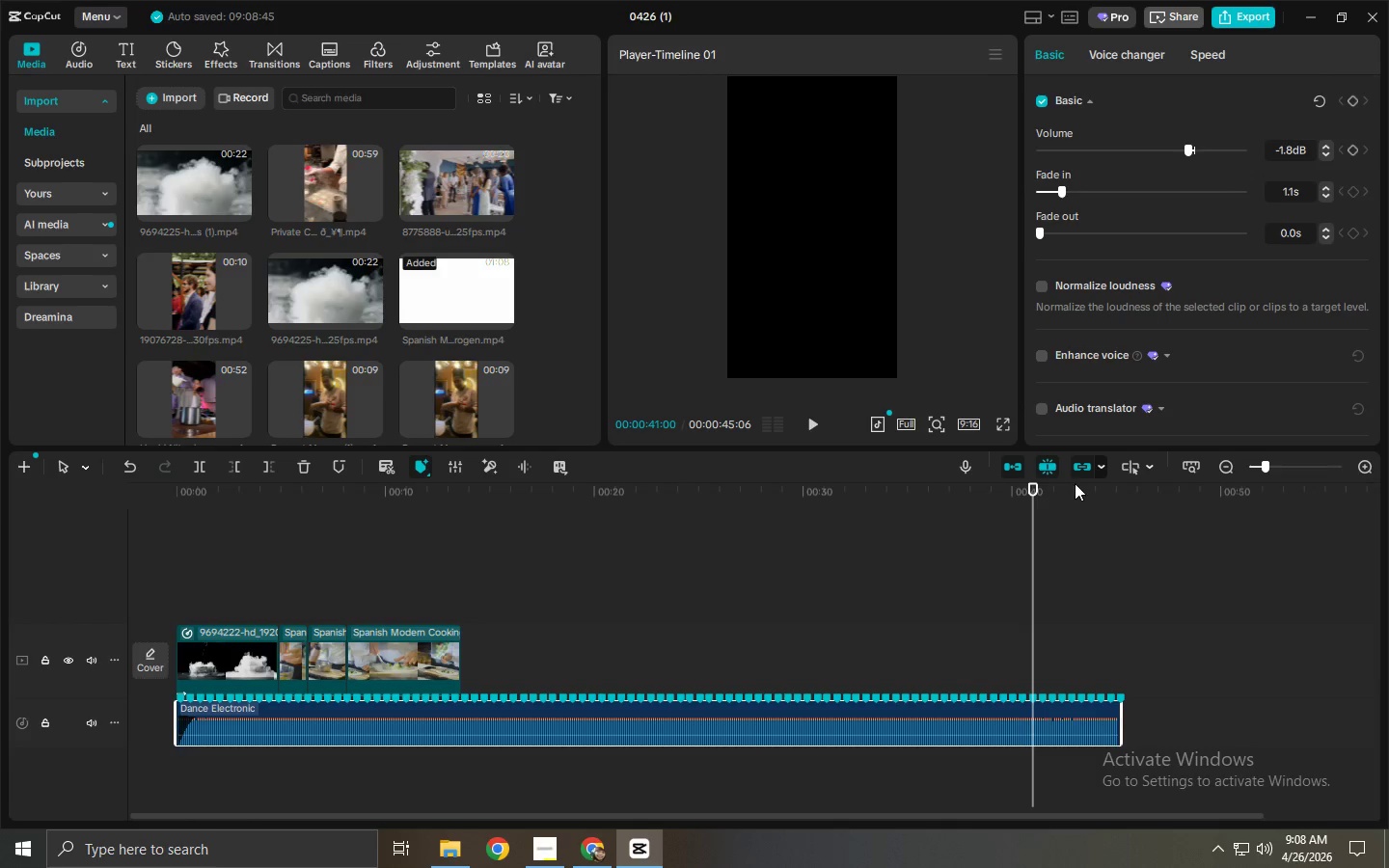 
left_click_drag(start_coordinate=[1075, 481], to_coordinate=[1079, 481])
 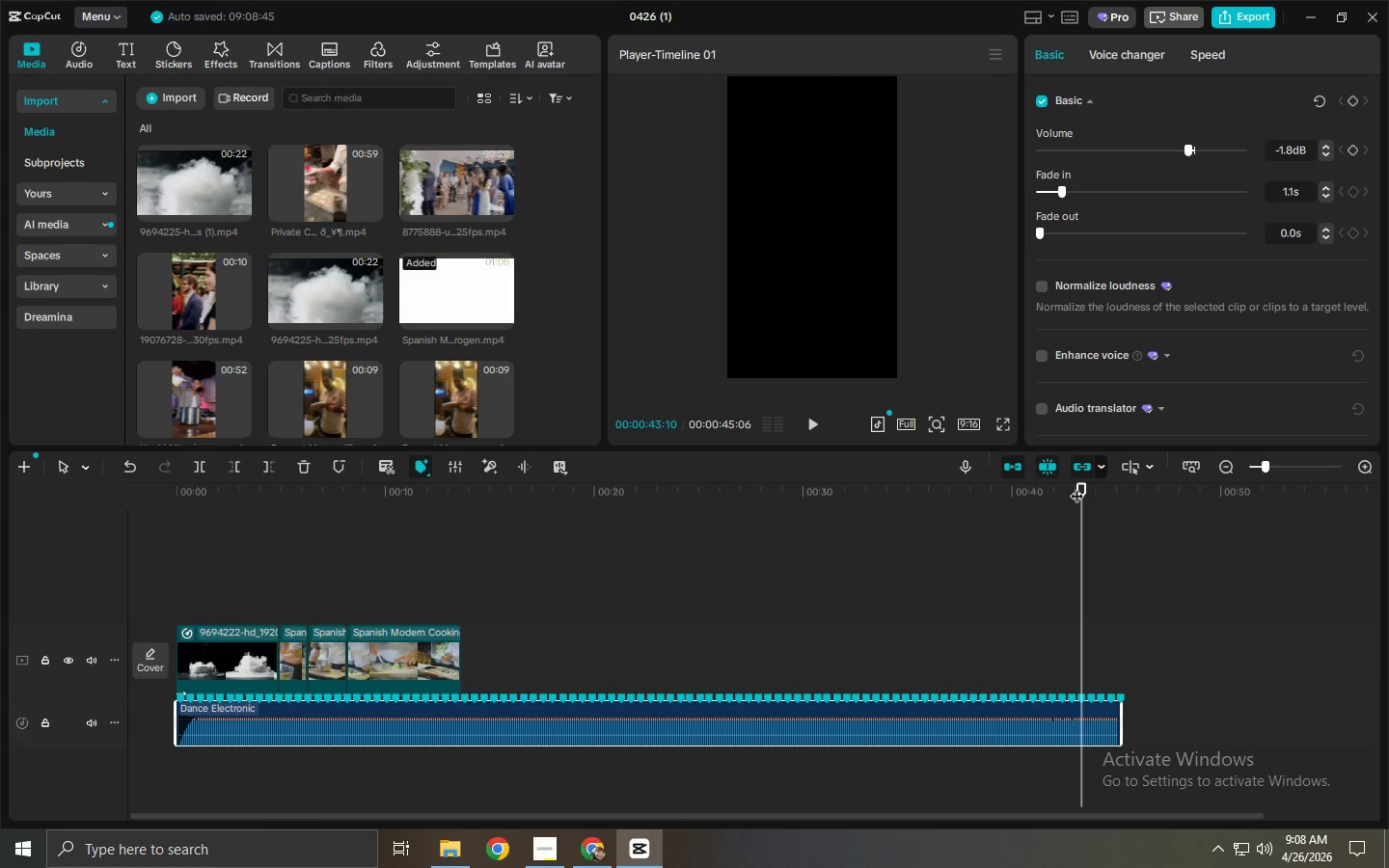 
left_click_drag(start_coordinate=[1076, 486], to_coordinate=[1116, 491])
 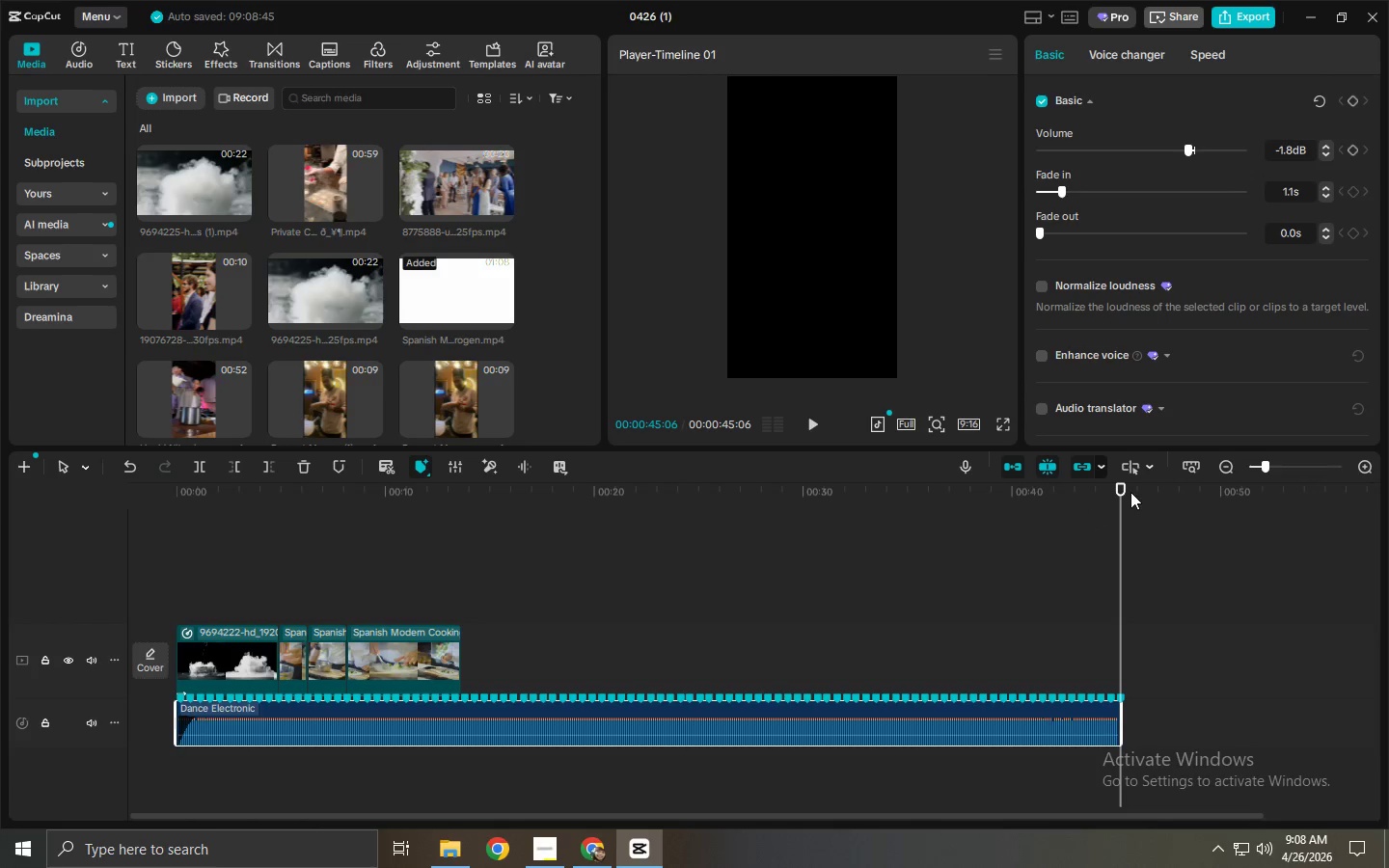 
left_click_drag(start_coordinate=[1121, 489], to_coordinate=[1115, 489])
 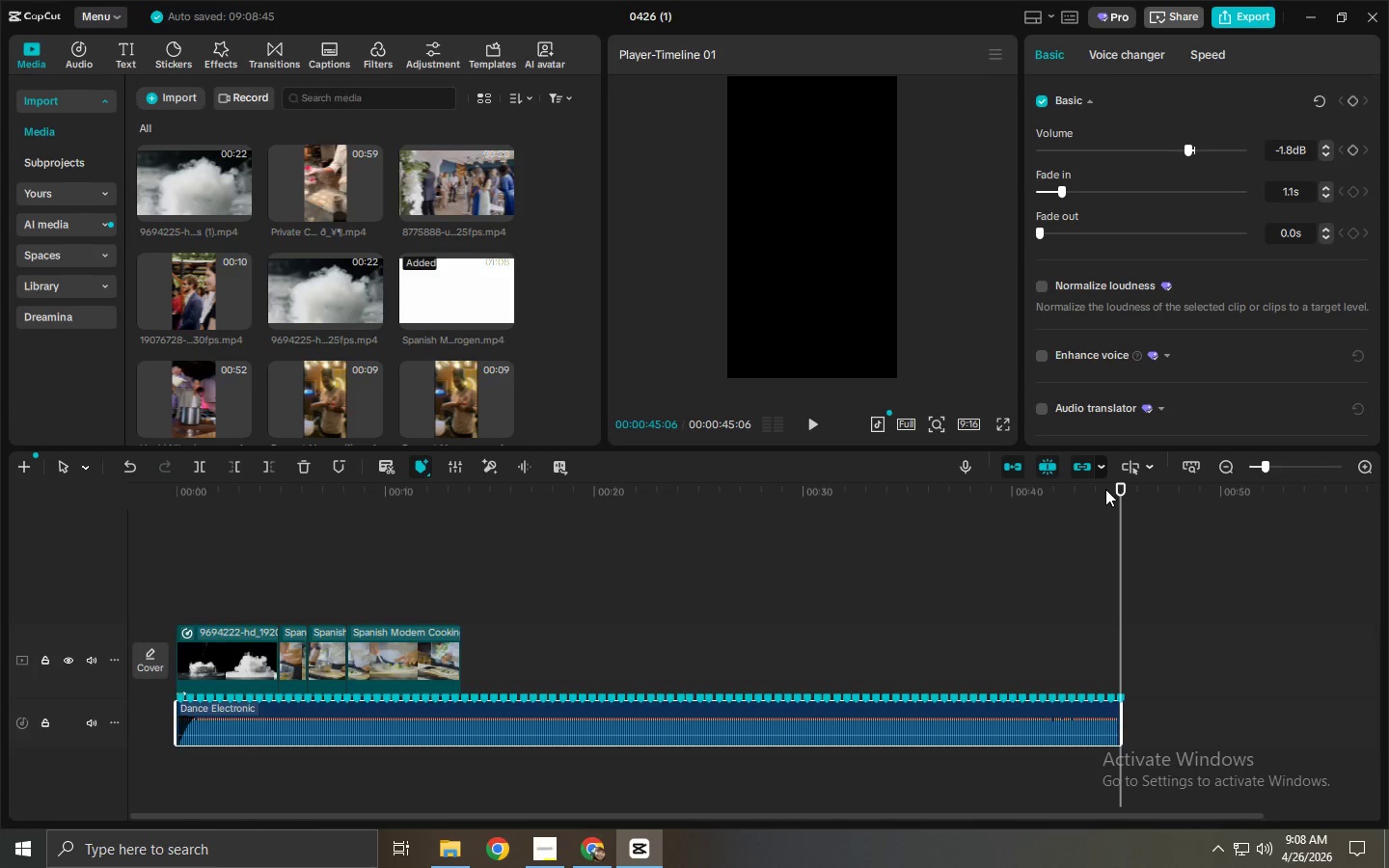 
key(ArrowLeft)
 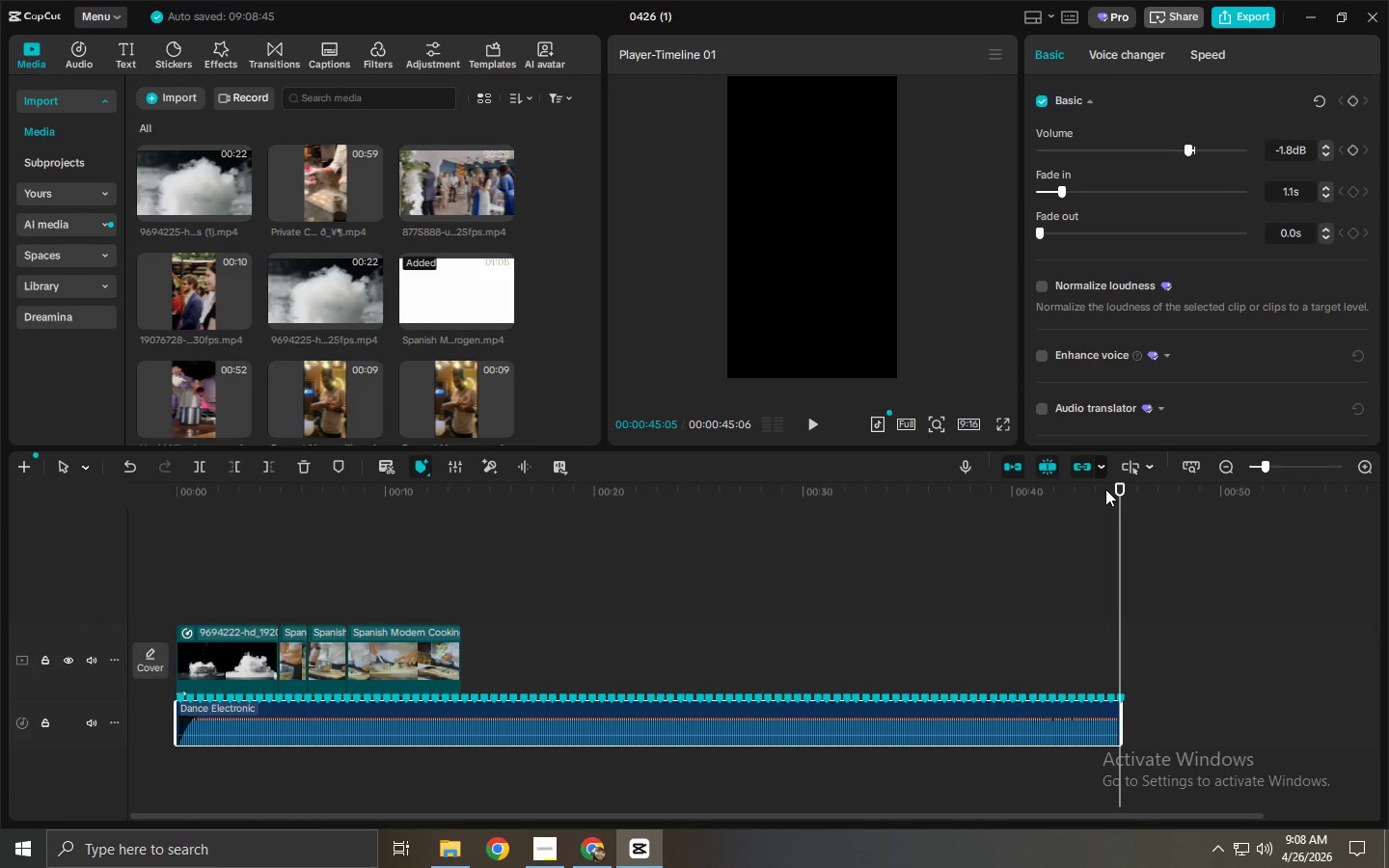 
key(ArrowLeft)
 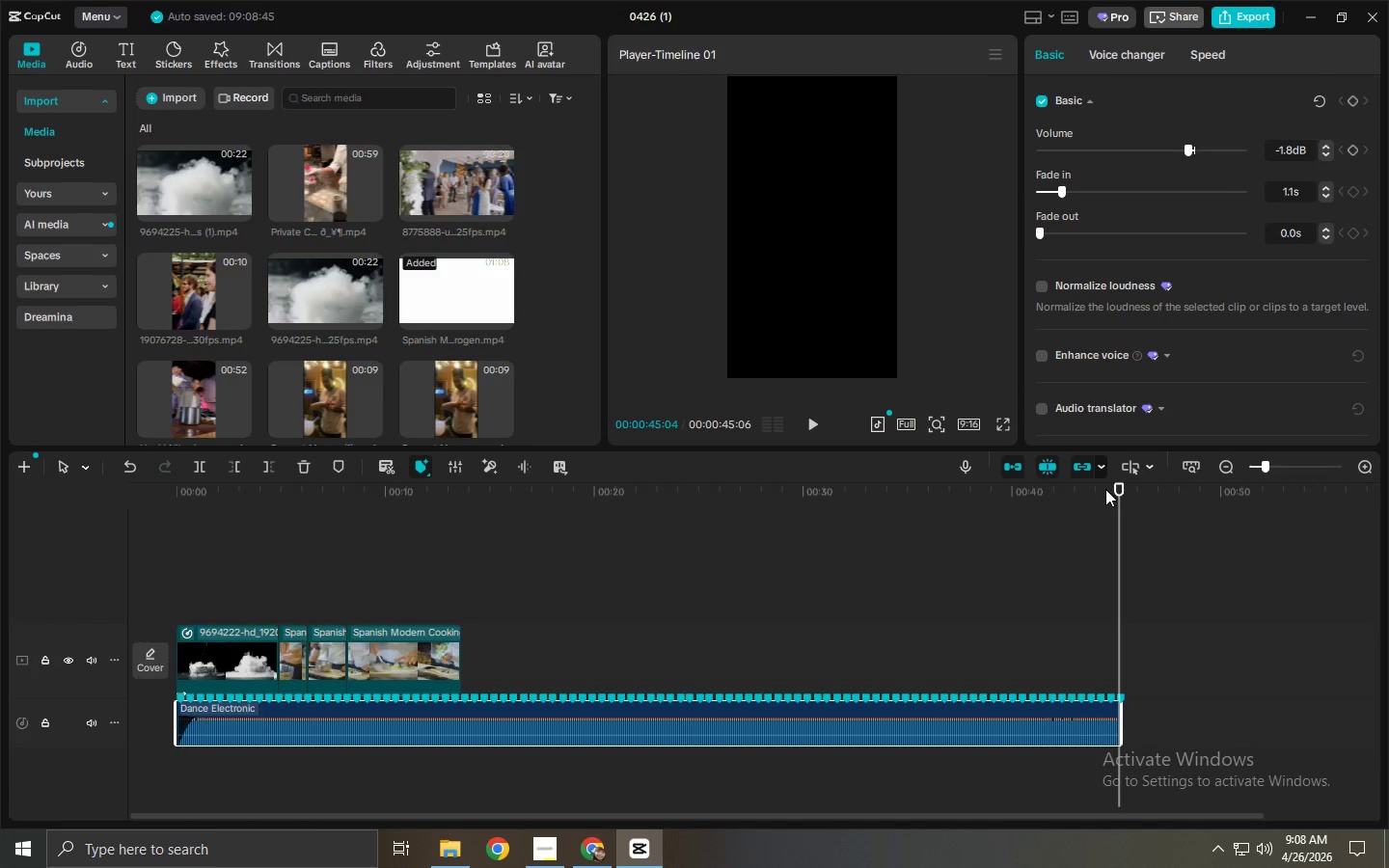 
key(ArrowLeft)
 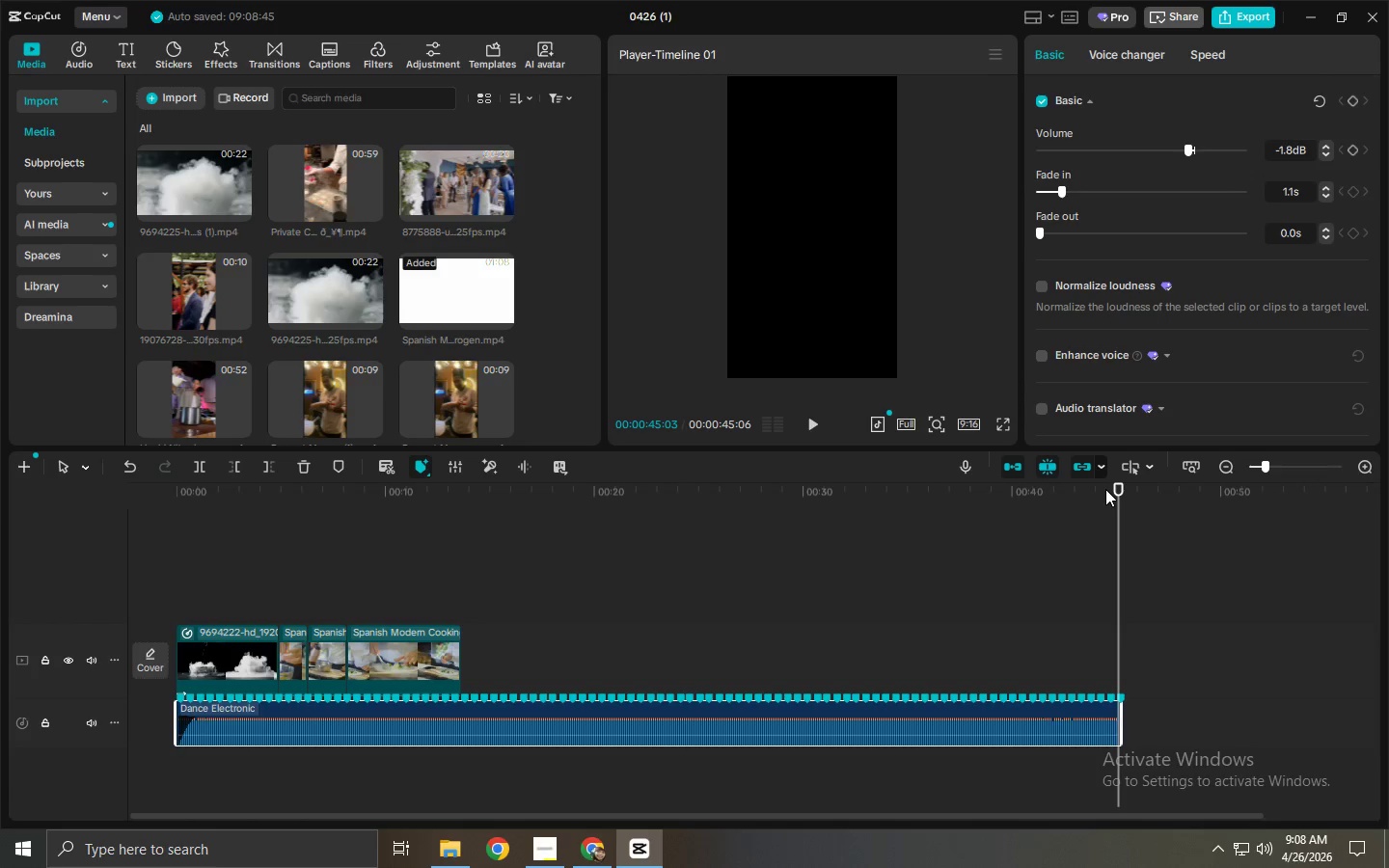 
key(ArrowLeft)
 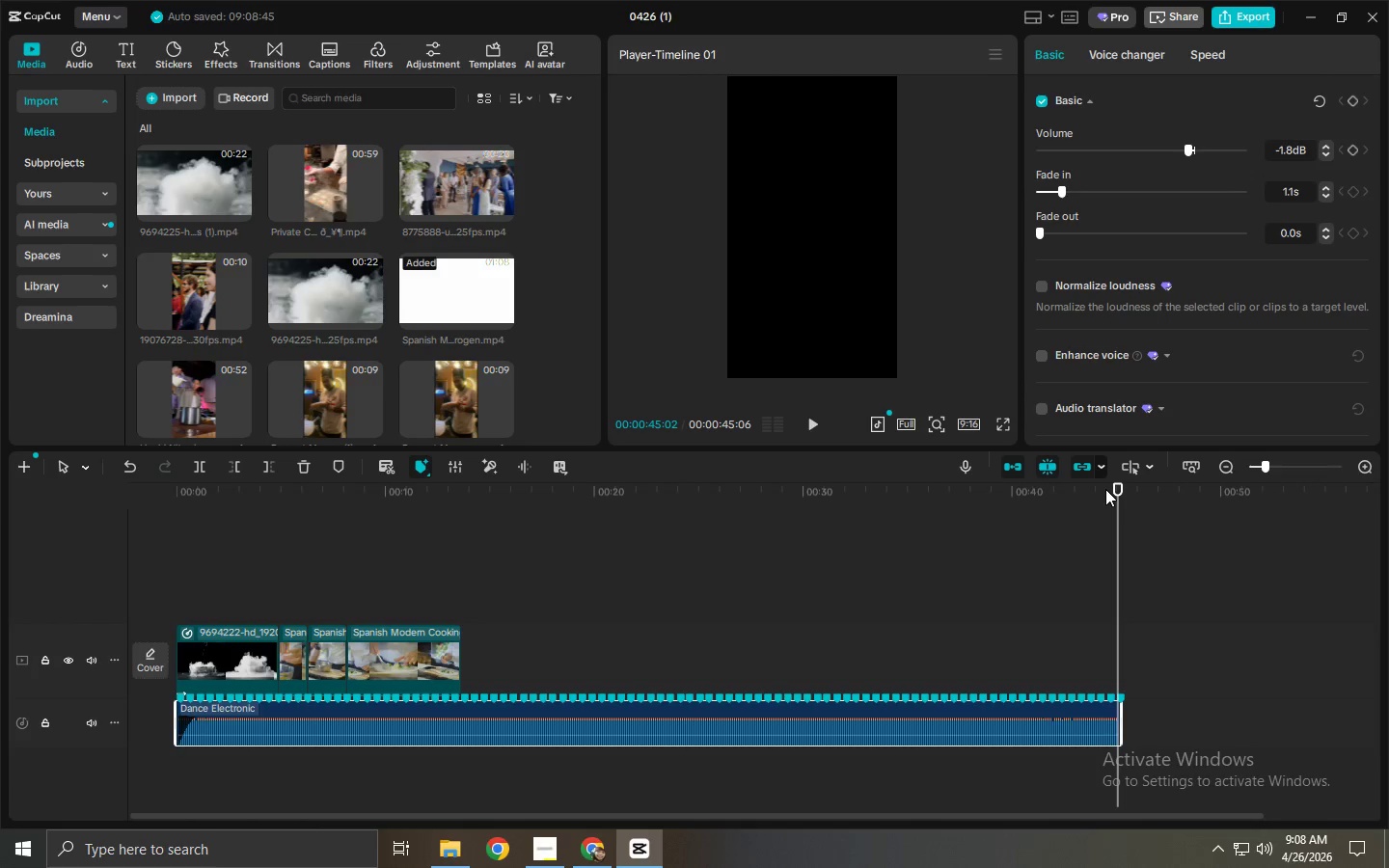 
key(ArrowLeft)
 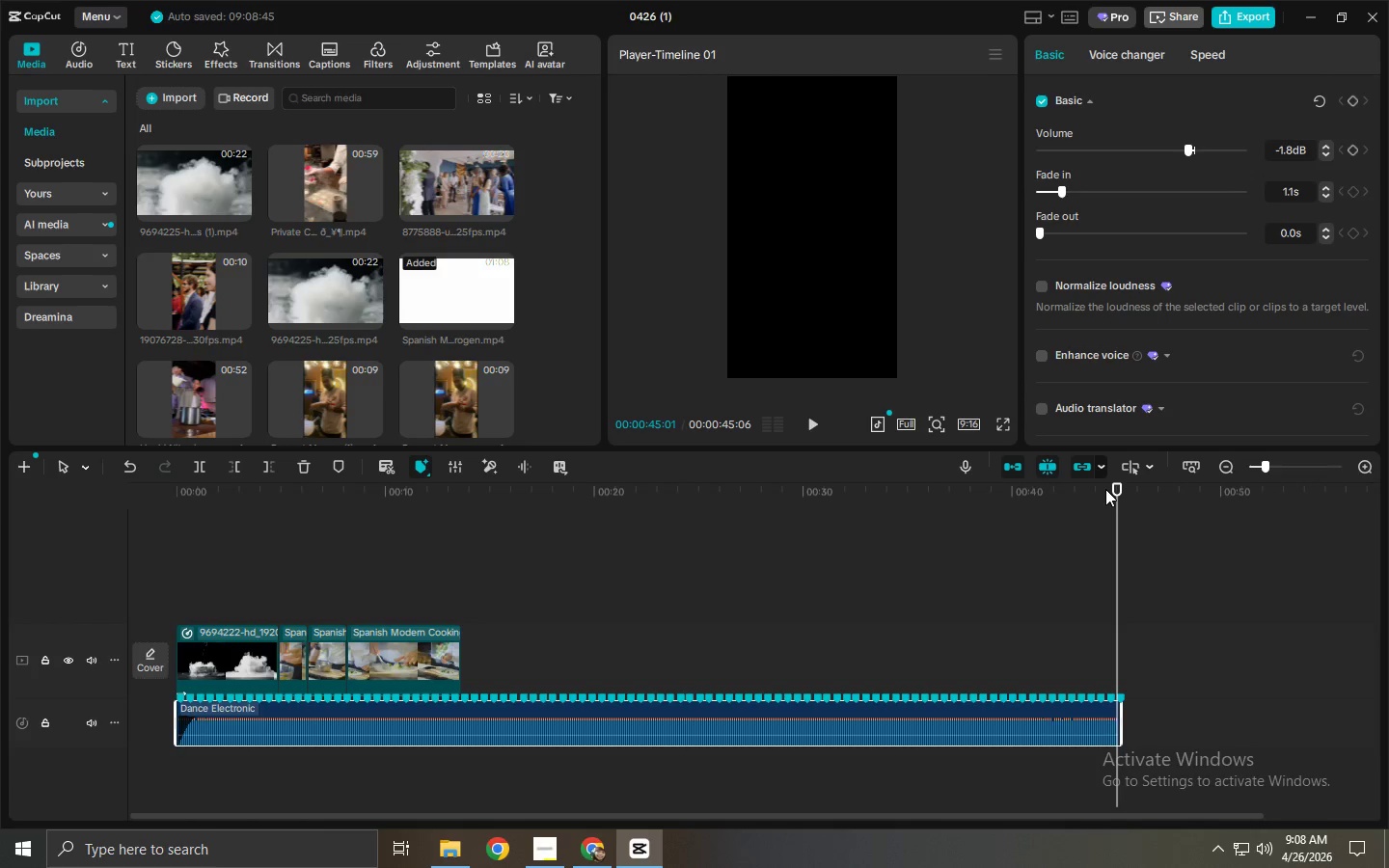 
key(ArrowLeft)
 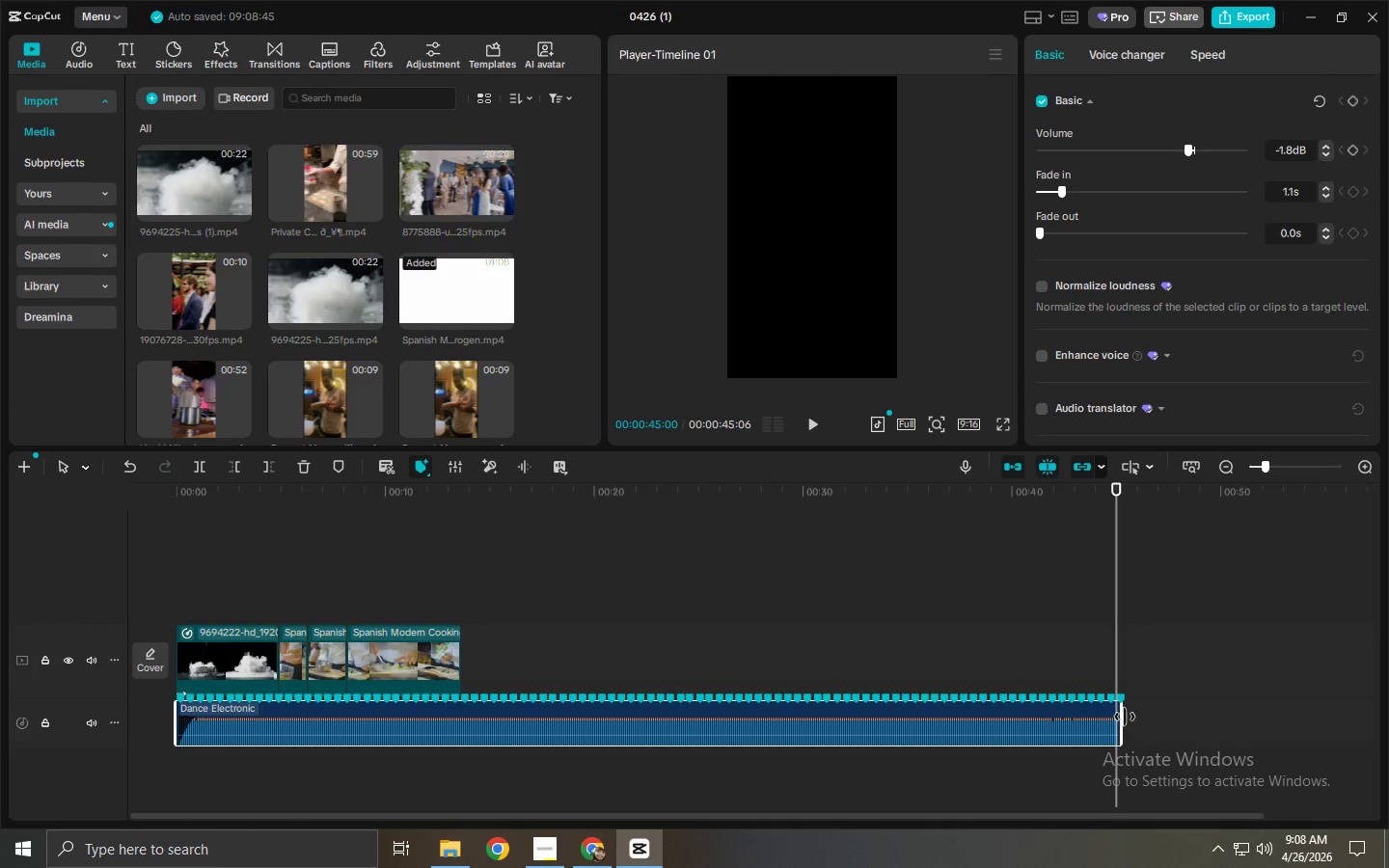 
left_click_drag(start_coordinate=[1122, 717], to_coordinate=[1115, 719])
 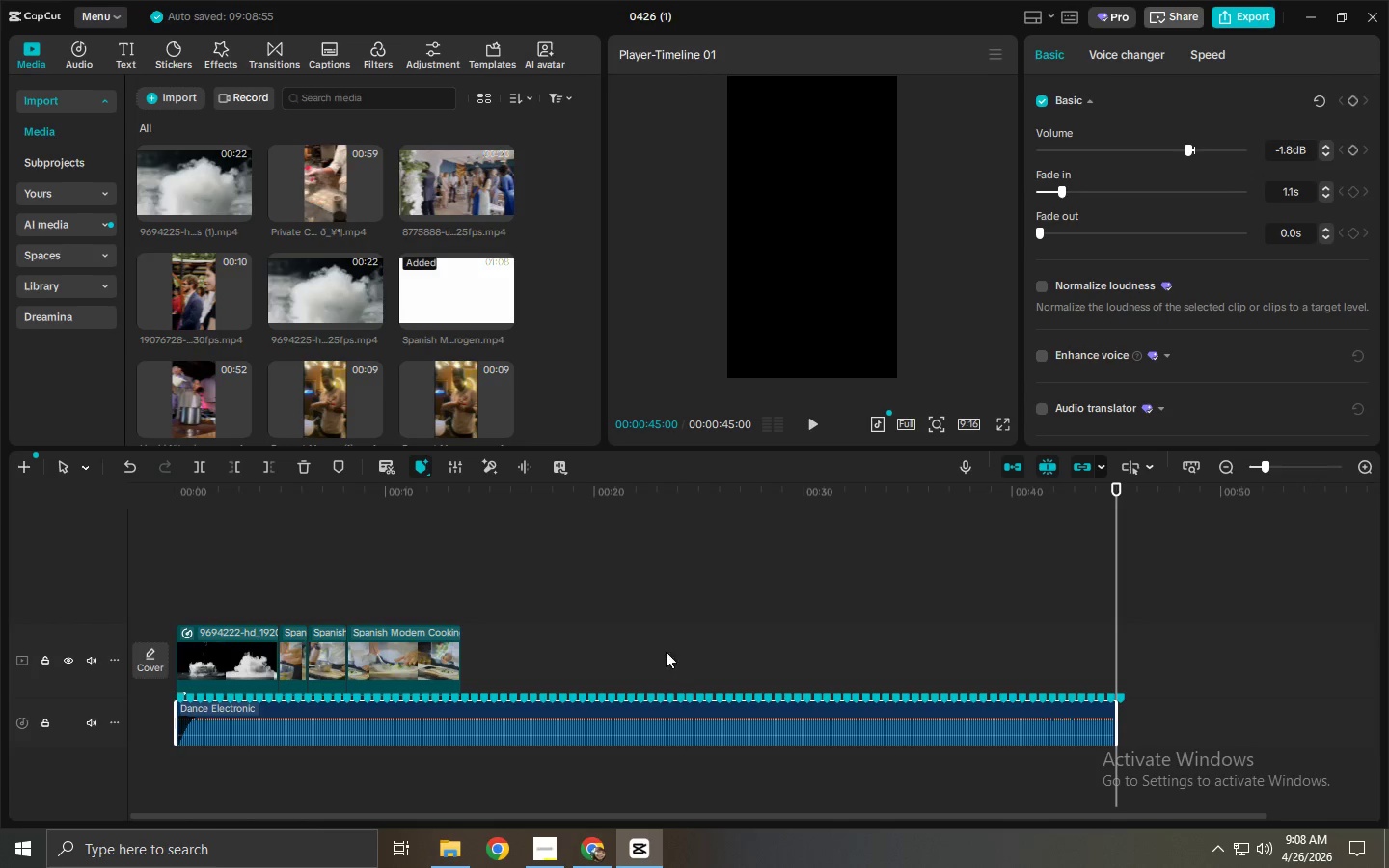 
left_click_drag(start_coordinate=[368, 497], to_coordinate=[115, 507])
 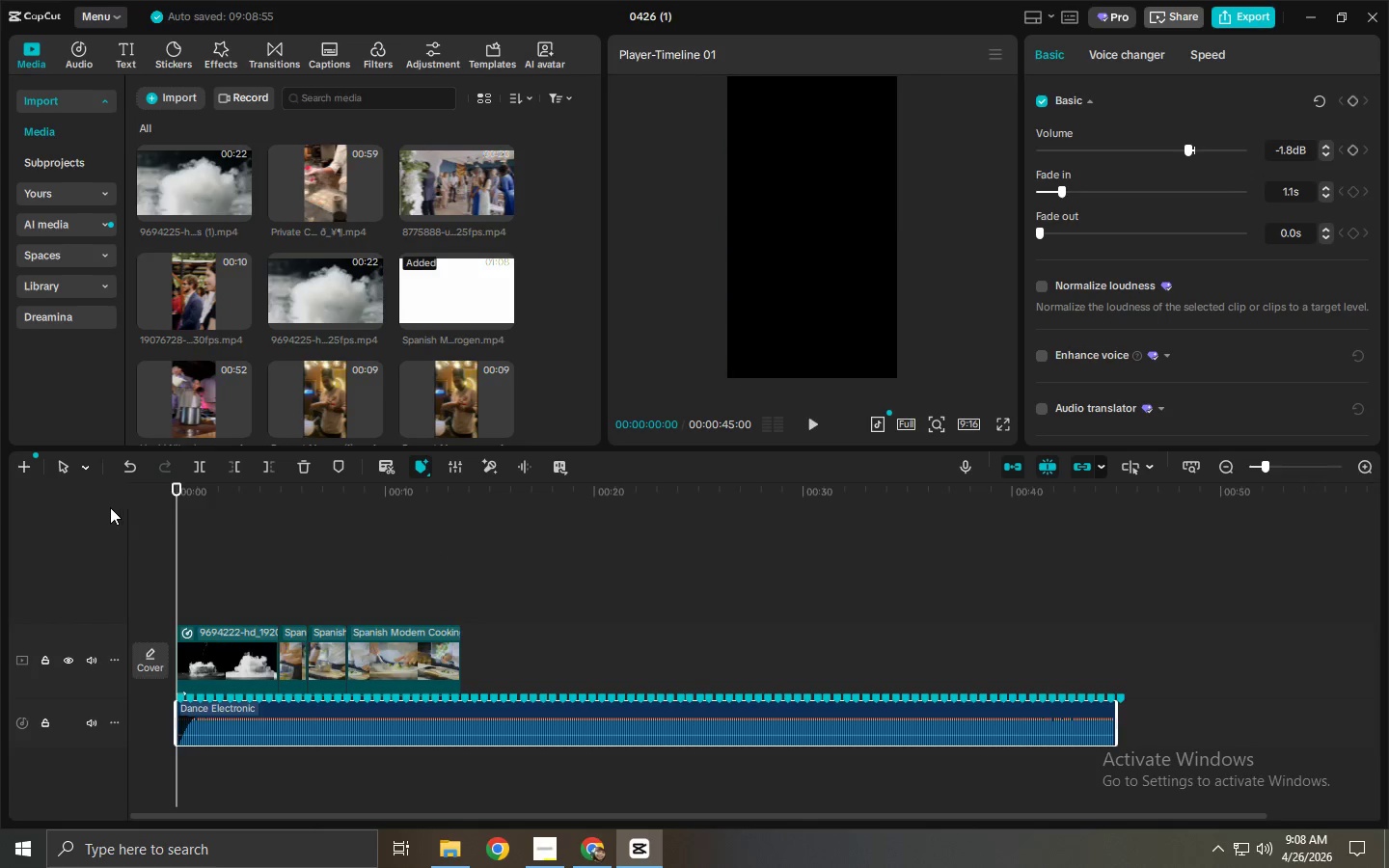 
key(Space)
 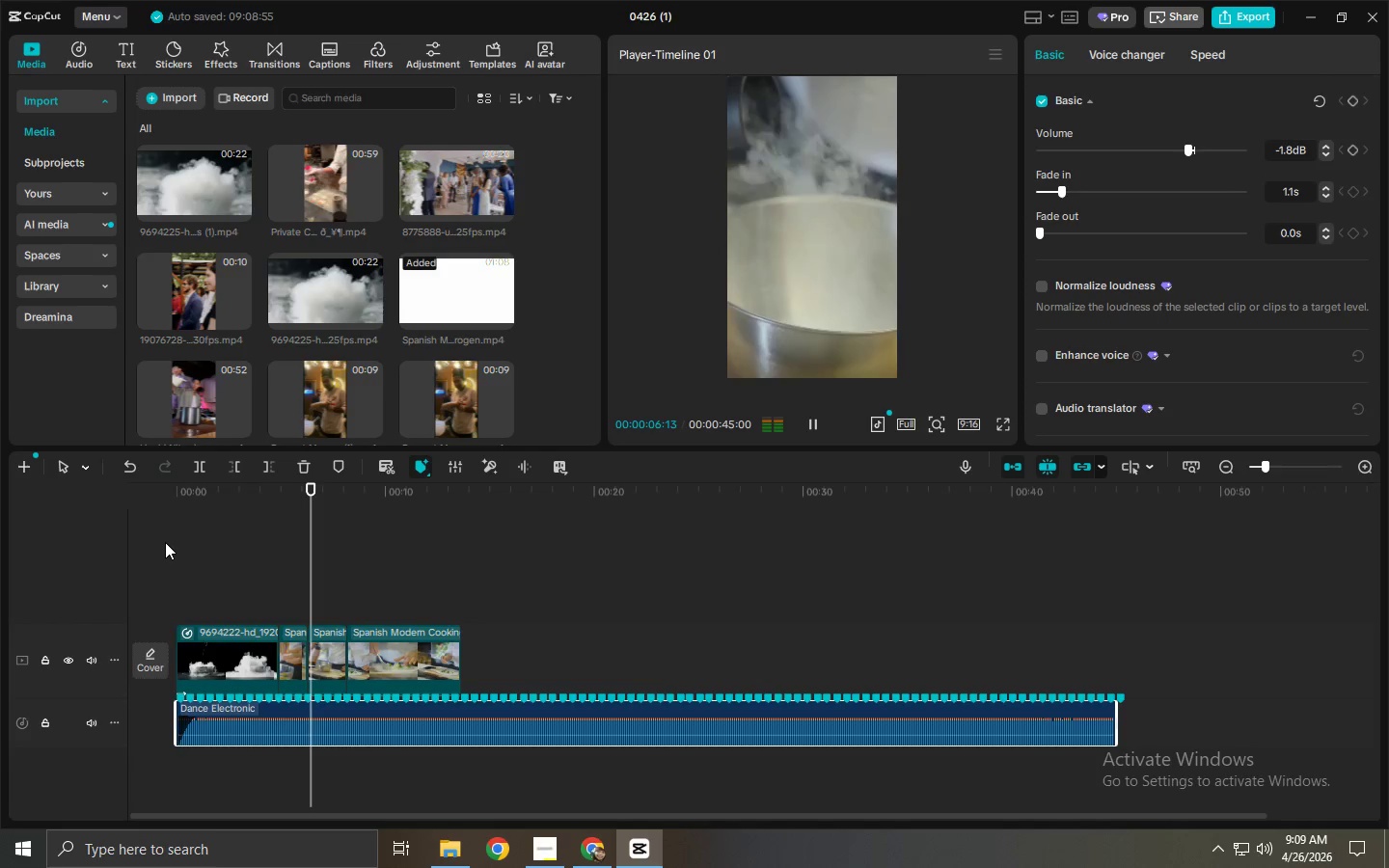 
wait(11.5)
 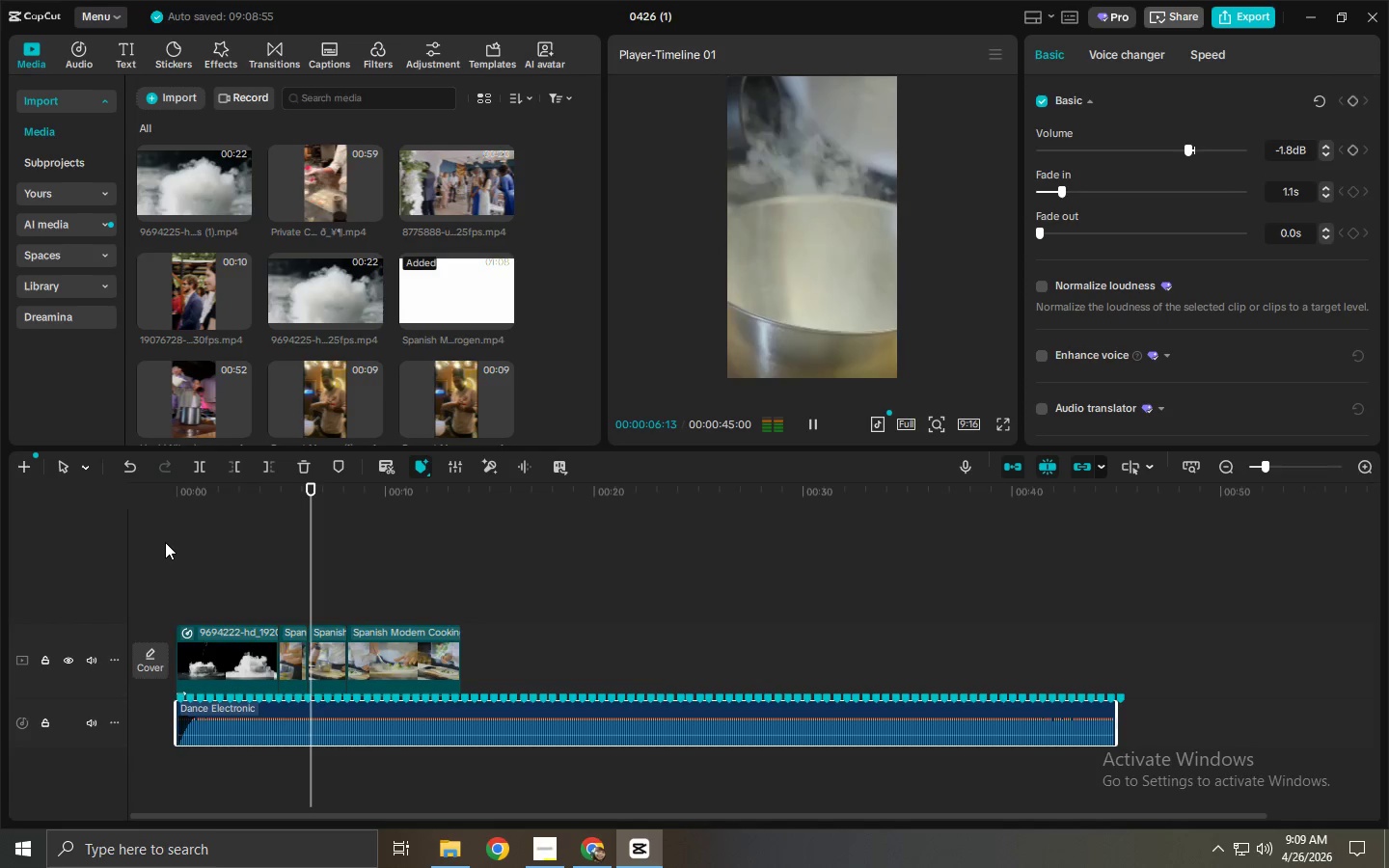 
key(Space)
 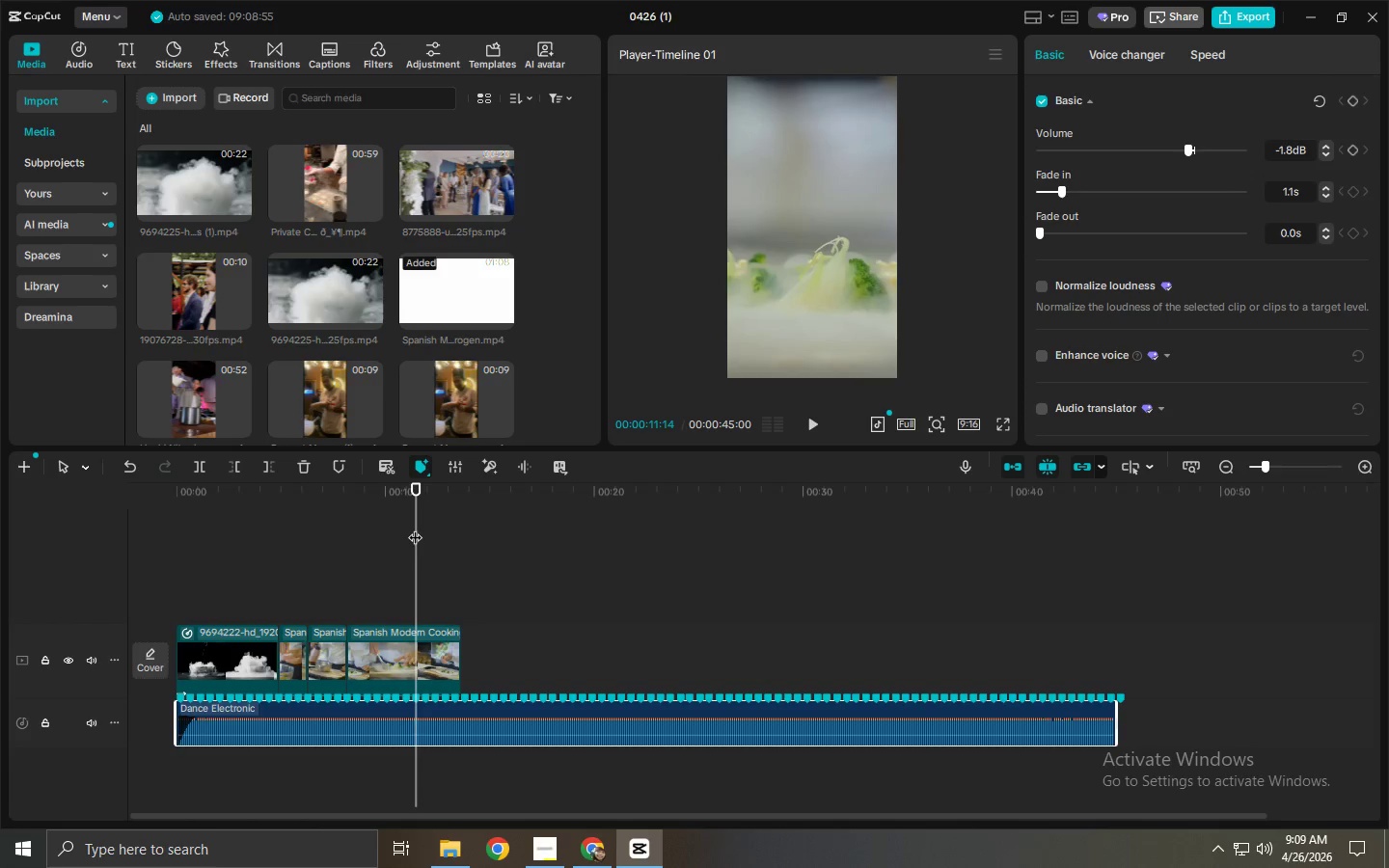 
left_click_drag(start_coordinate=[410, 504], to_coordinate=[363, 512])
 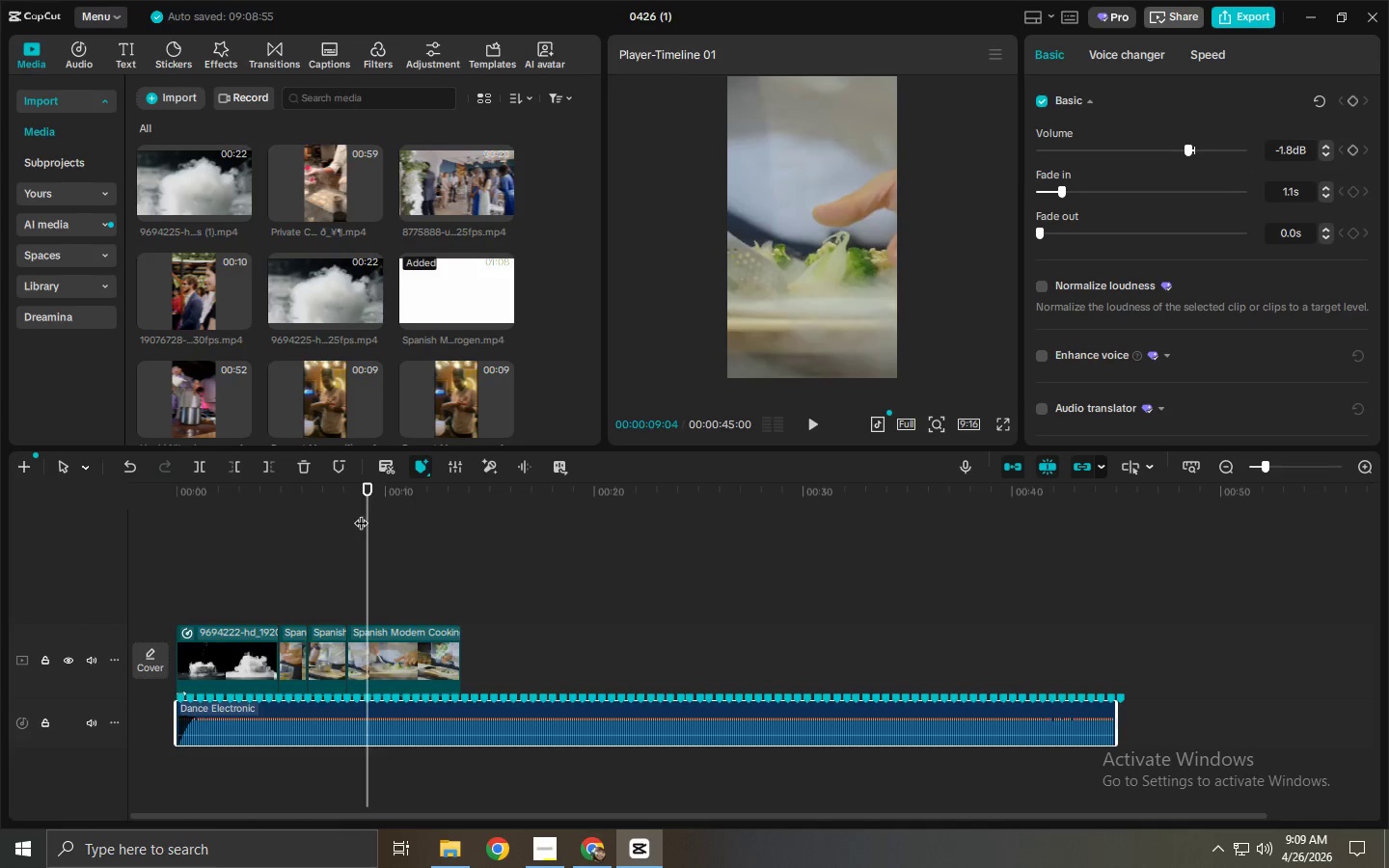 
left_click([361, 513])
 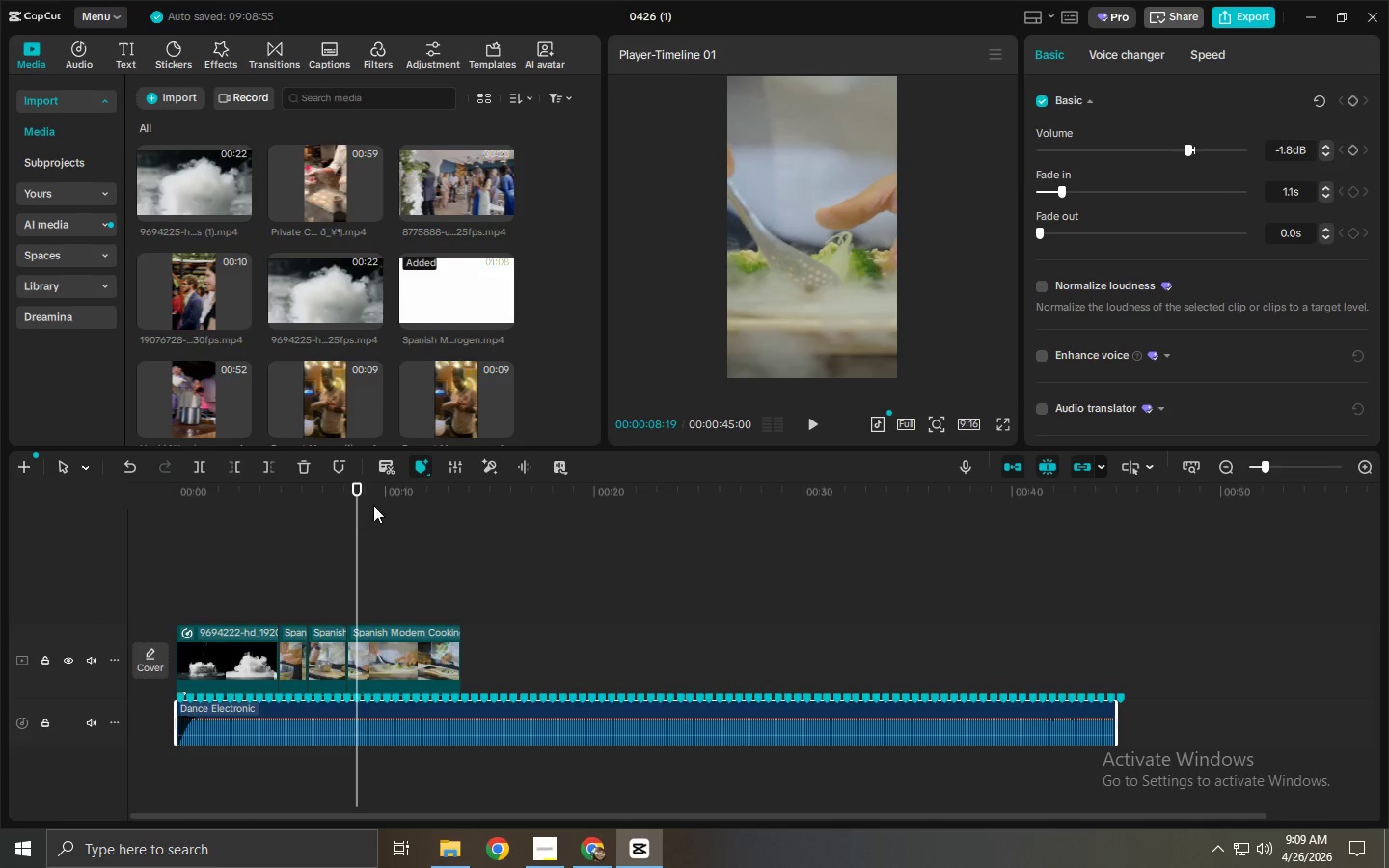 
key(Space)
 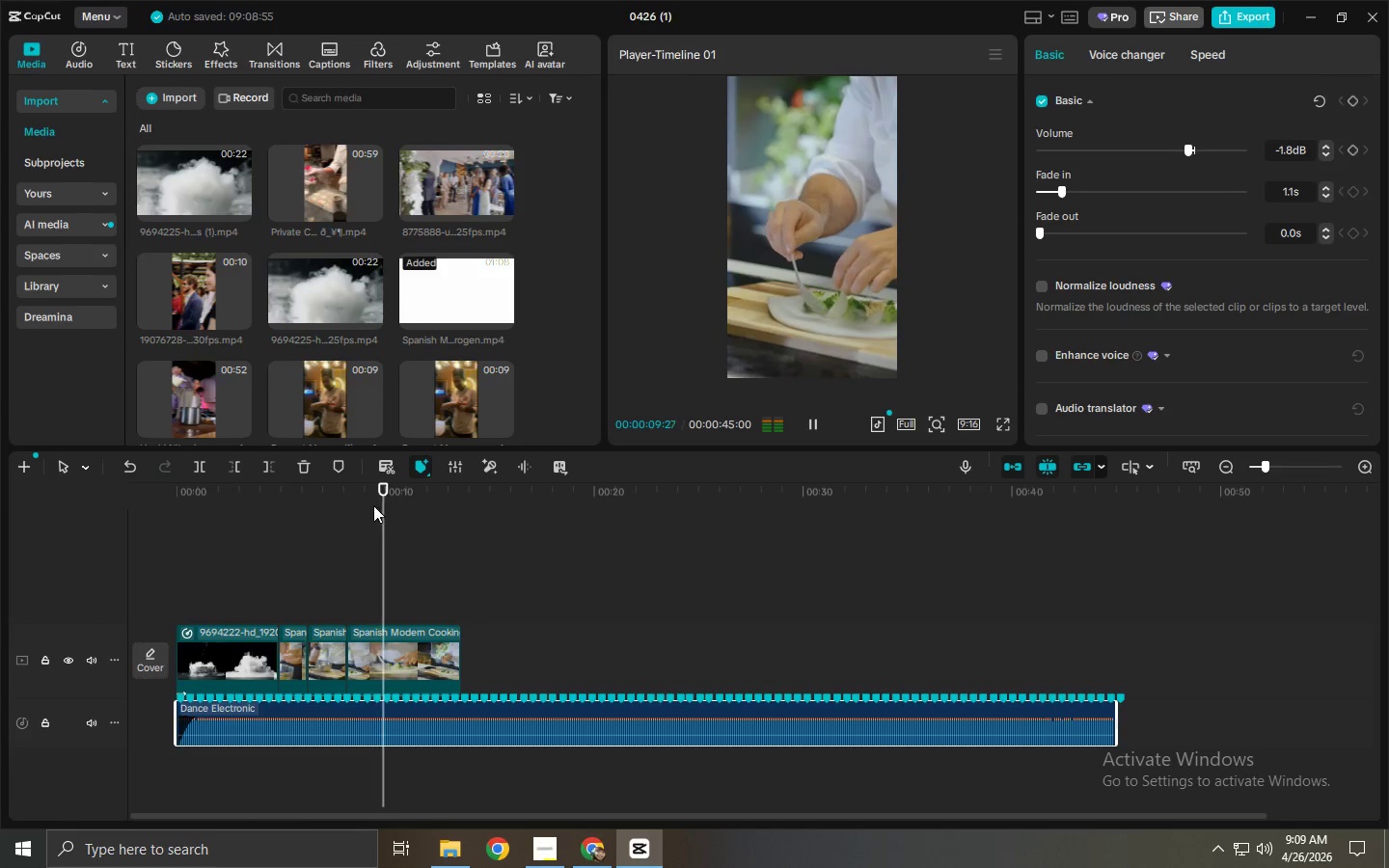 
key(Space)
 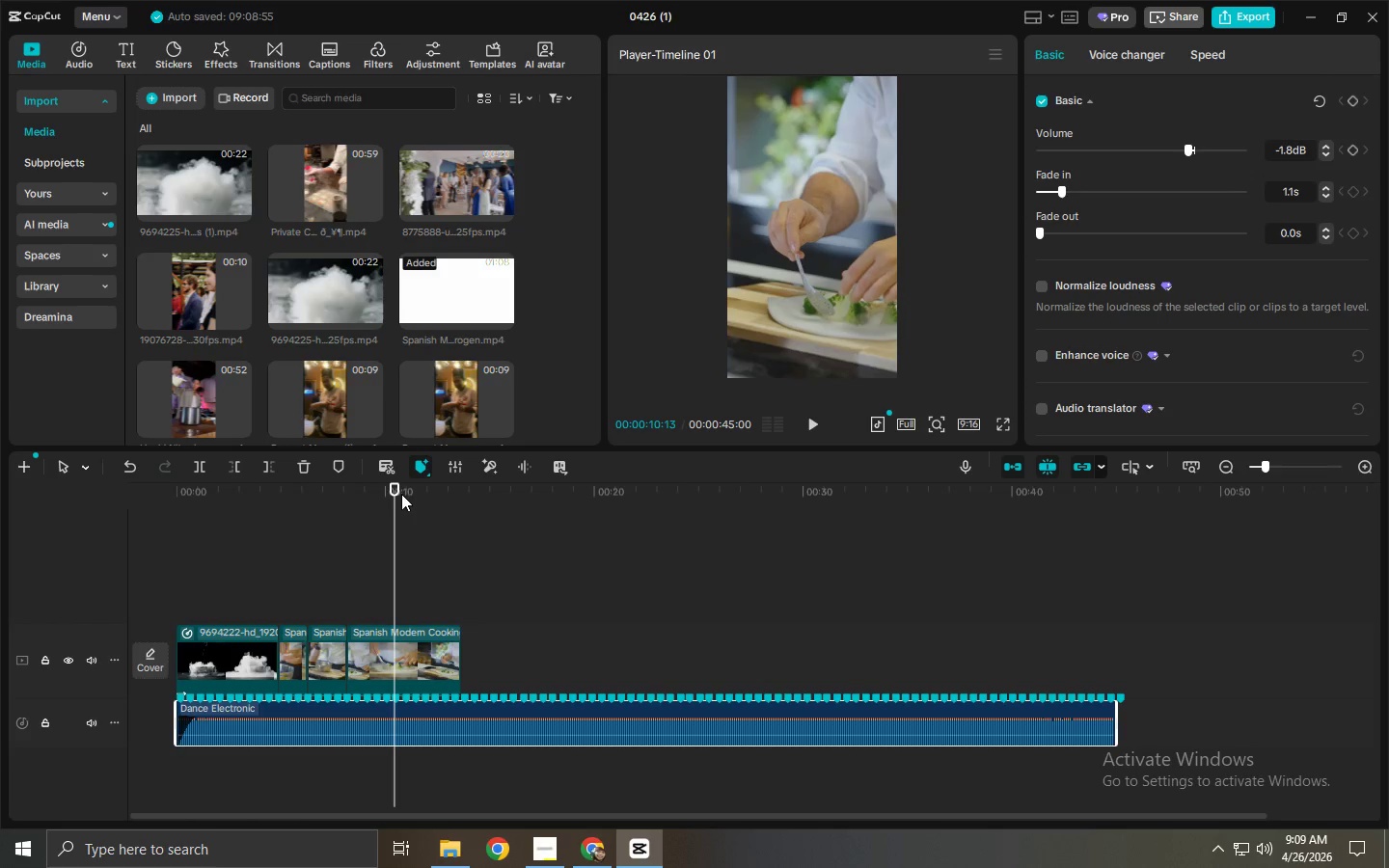 
left_click_drag(start_coordinate=[396, 493], to_coordinate=[388, 498])
 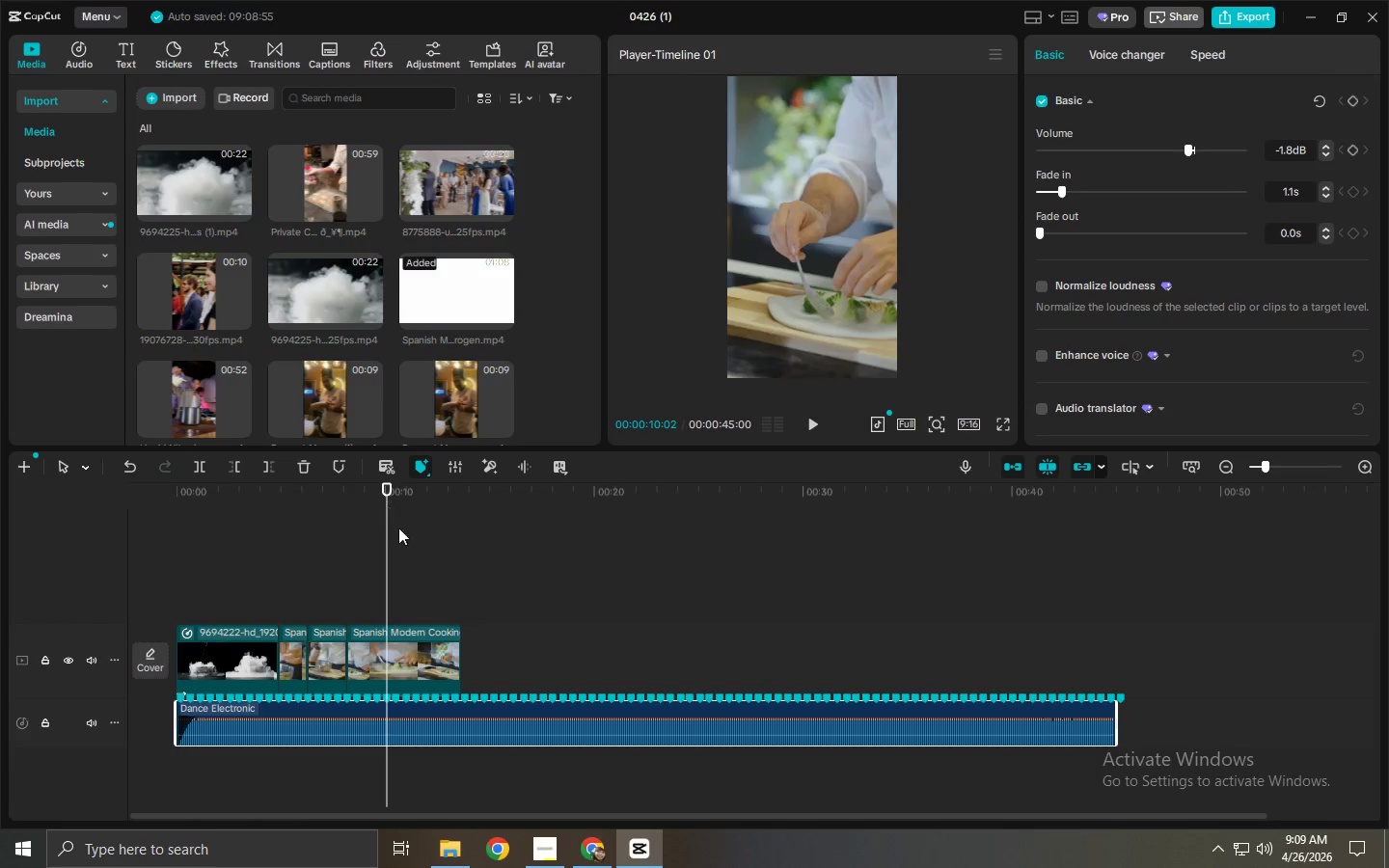 
key(Control+ControlLeft)
 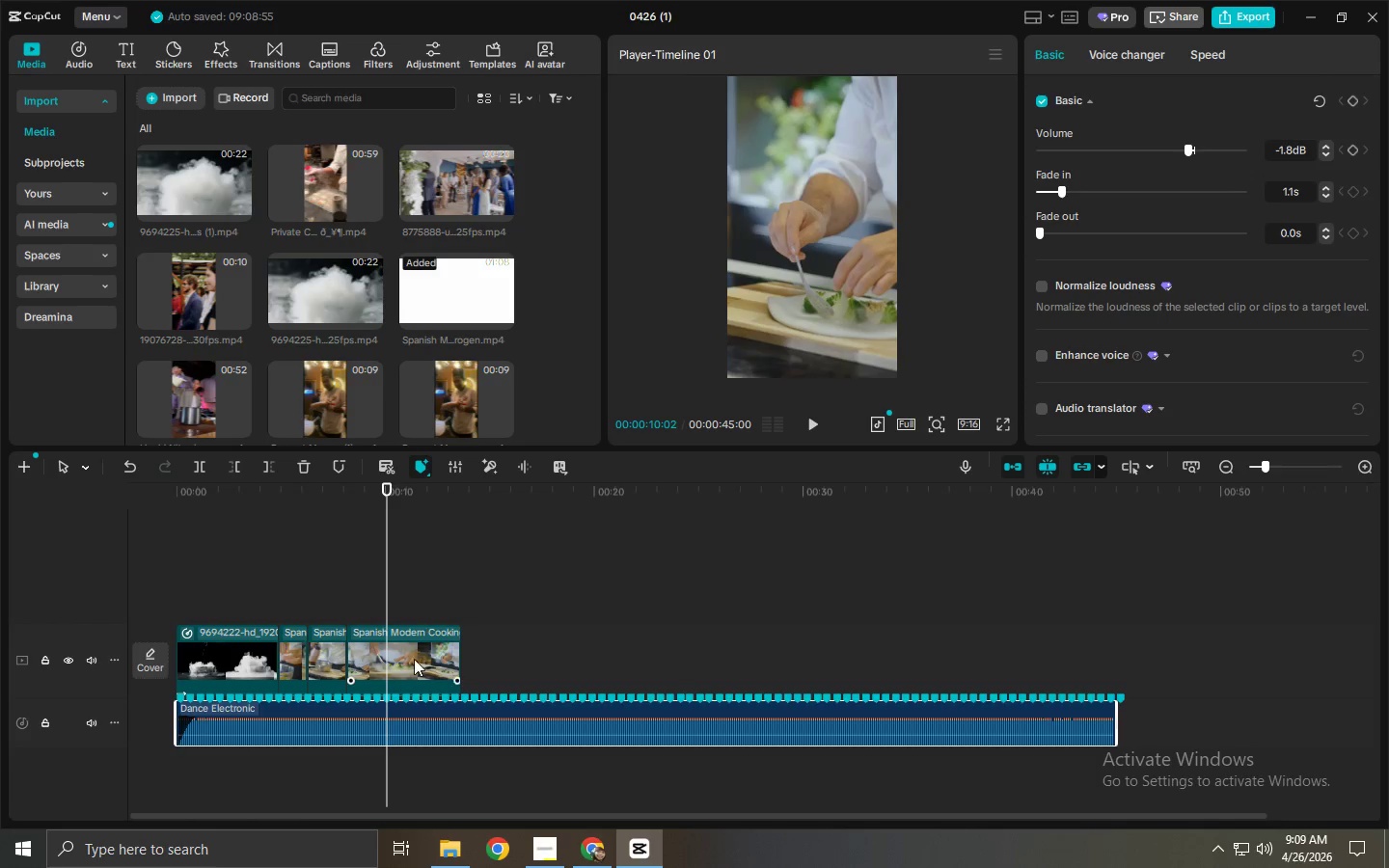 
key(Control+B)
 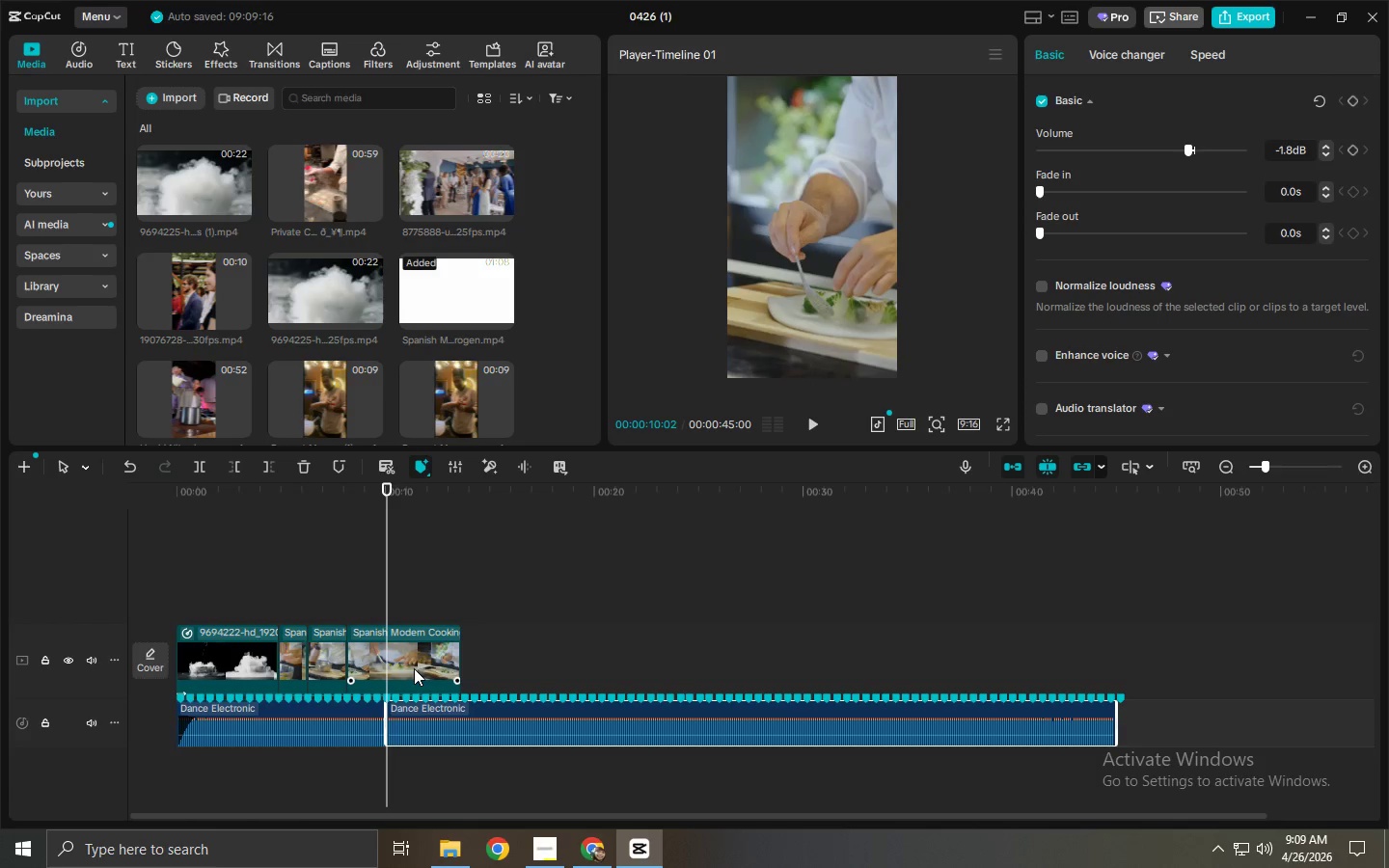 
key(Control+ControlLeft)
 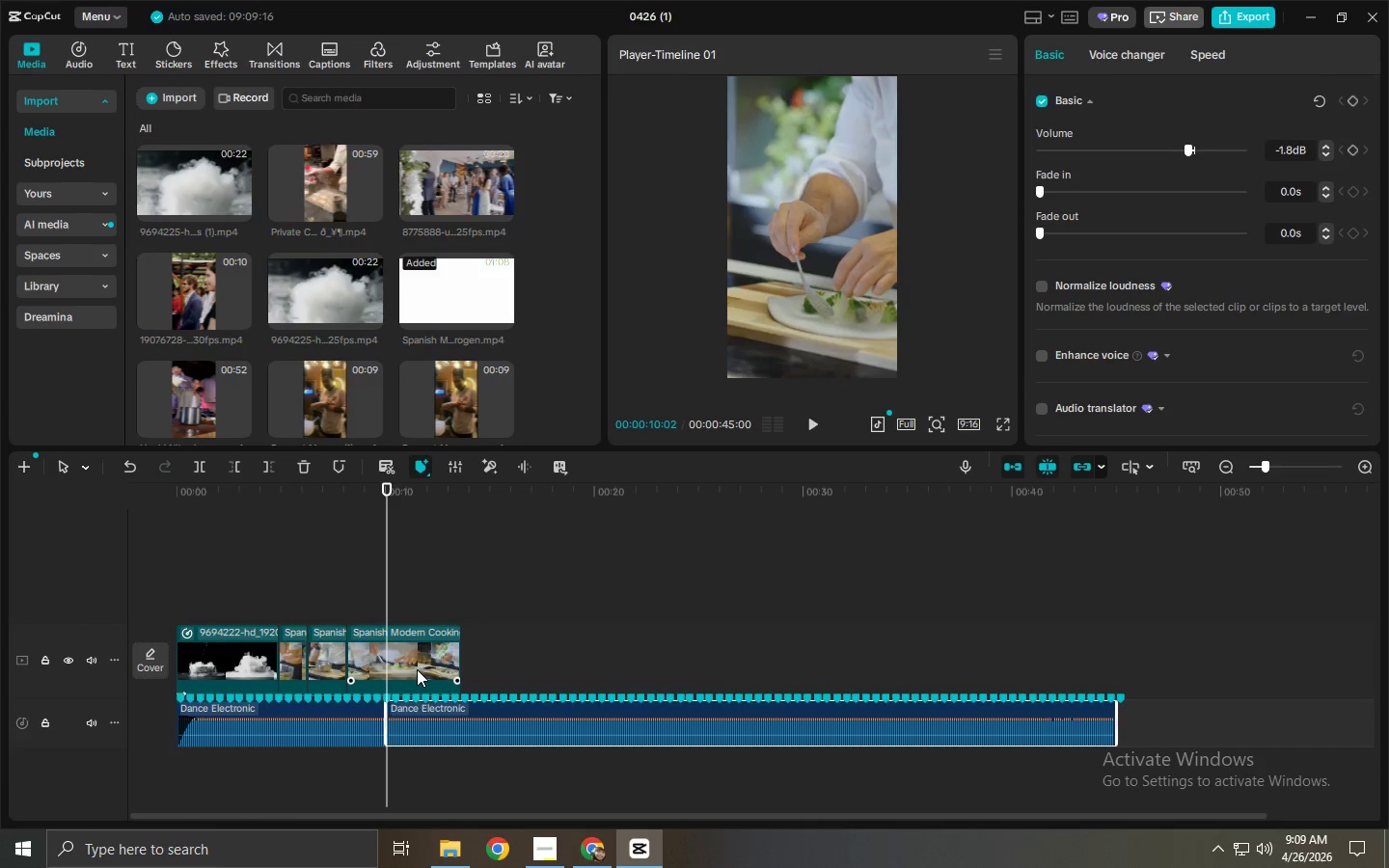 
key(Control+Z)
 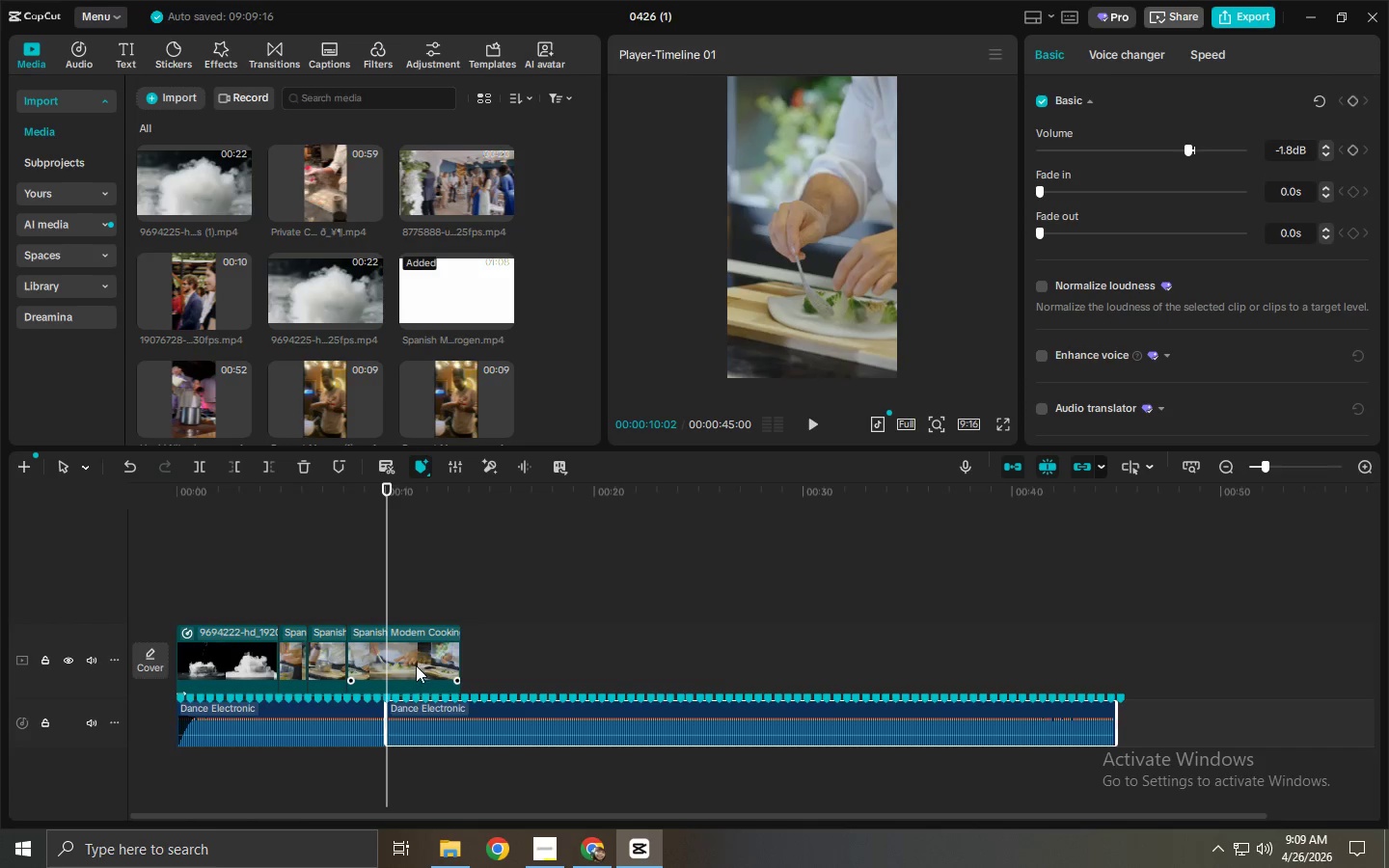 
left_click([415, 665])
 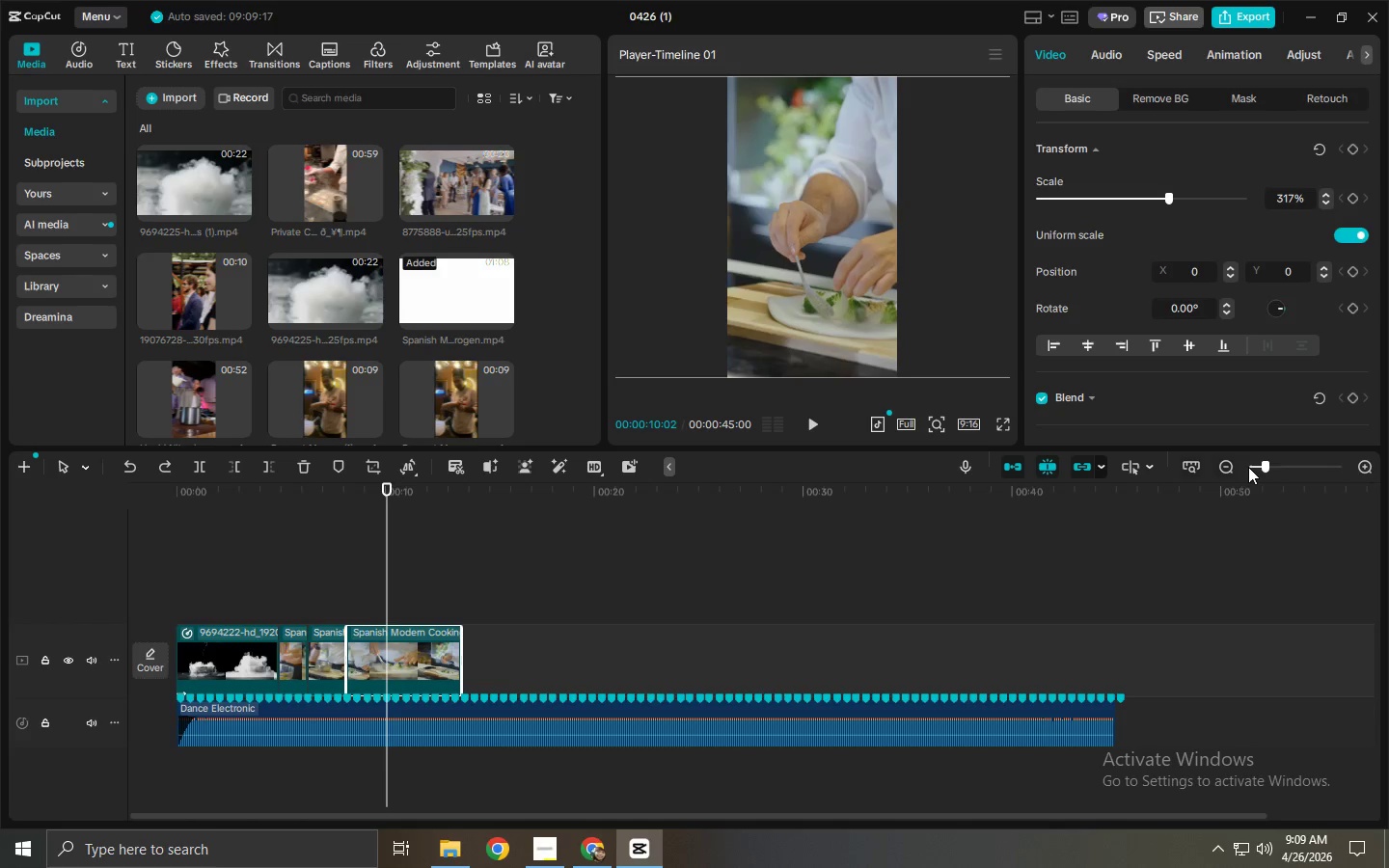 
left_click_drag(start_coordinate=[1266, 467], to_coordinate=[1289, 465])
 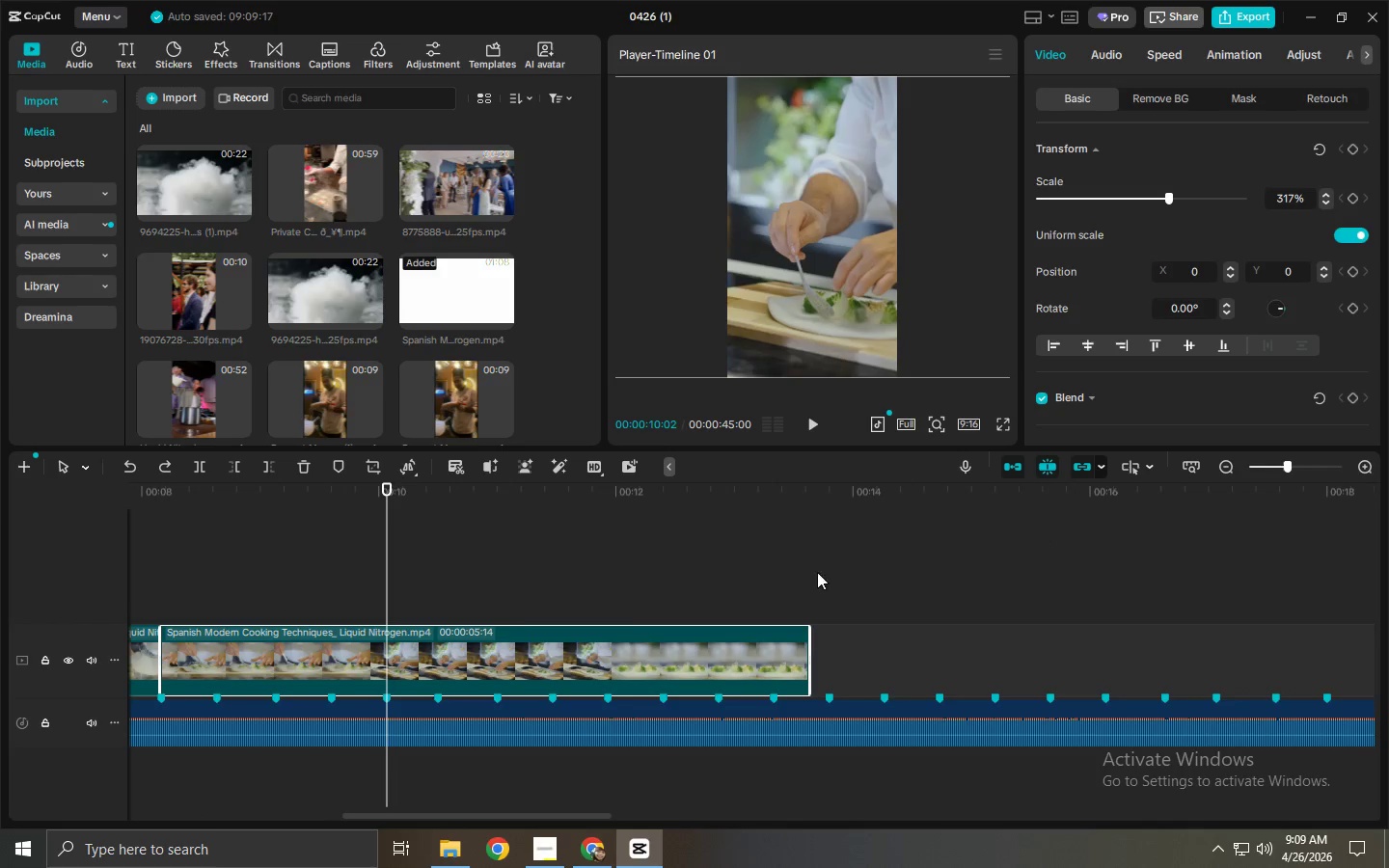 
key(Control+ControlLeft)
 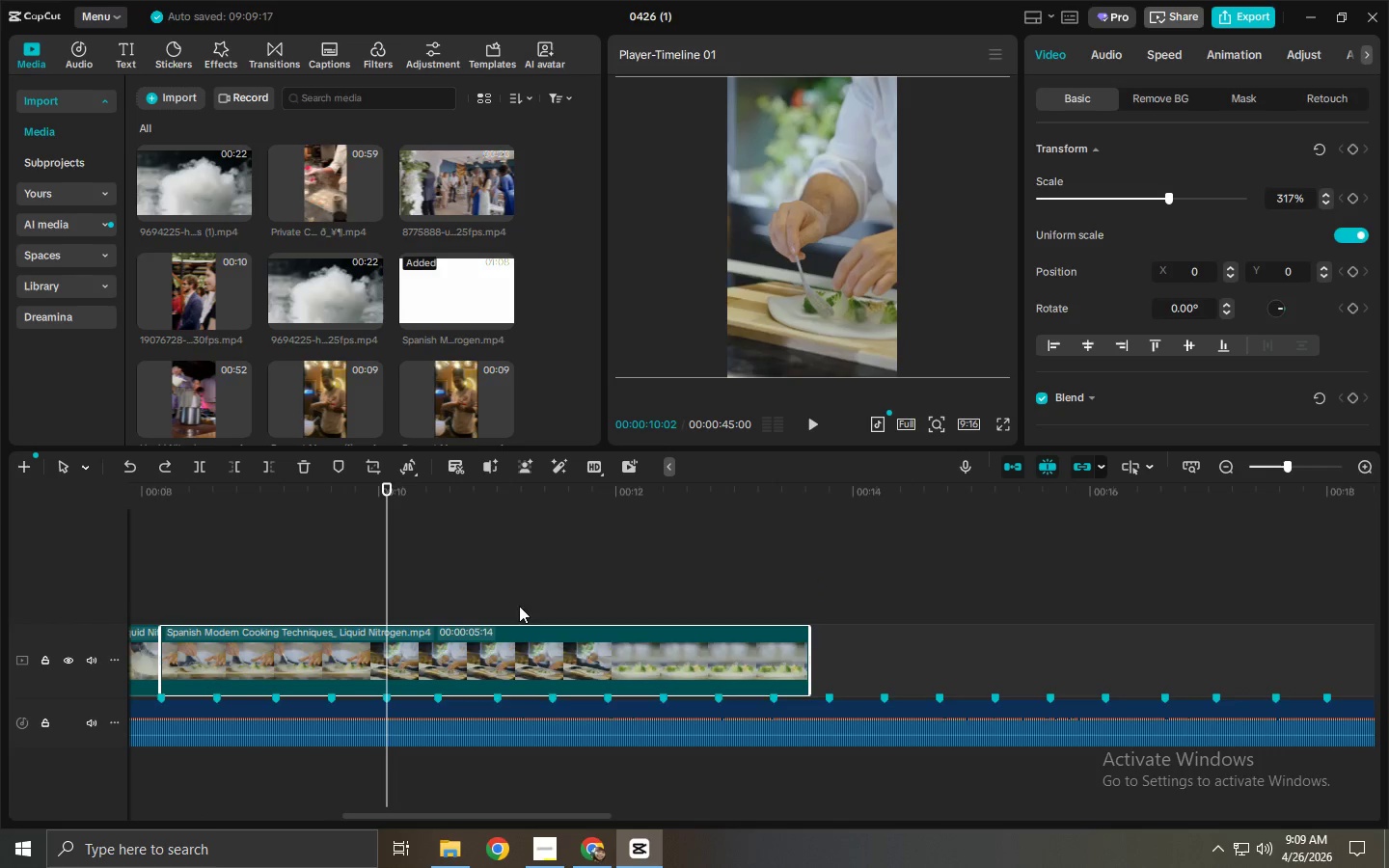 
key(Control+B)
 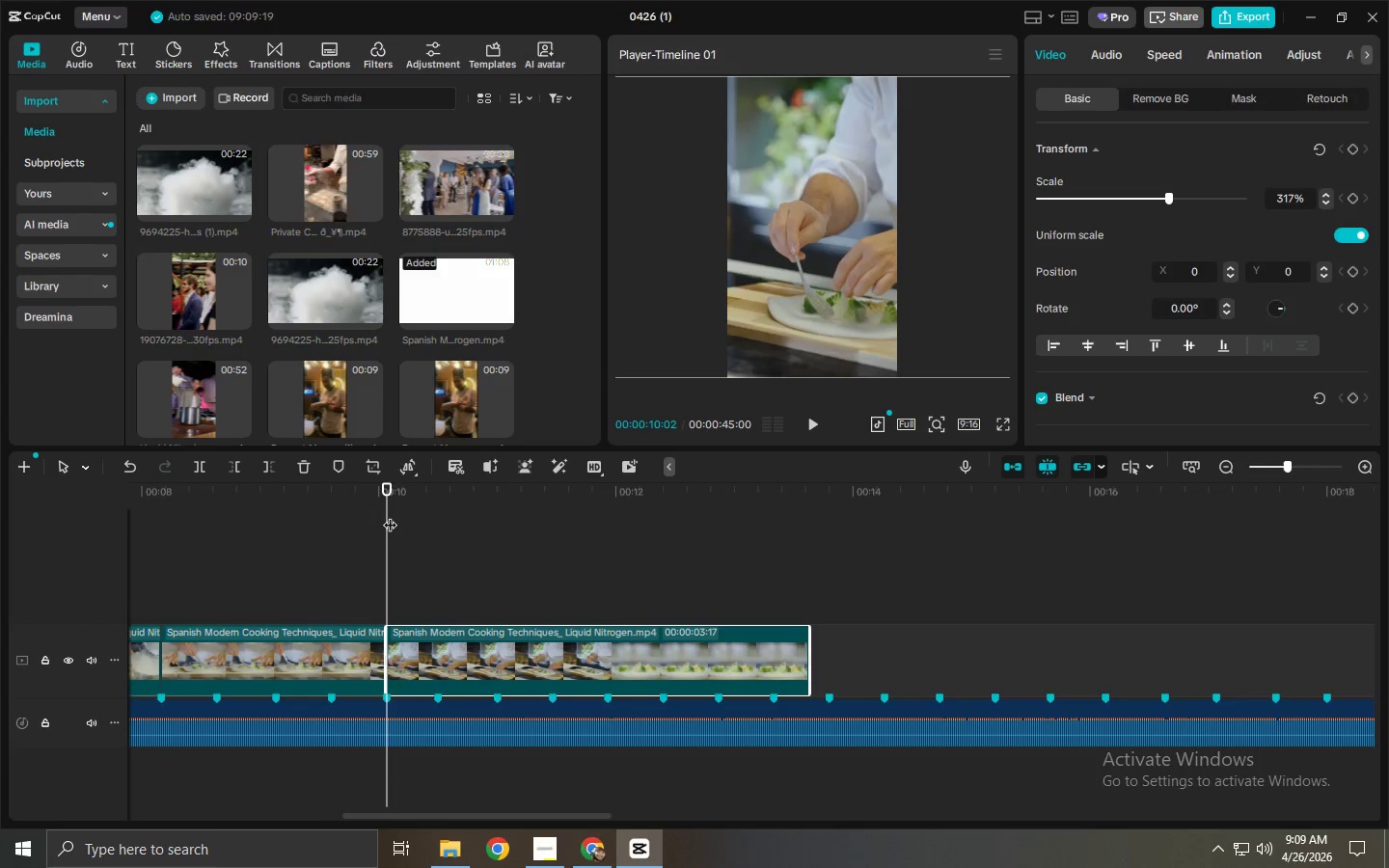 
left_click_drag(start_coordinate=[393, 503], to_coordinate=[606, 521])
 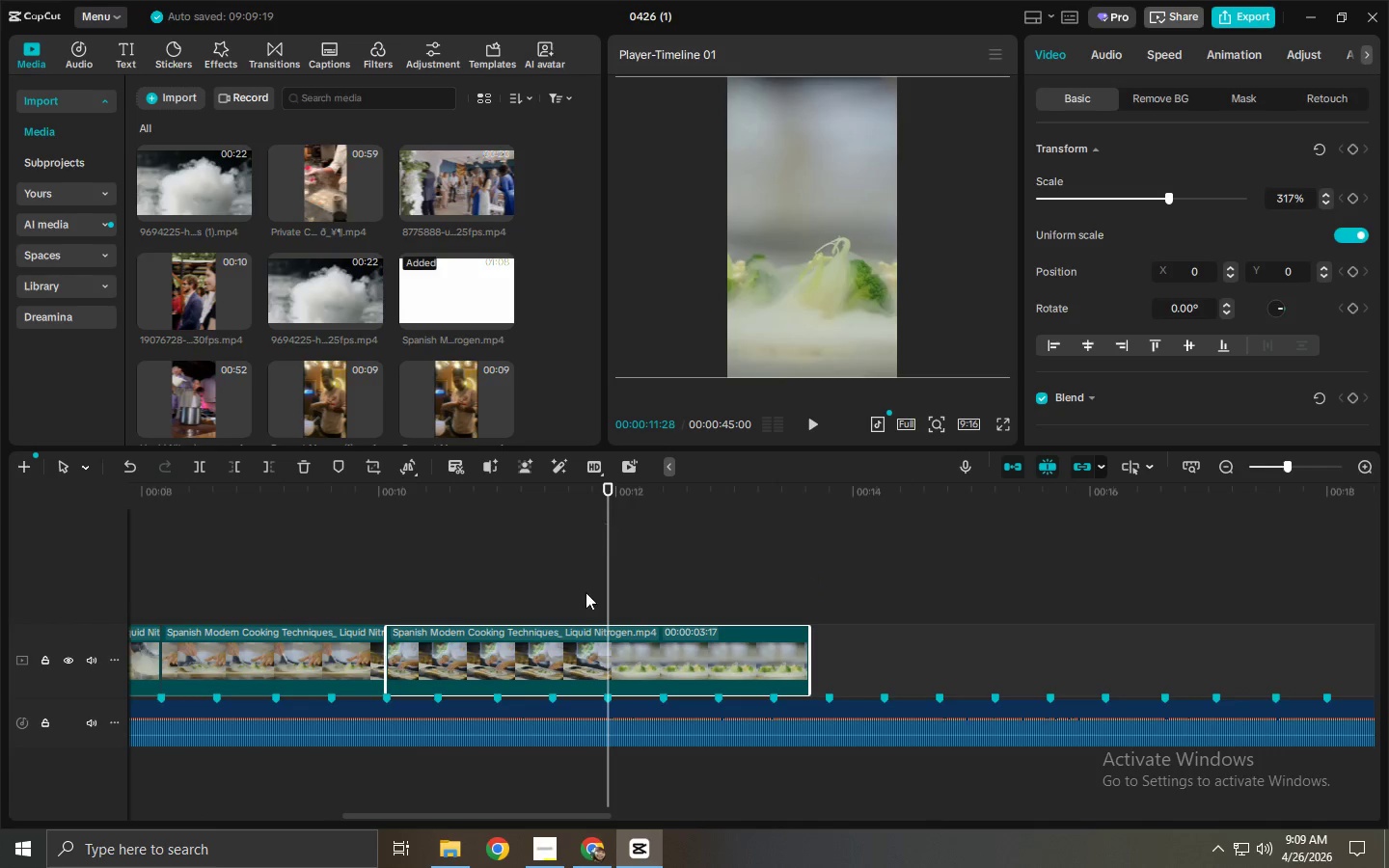 
key(Control+ControlLeft)
 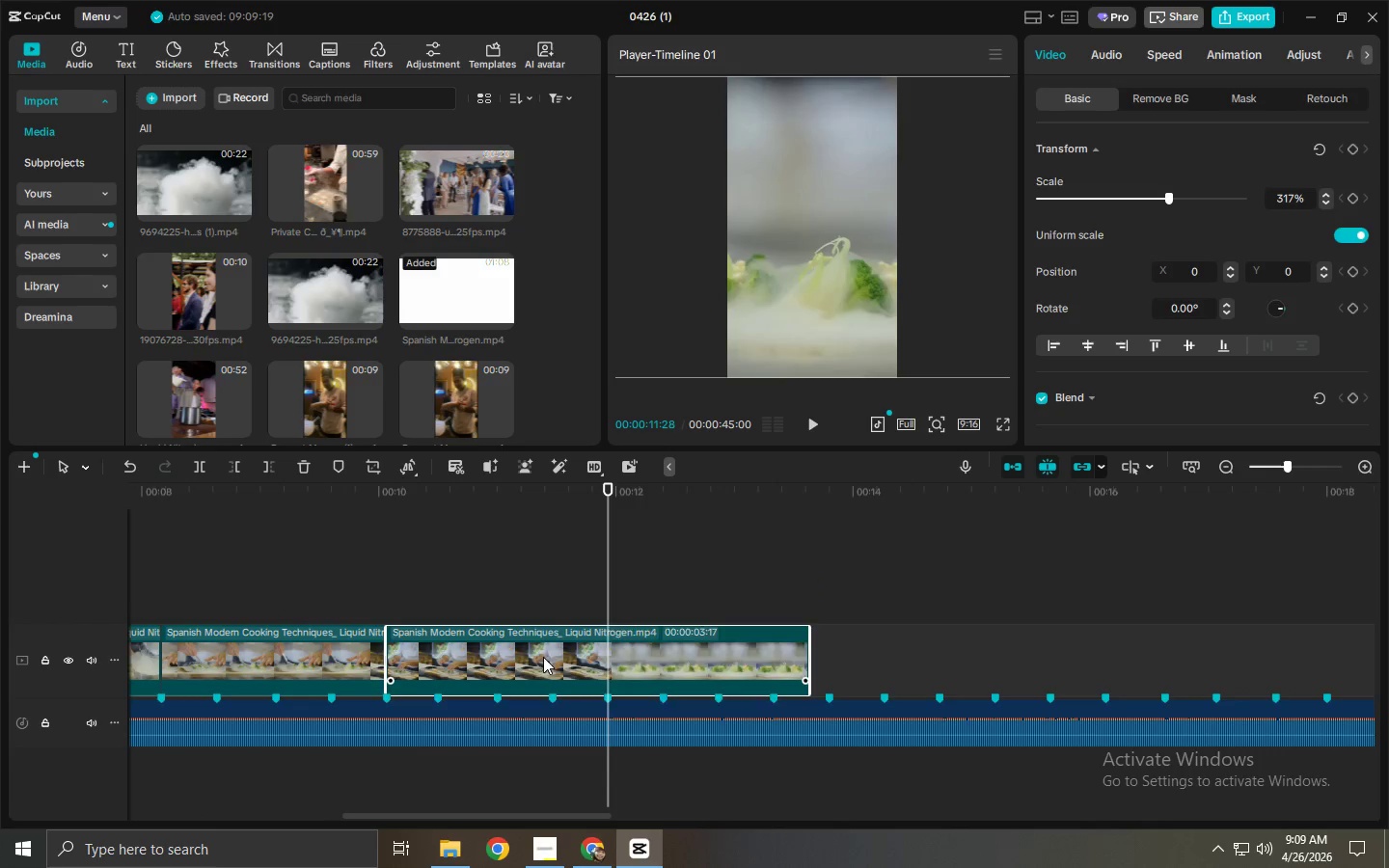 
key(Control+B)
 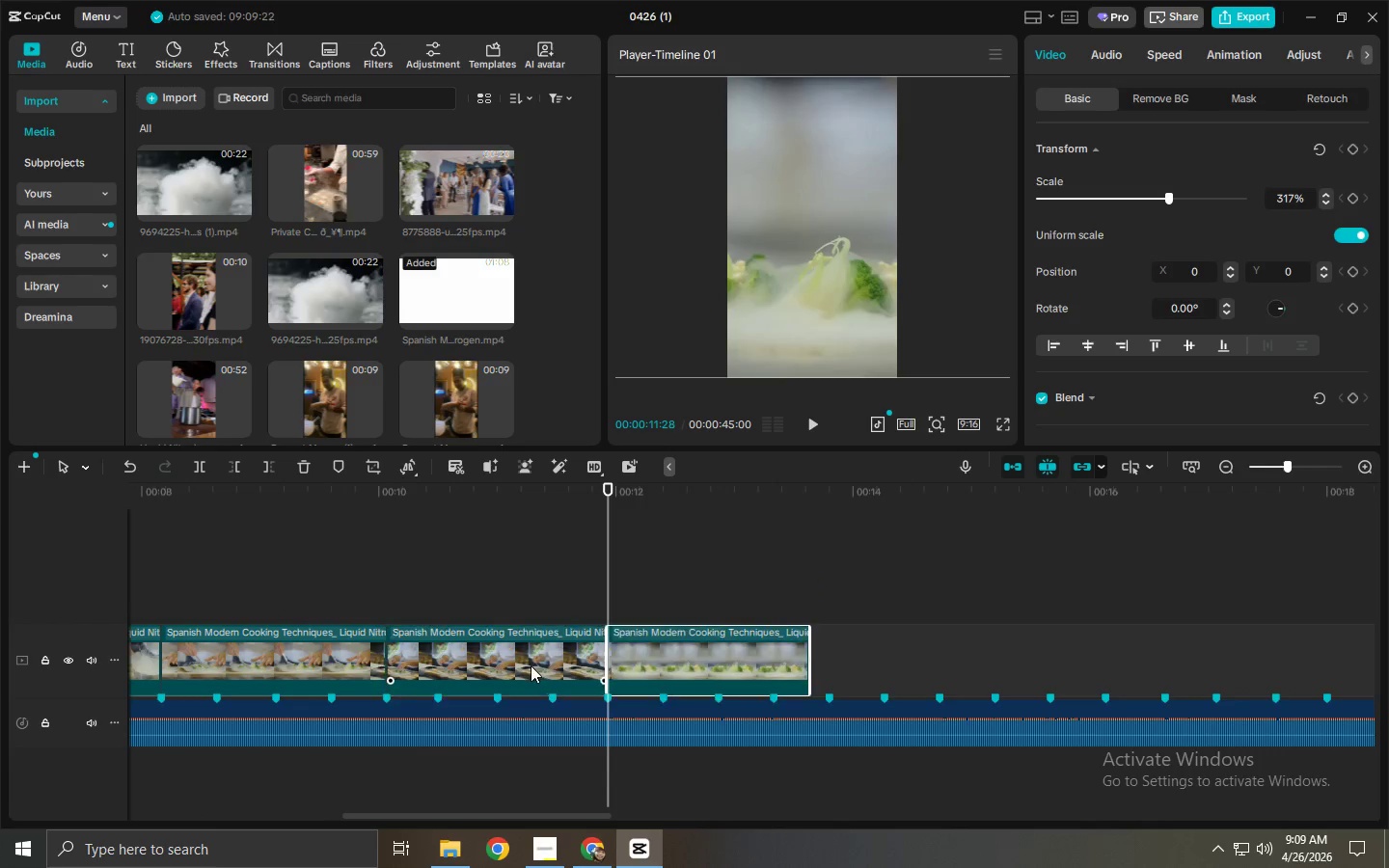 
left_click([530, 665])
 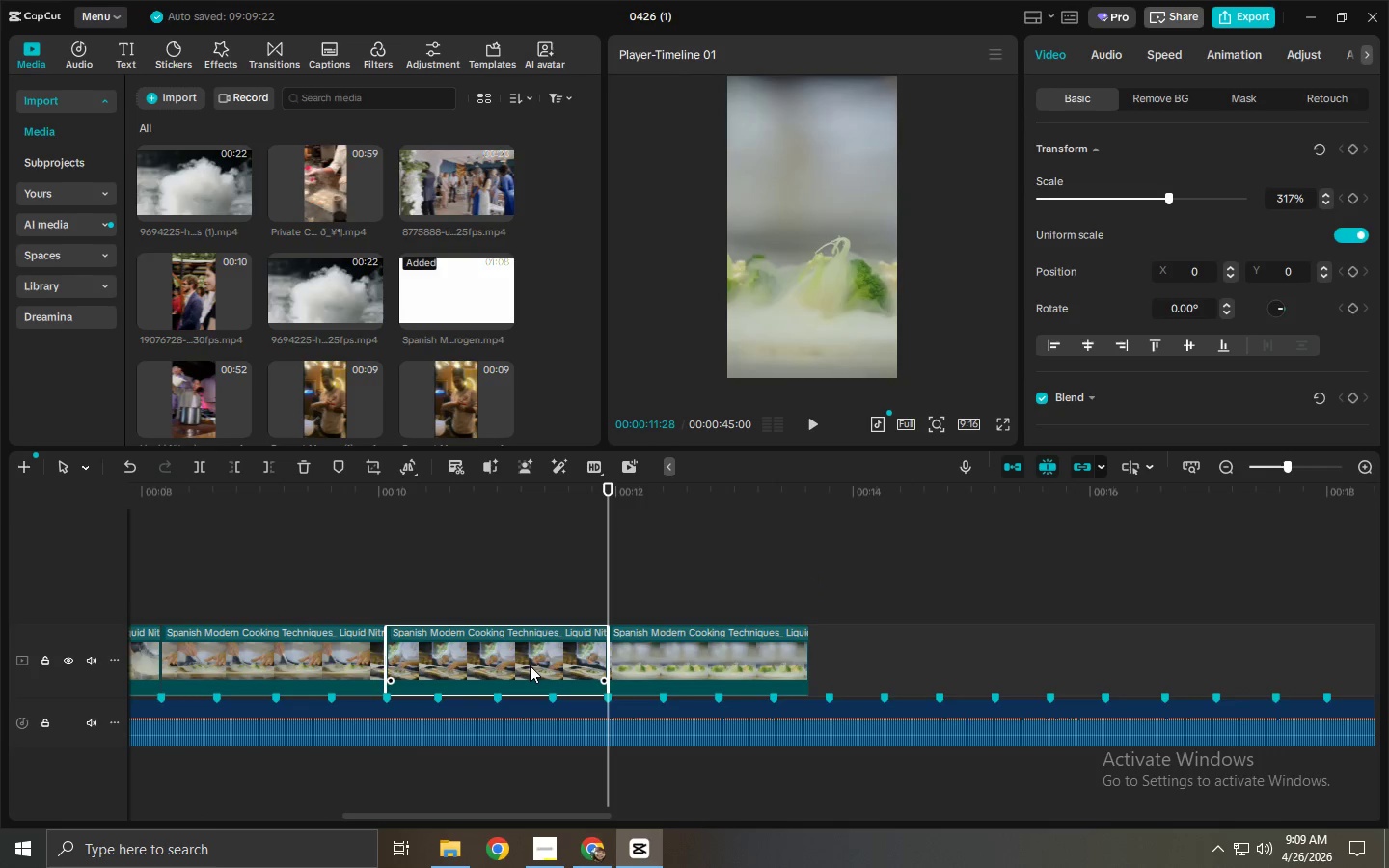 
key(Delete)
 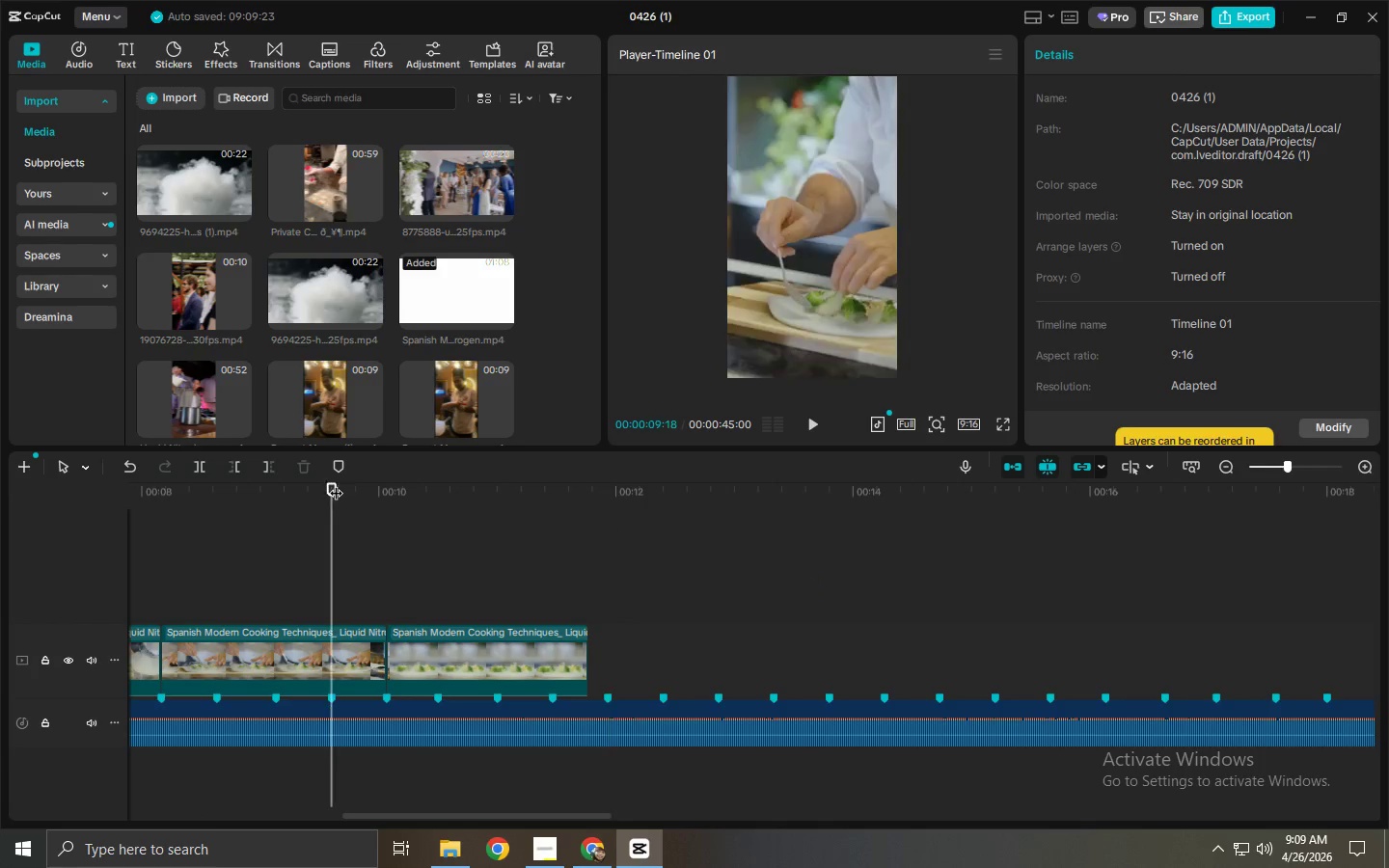 
key(Space)
 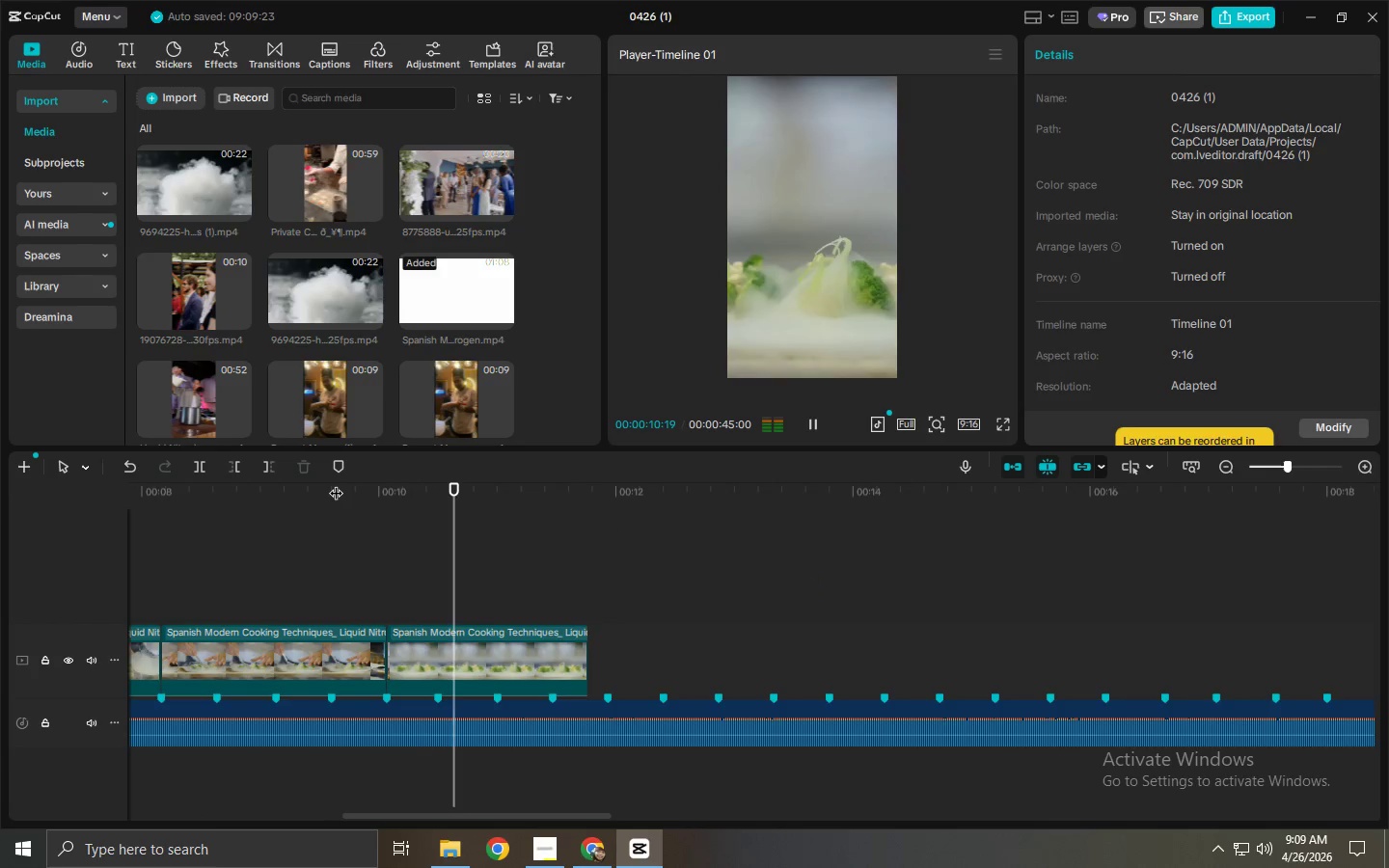 
key(Space)
 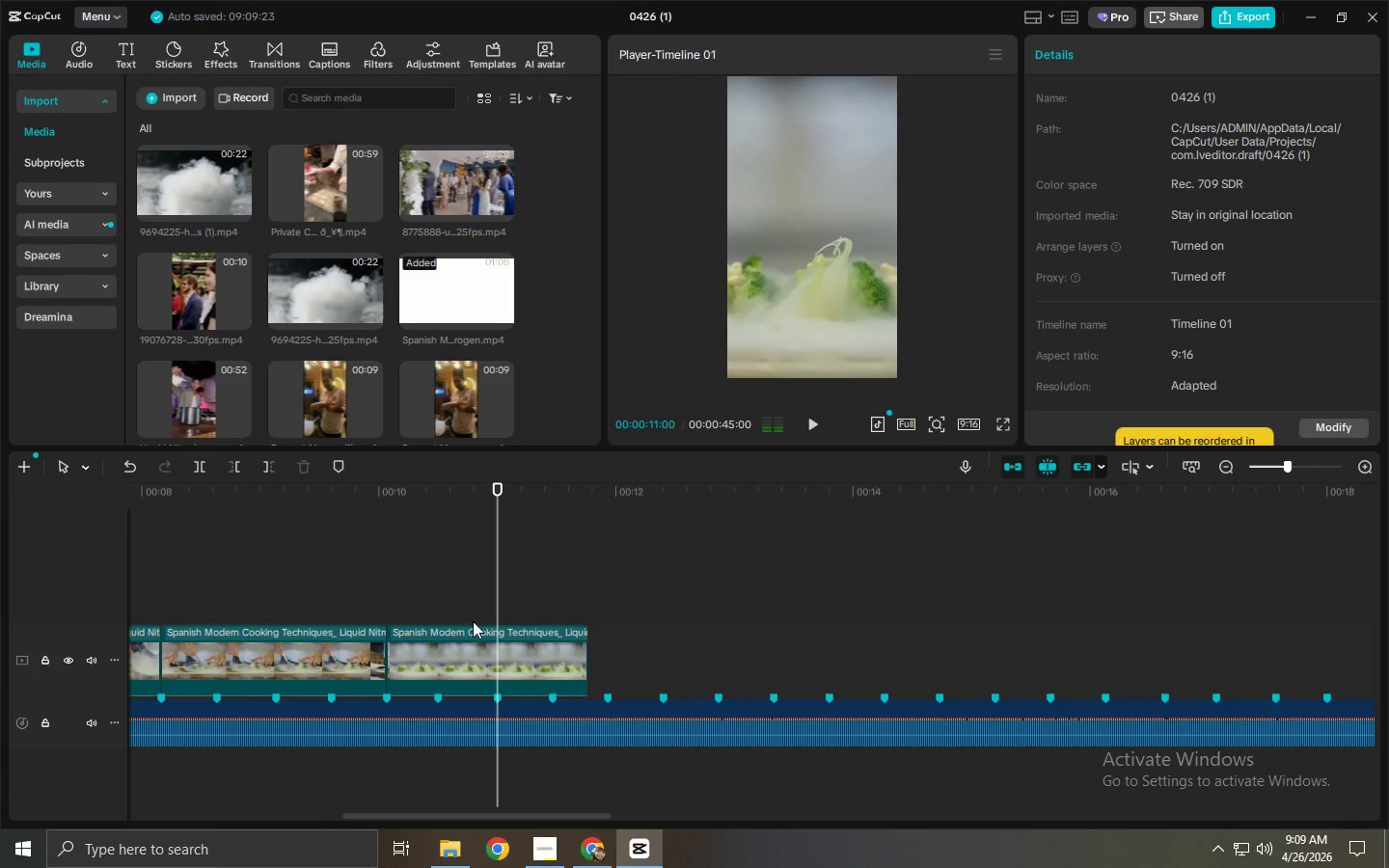 
key(Space)
 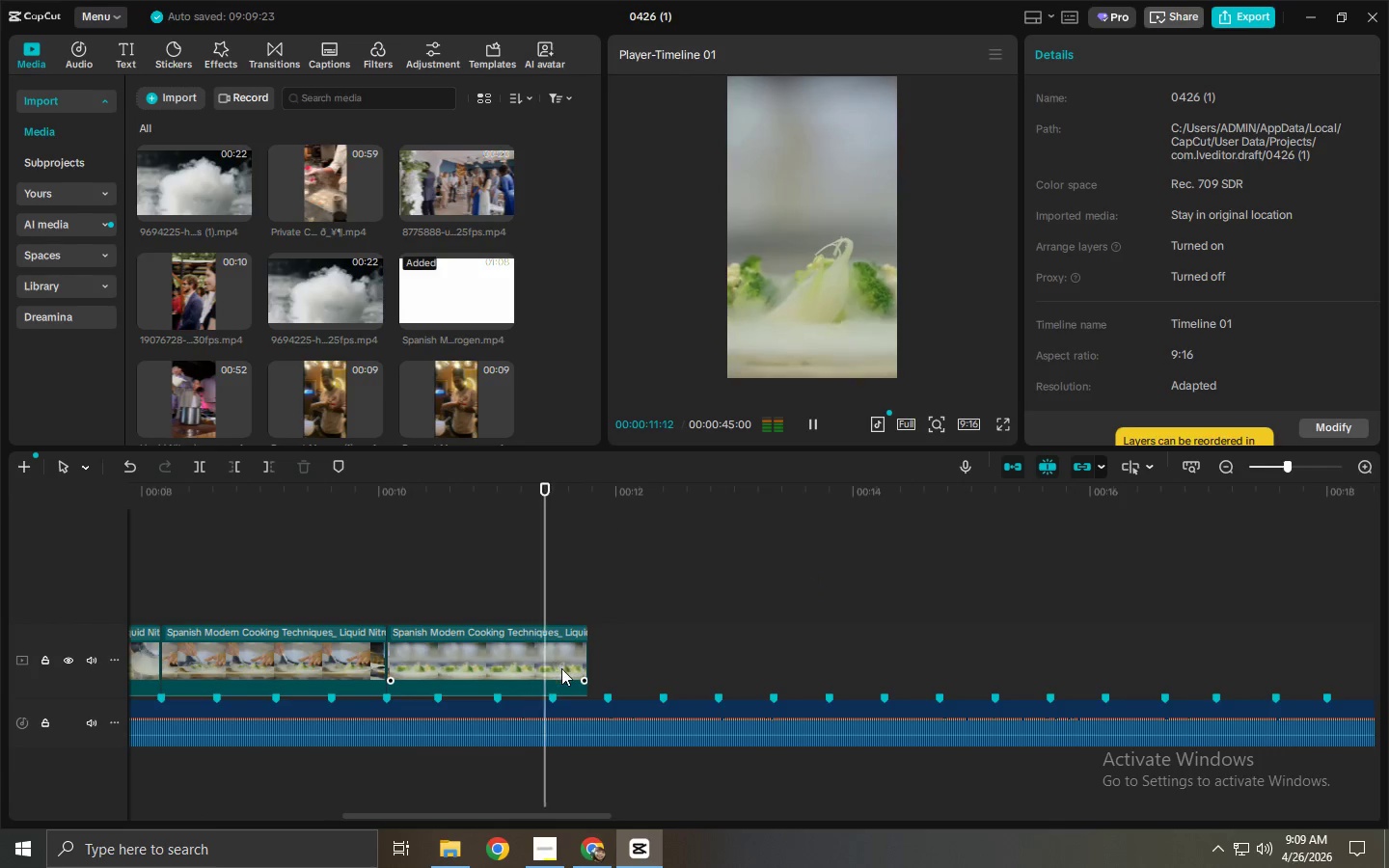 
key(Space)
 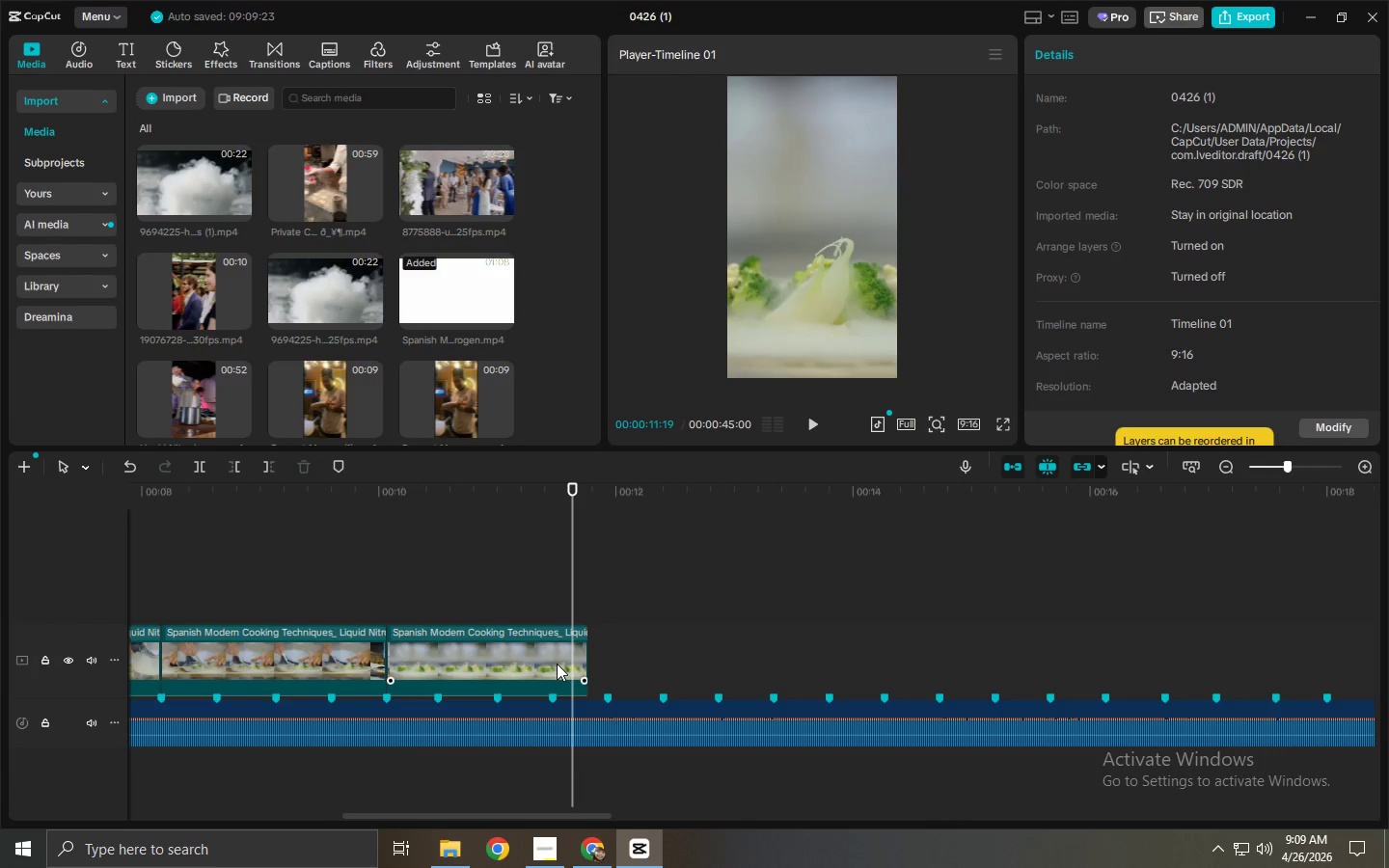 
left_click([556, 664])
 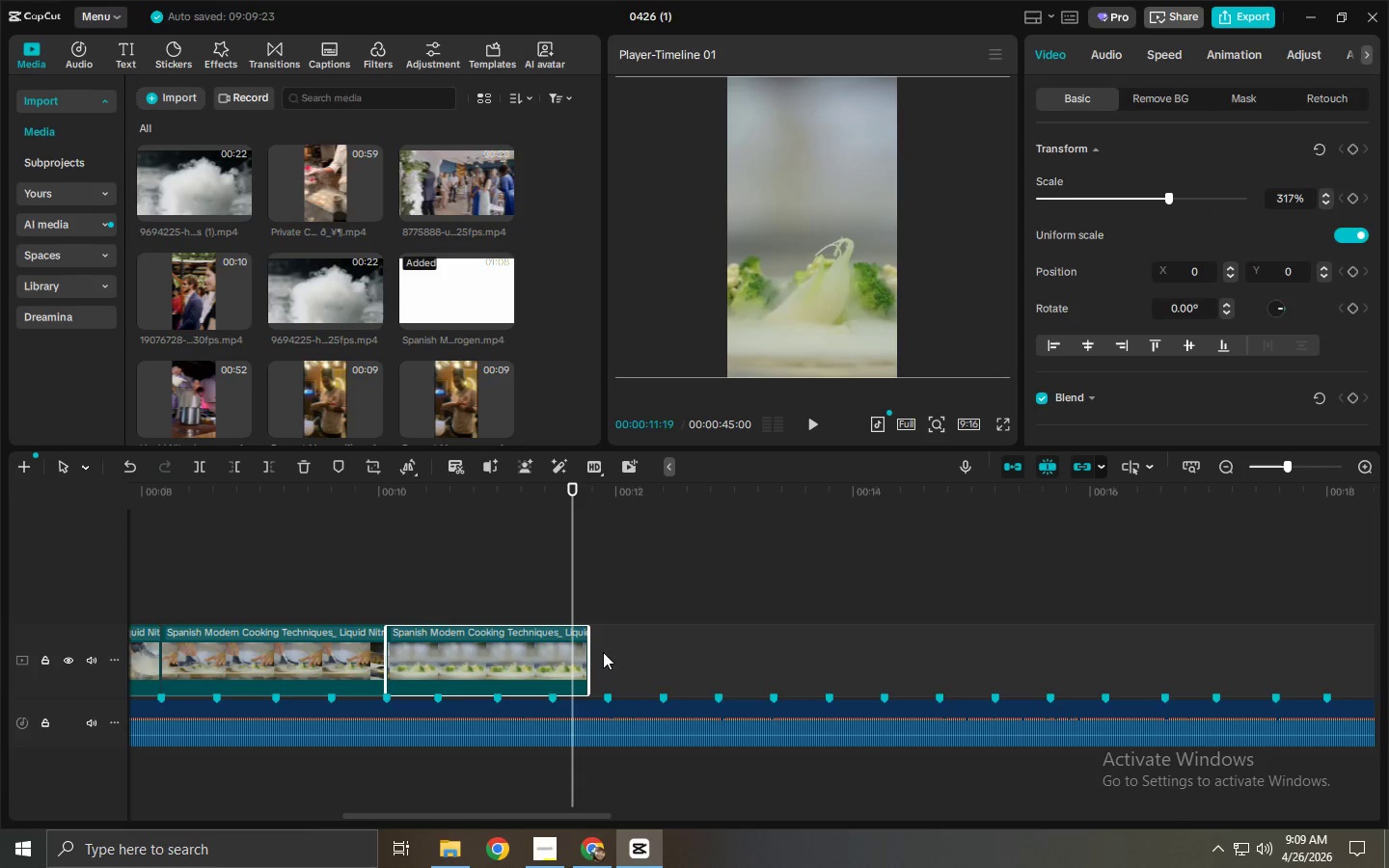 
left_click_drag(start_coordinate=[591, 651], to_coordinate=[606, 651])
 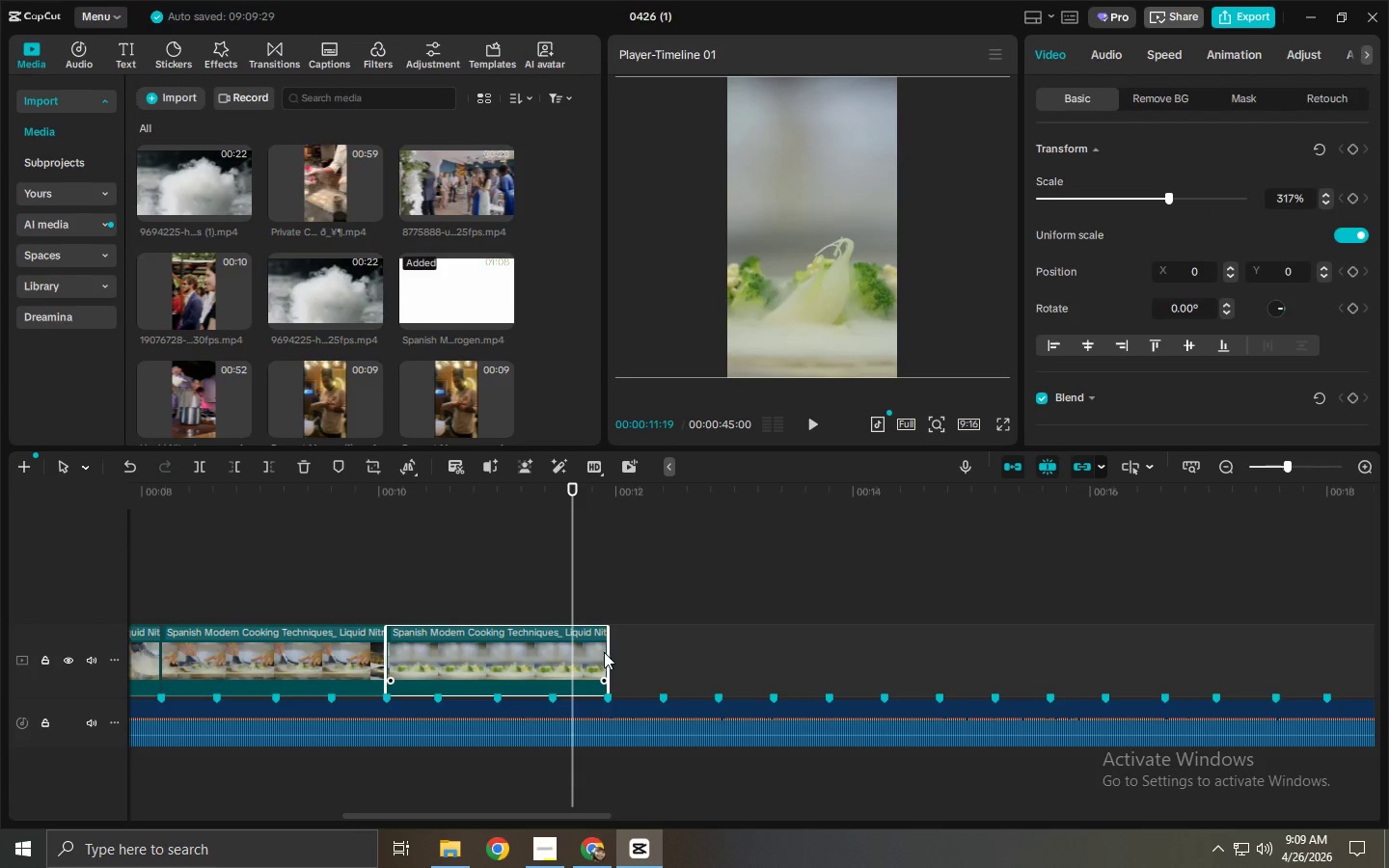 
left_click_drag(start_coordinate=[610, 651], to_coordinate=[608, 669])
 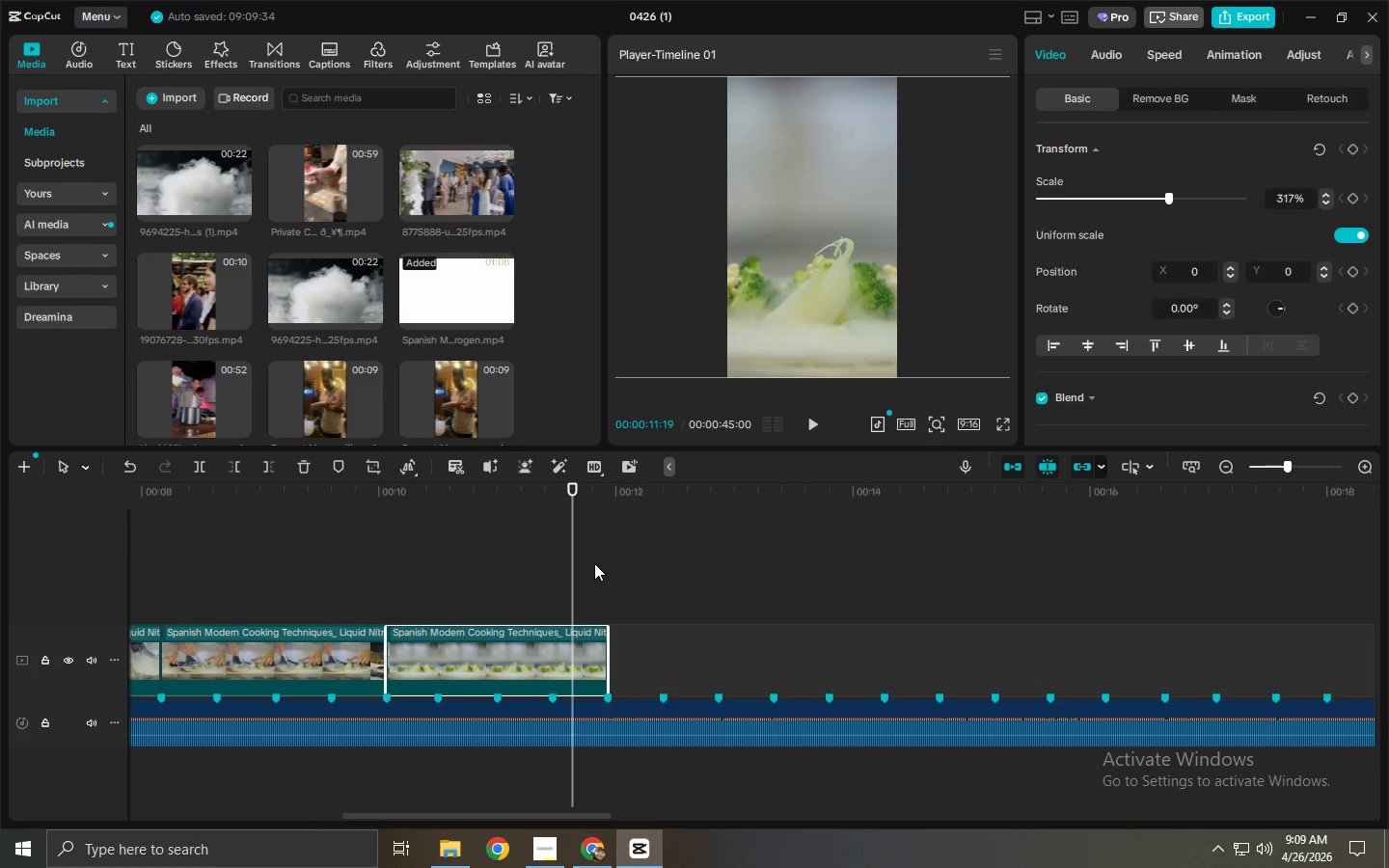 
left_click_drag(start_coordinate=[557, 506], to_coordinate=[280, 529])
 